 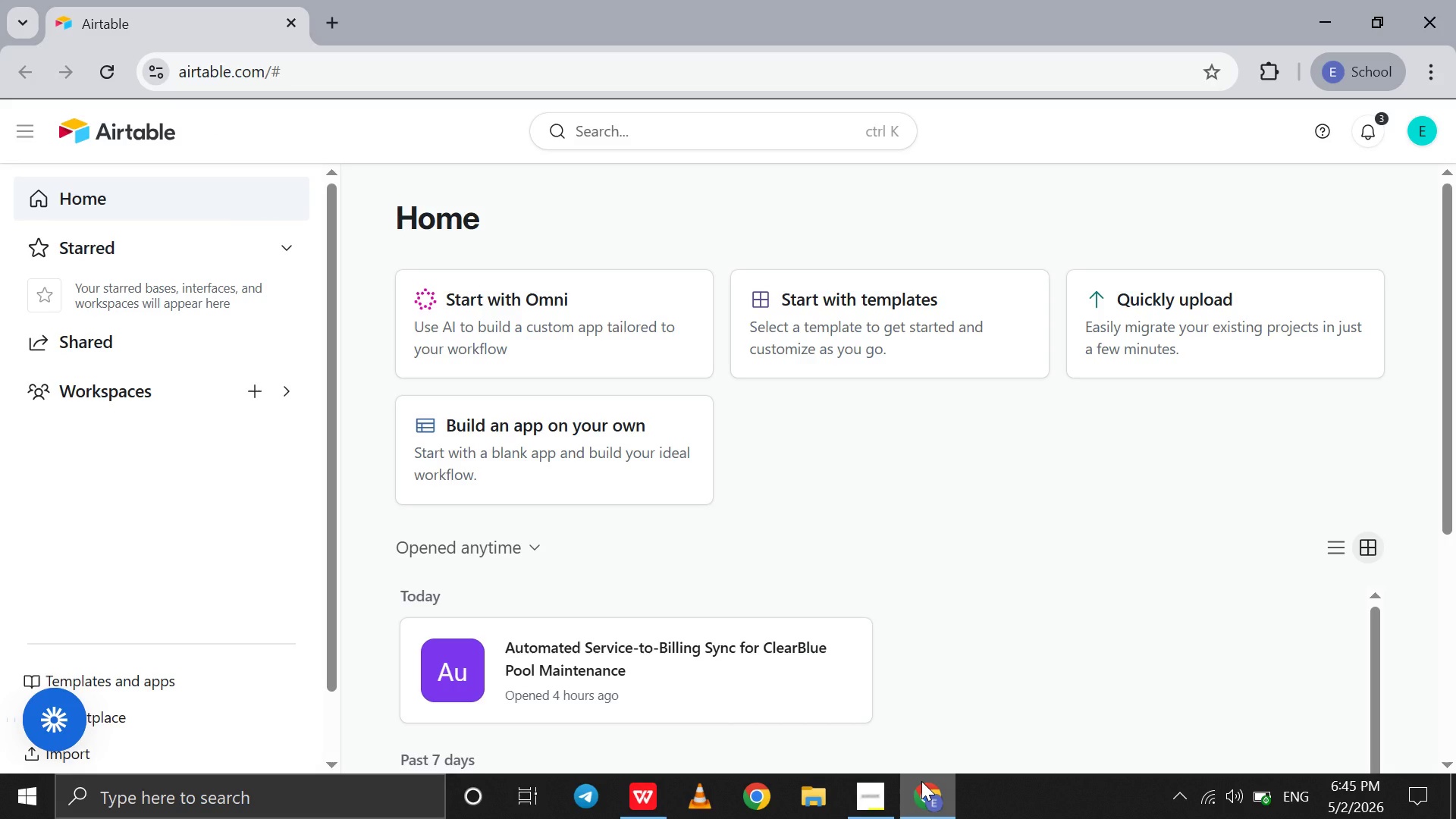 
scroll: coordinate [158, 579], scroll_direction: down, amount: 17.0
 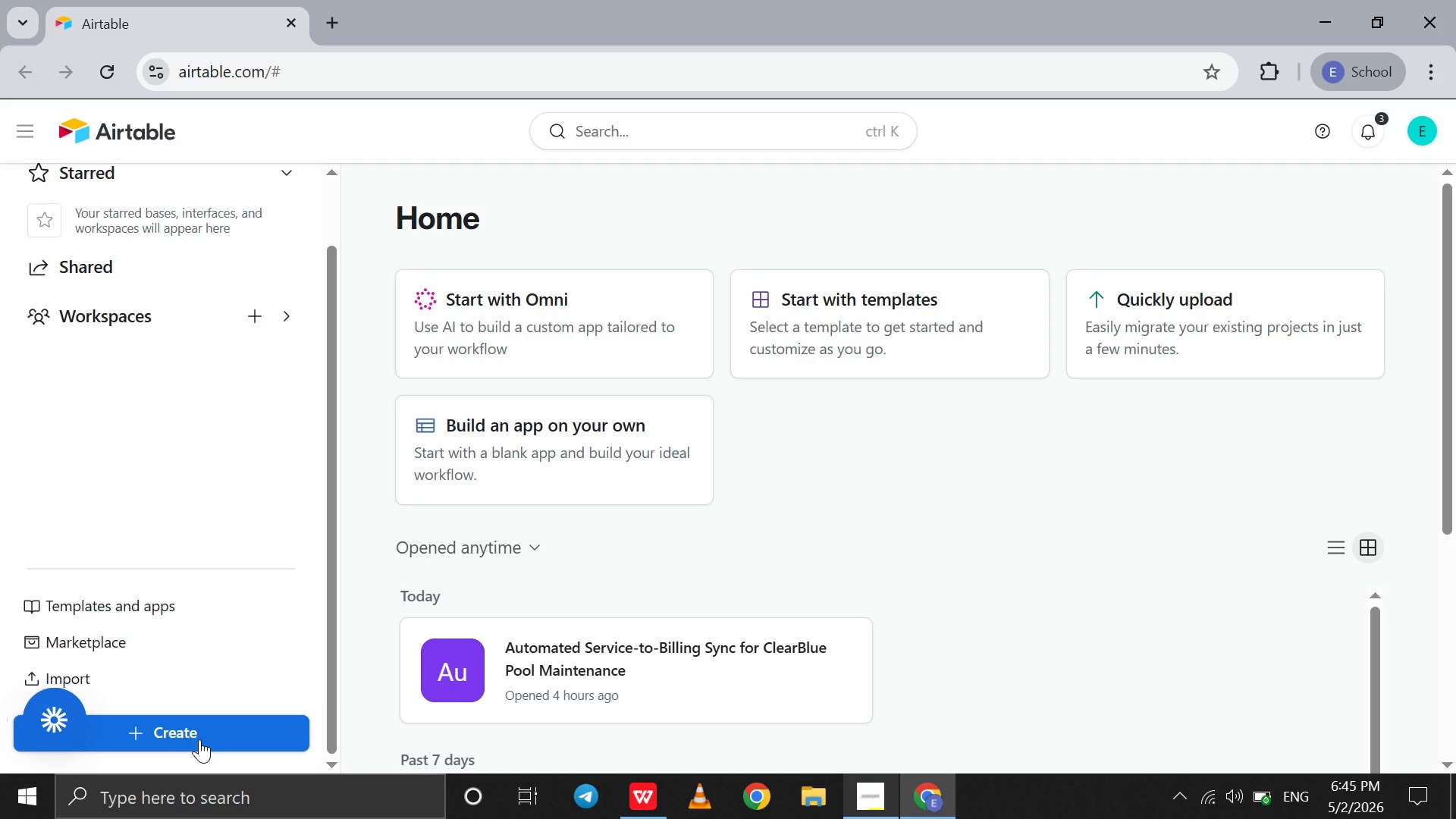 
left_click([199, 739])
 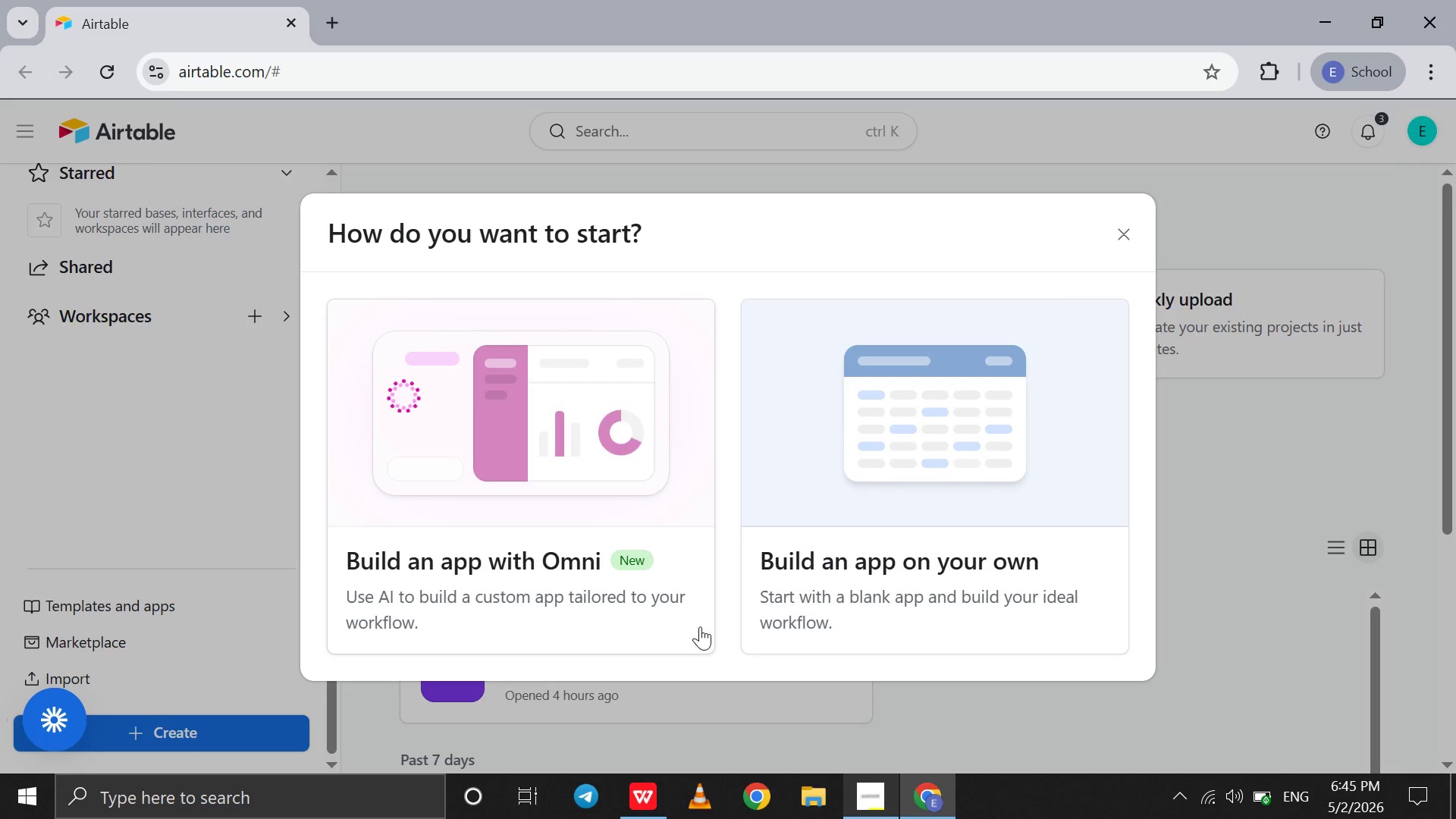 
left_click([864, 545])
 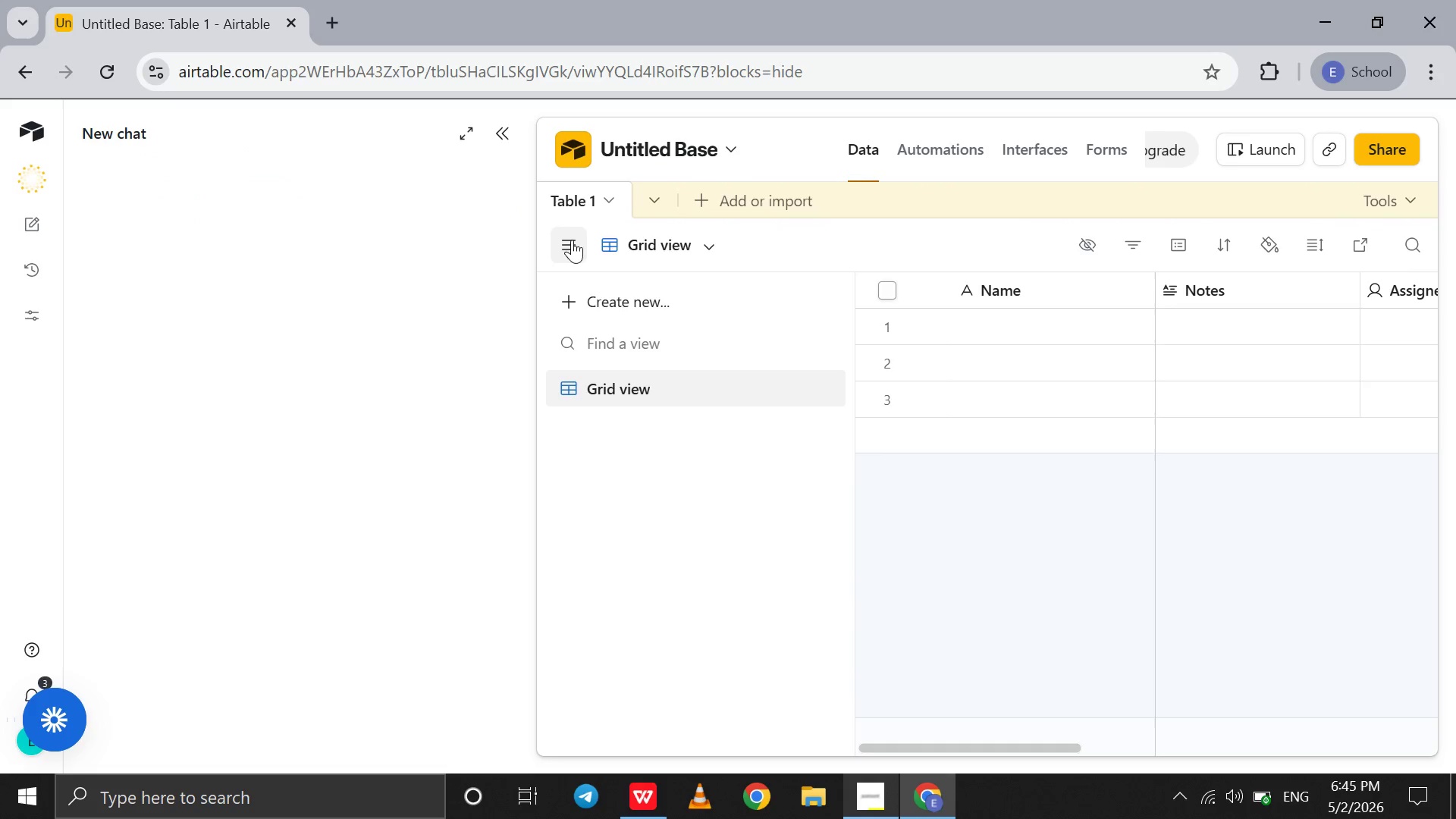 
wait(7.45)
 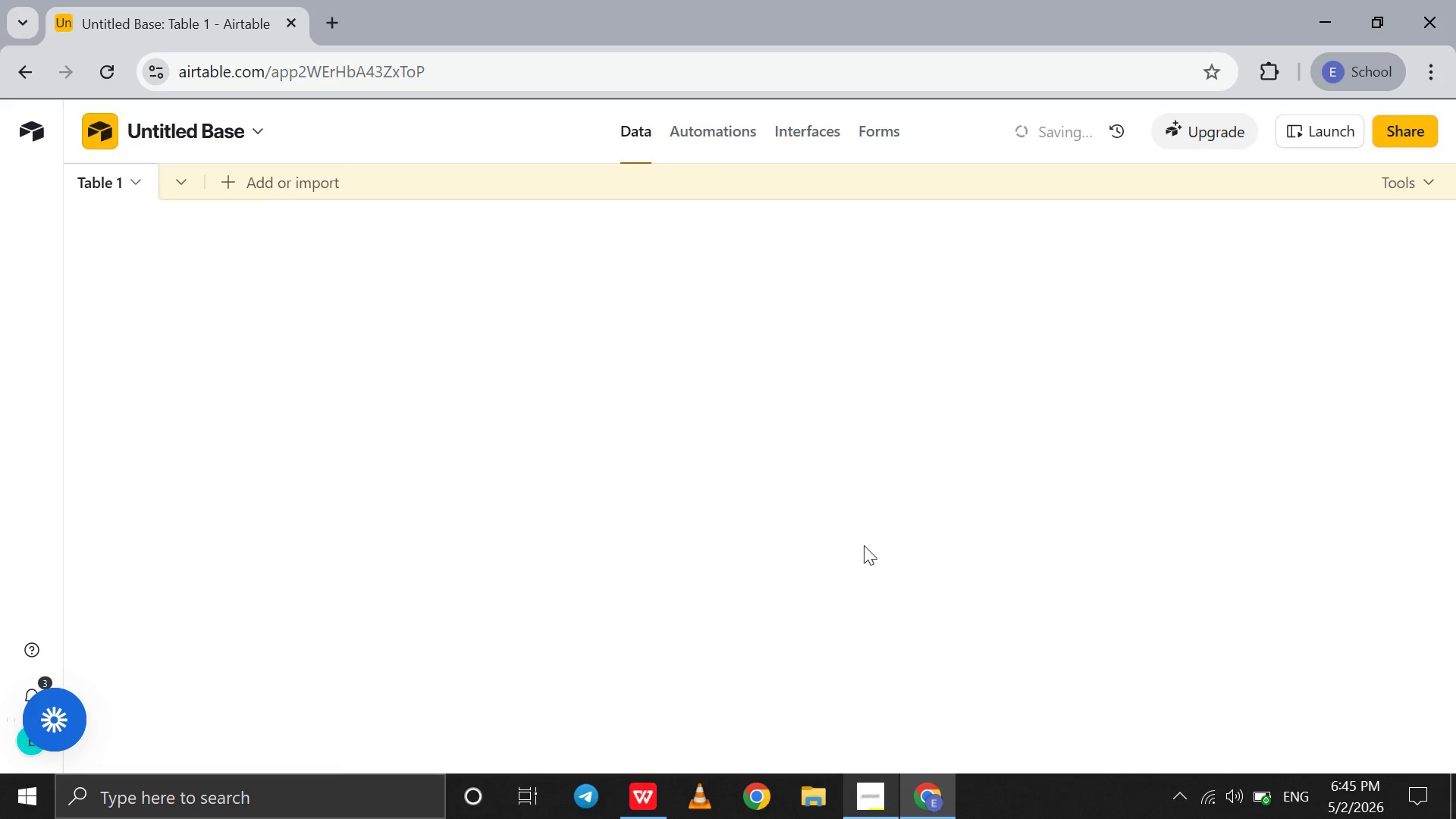 
left_click([504, 139])
 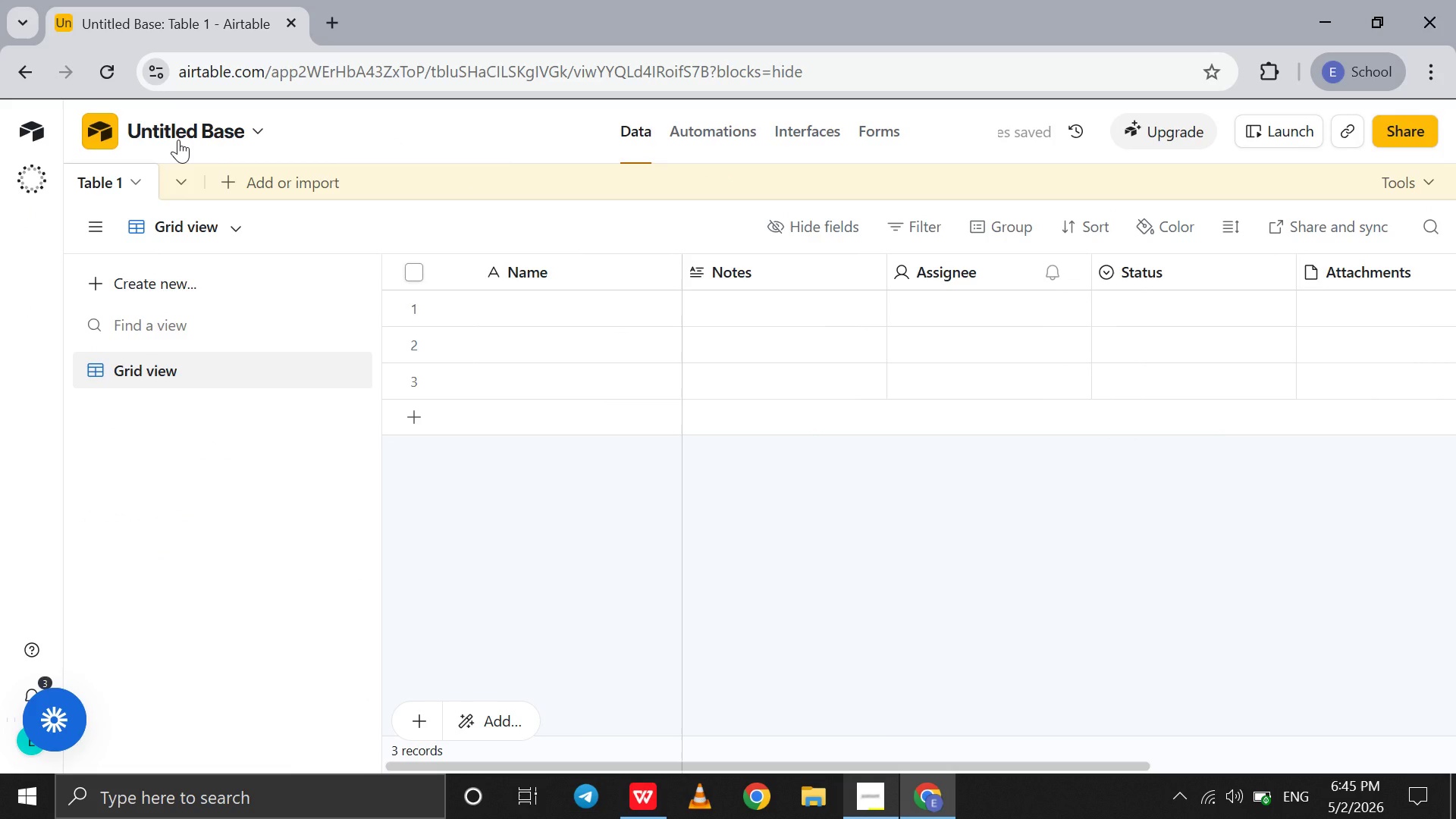 
double_click([178, 140])
 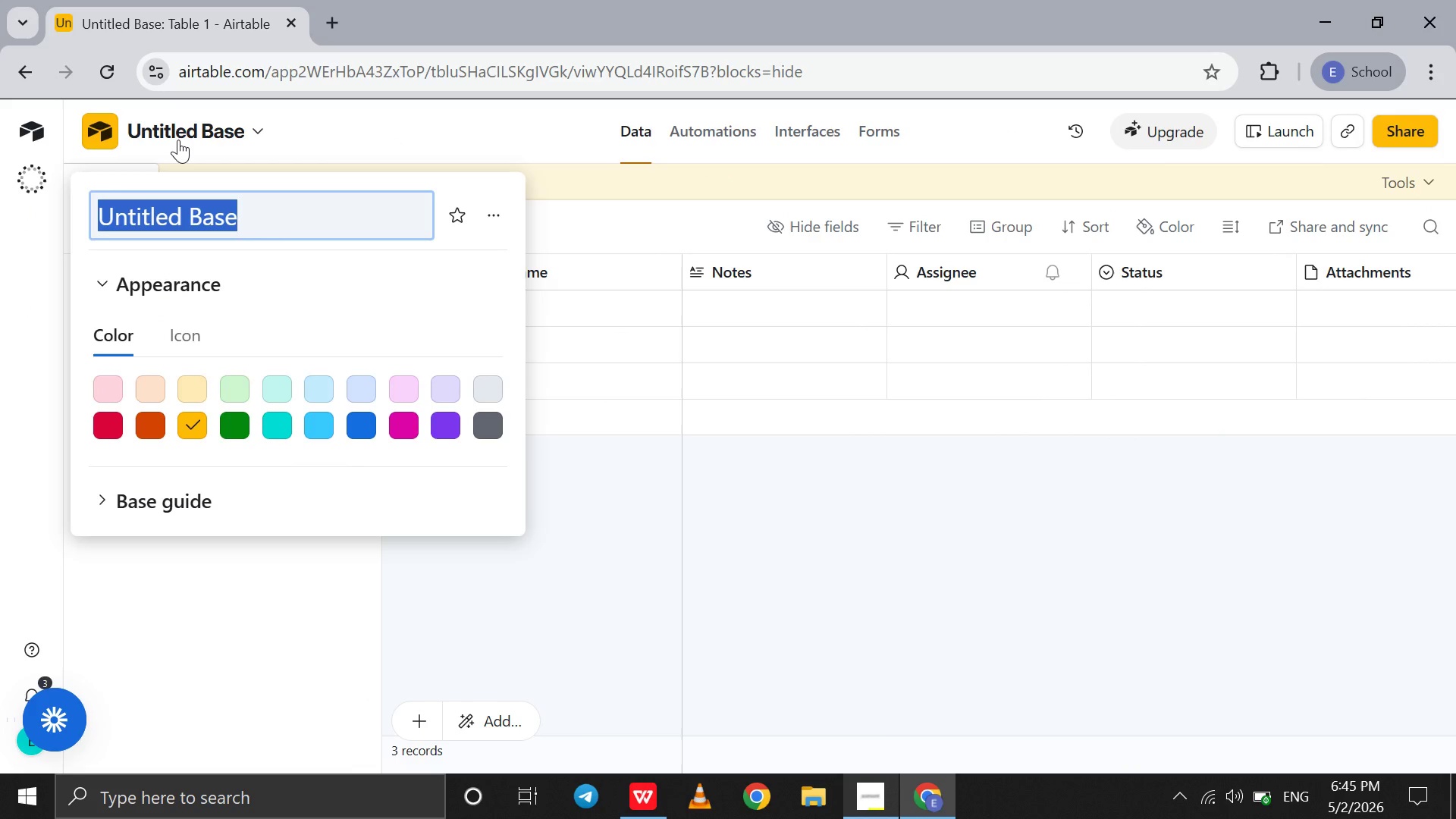 
key(Control+V)
 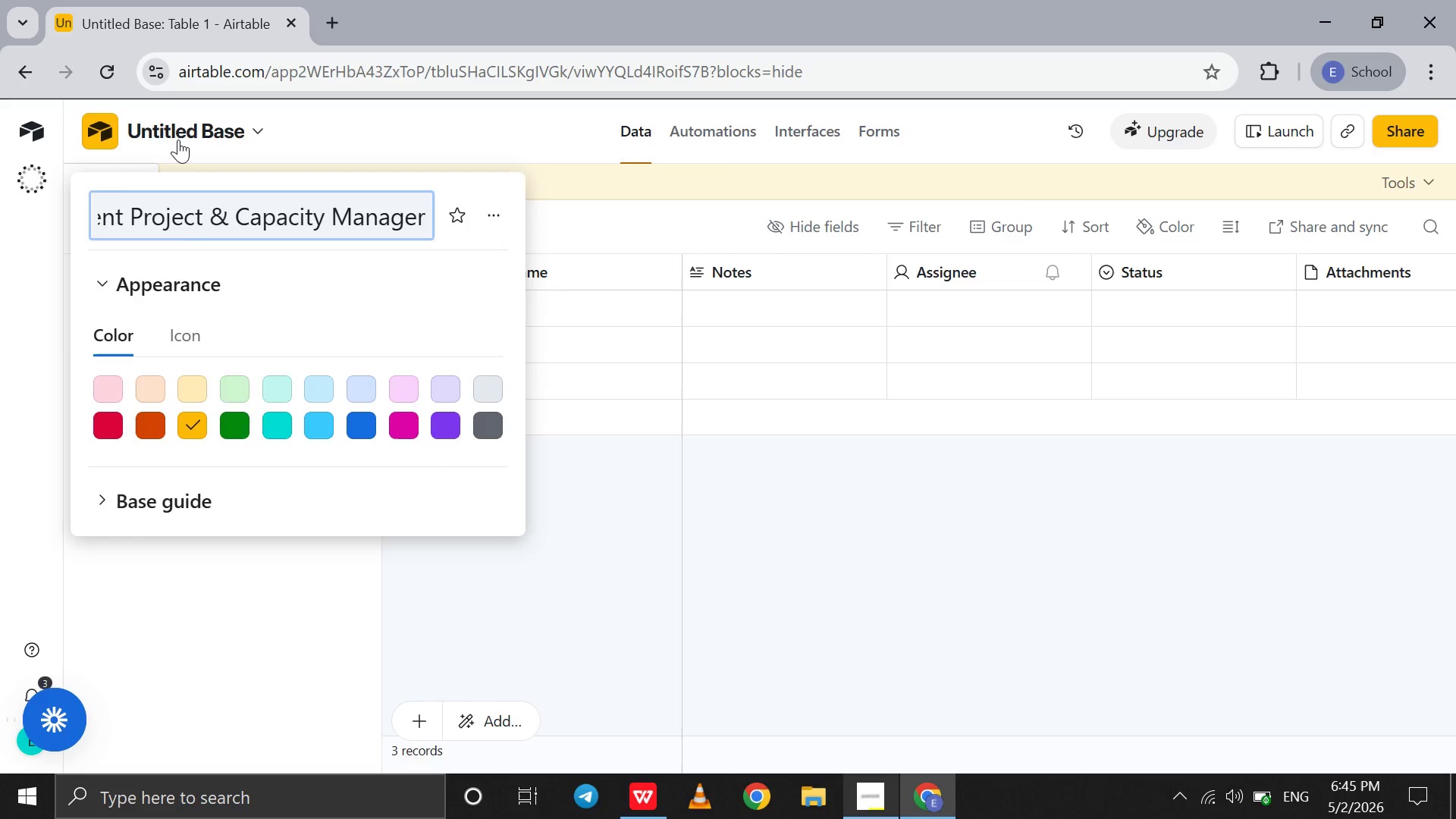 
key(Enter)
 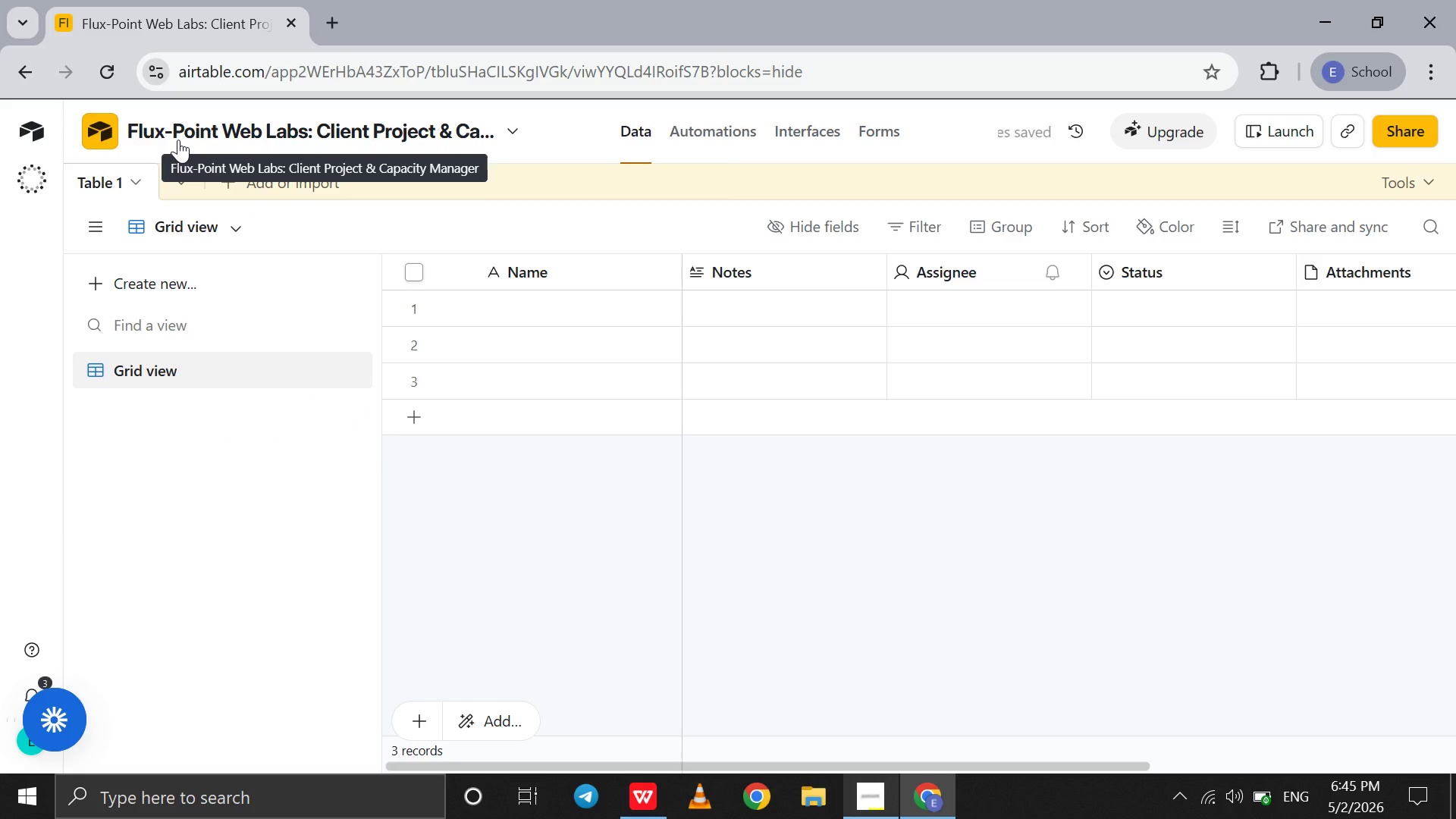 
wait(7.2)
 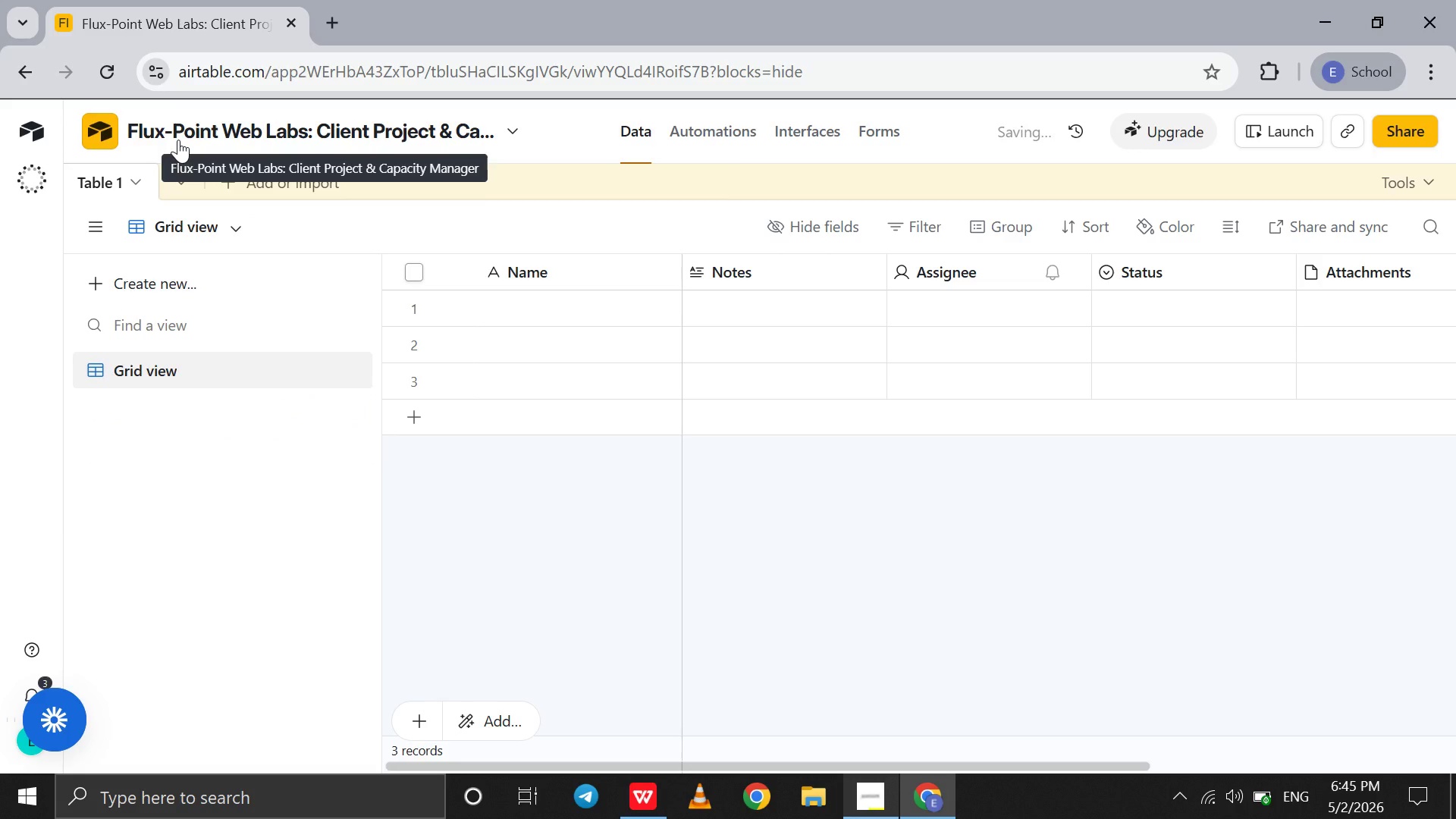 
mouse_move([931, 270])
 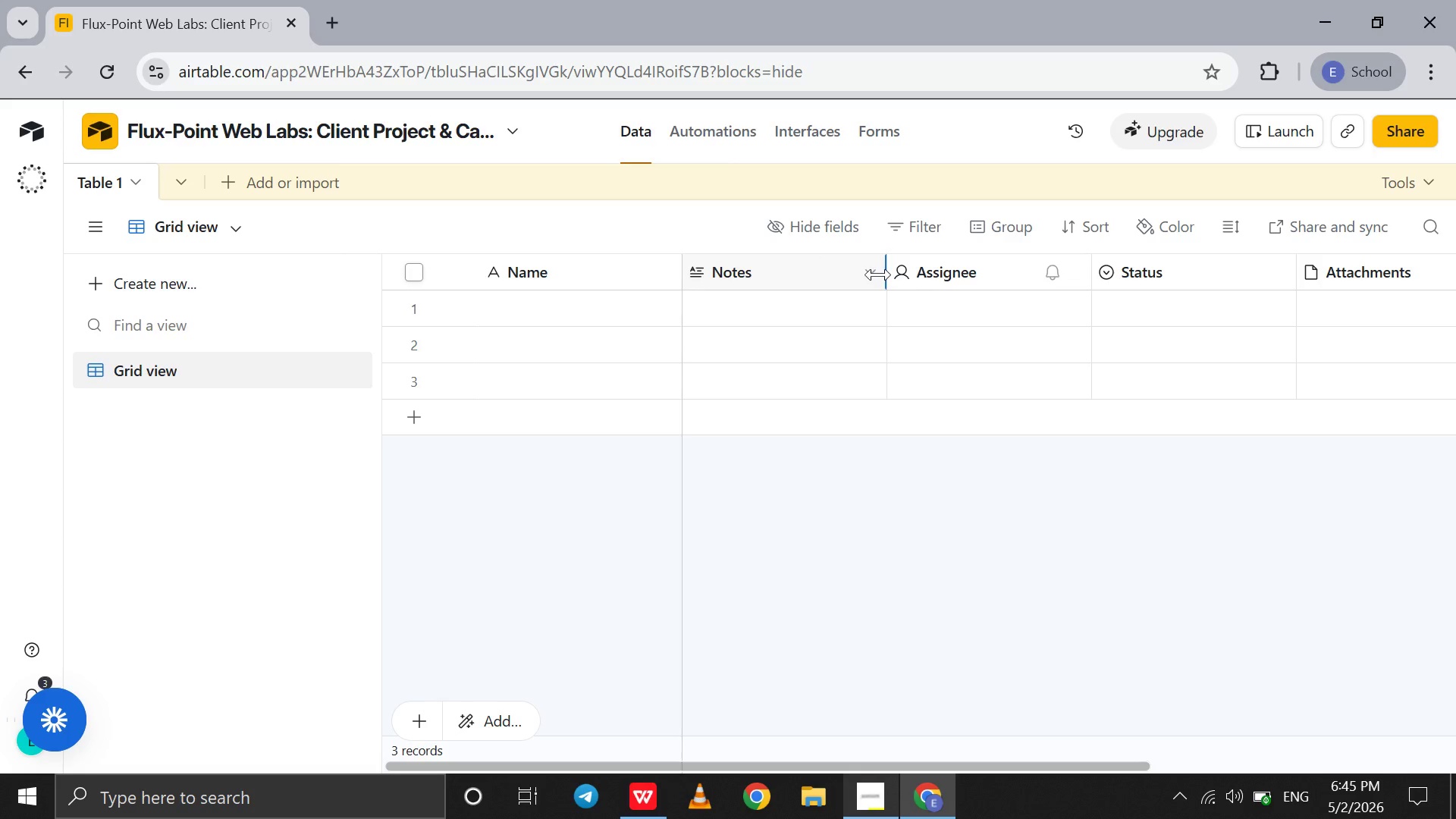 
left_click([878, 275])
 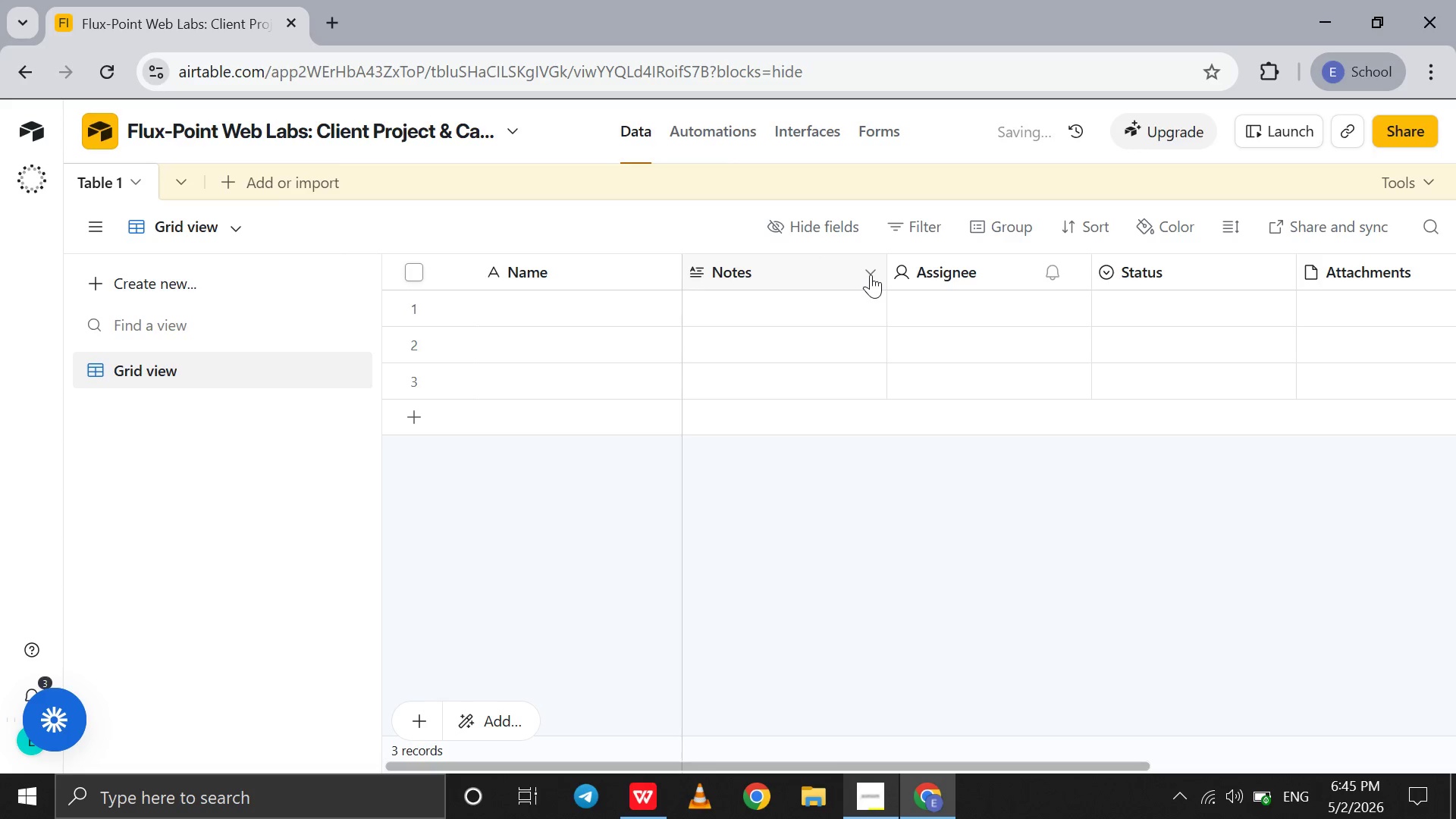 
left_click([871, 275])
 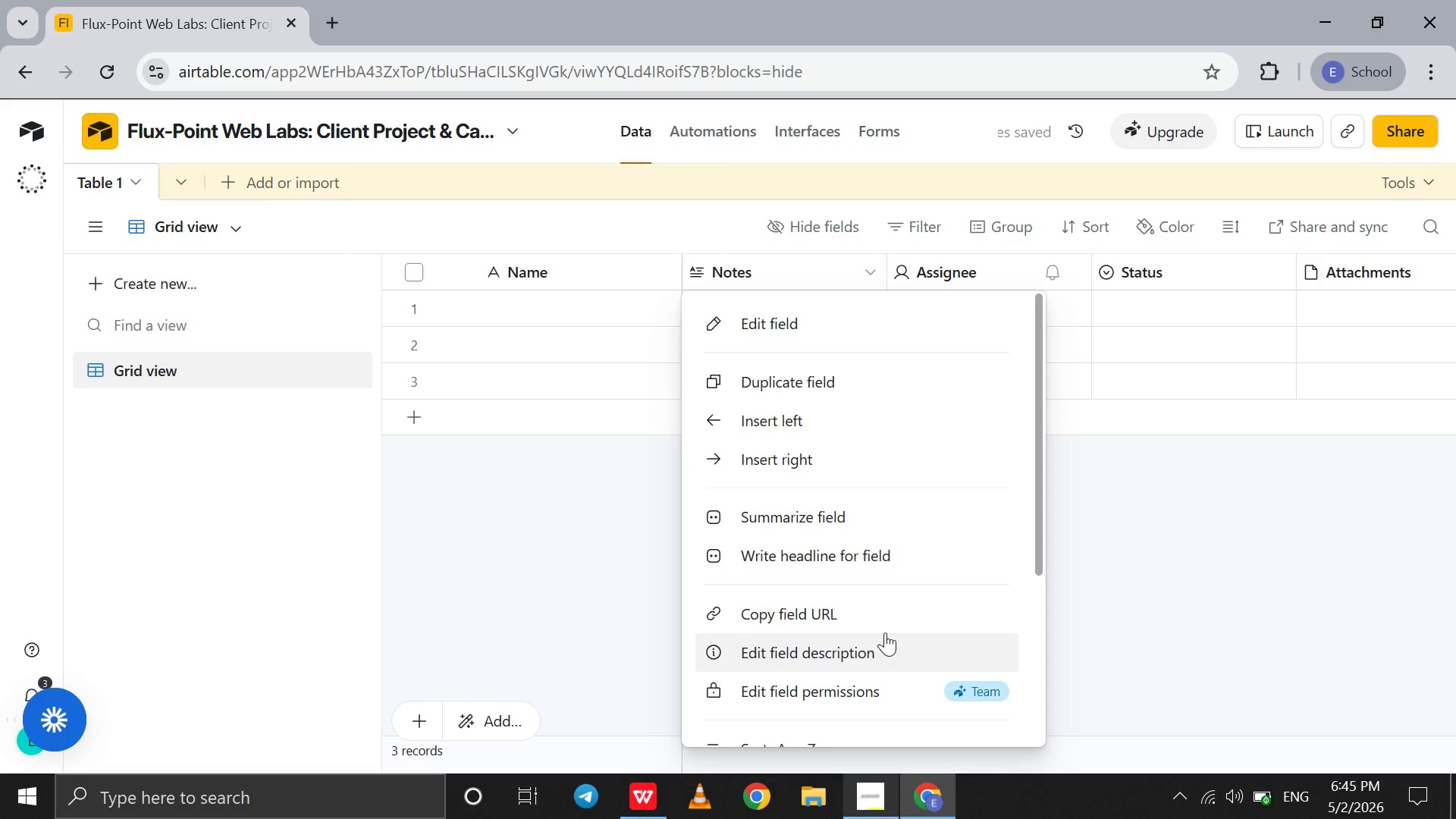 
scroll: coordinate [884, 644], scroll_direction: down, amount: 15.0
 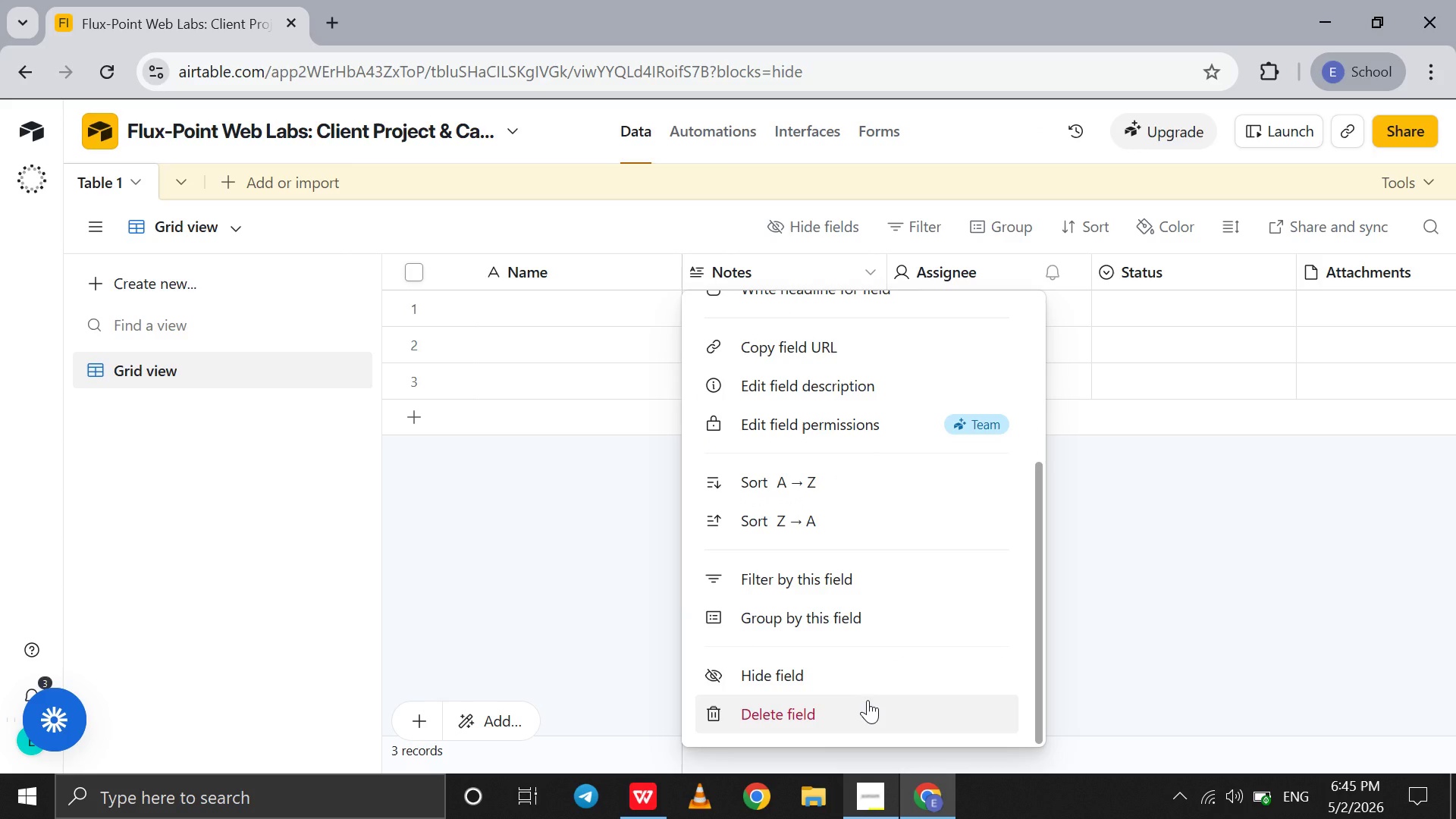 
left_click([868, 700])
 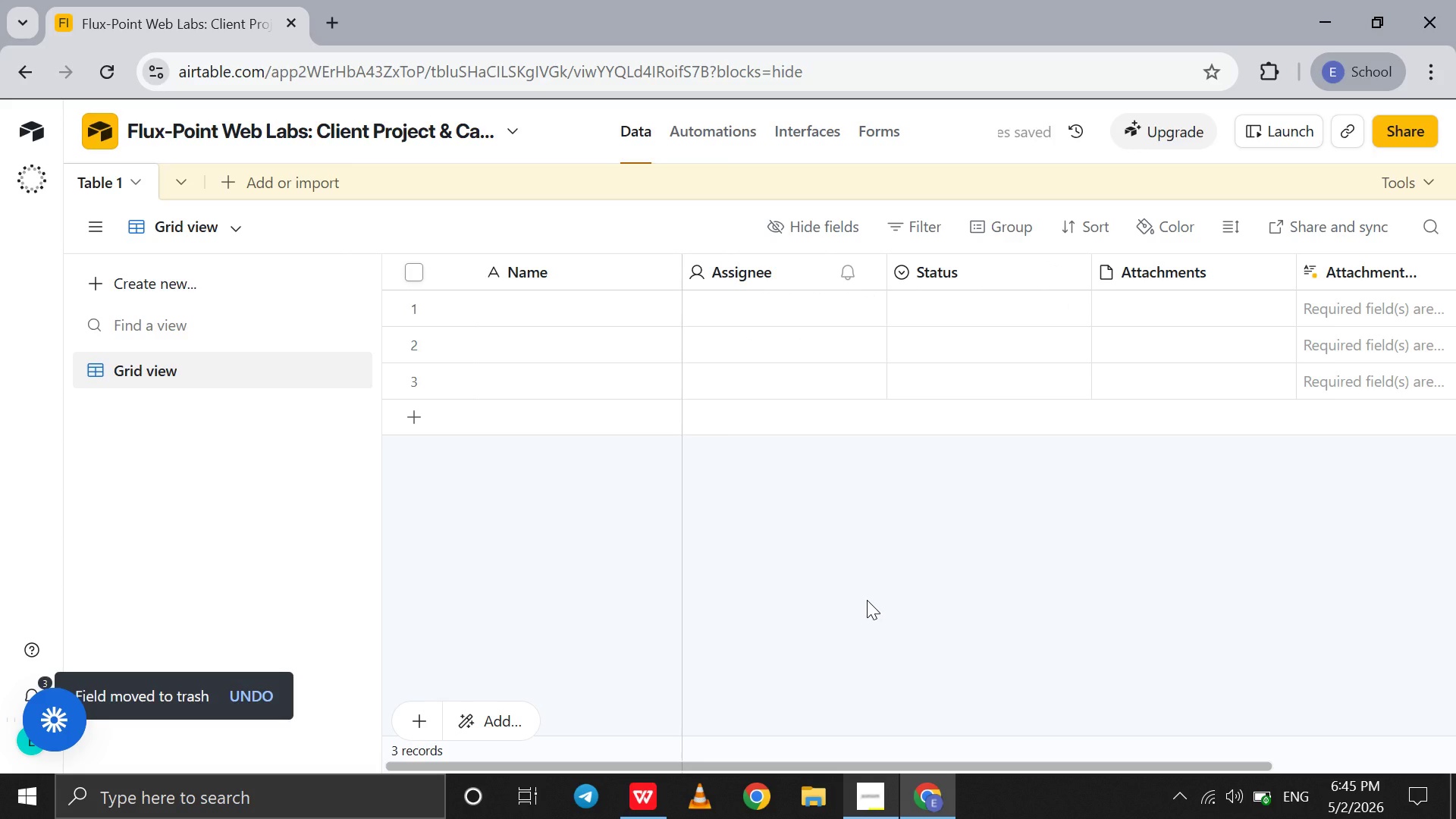 
wait(10.23)
 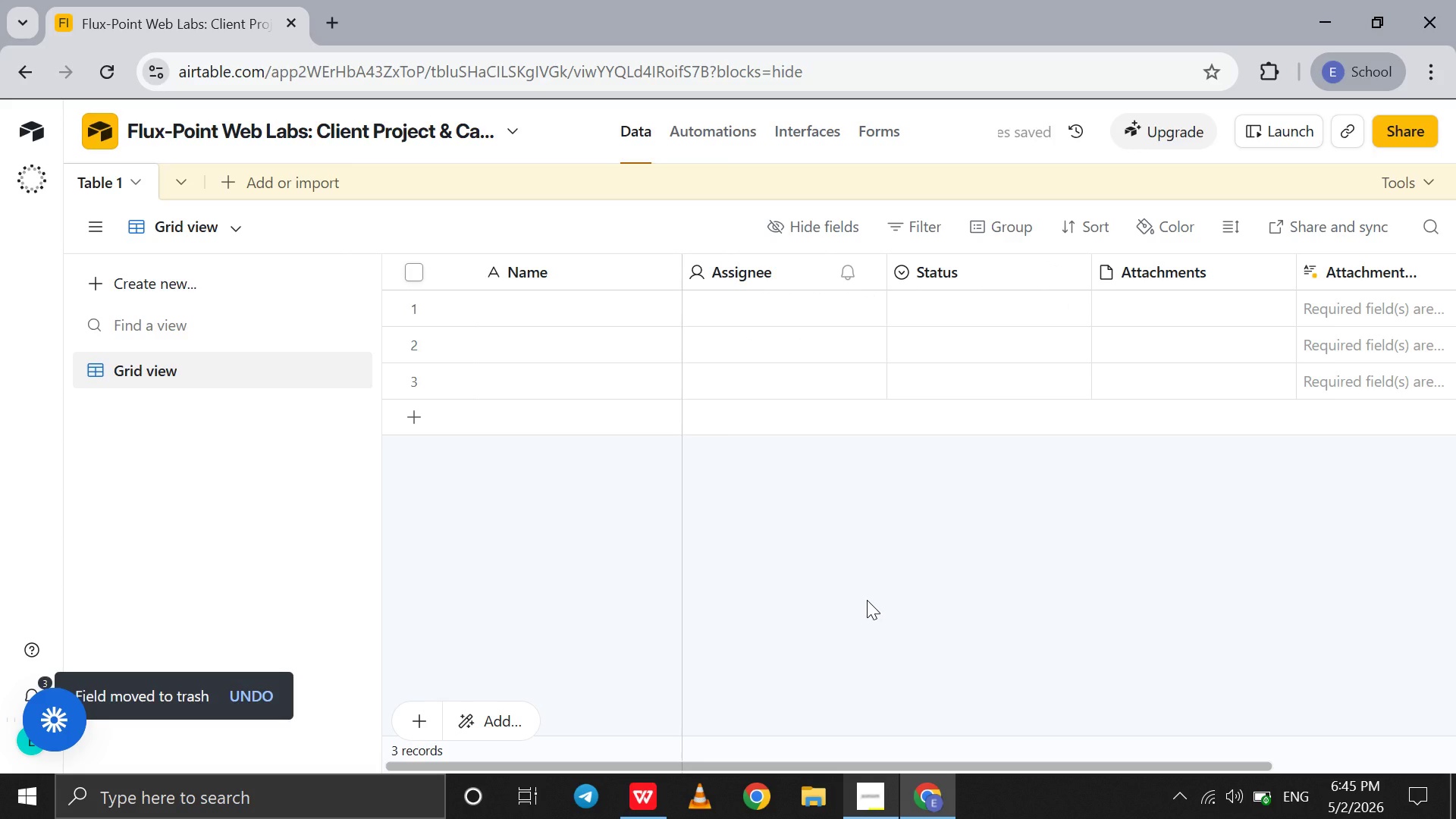 
left_click([878, 276])
 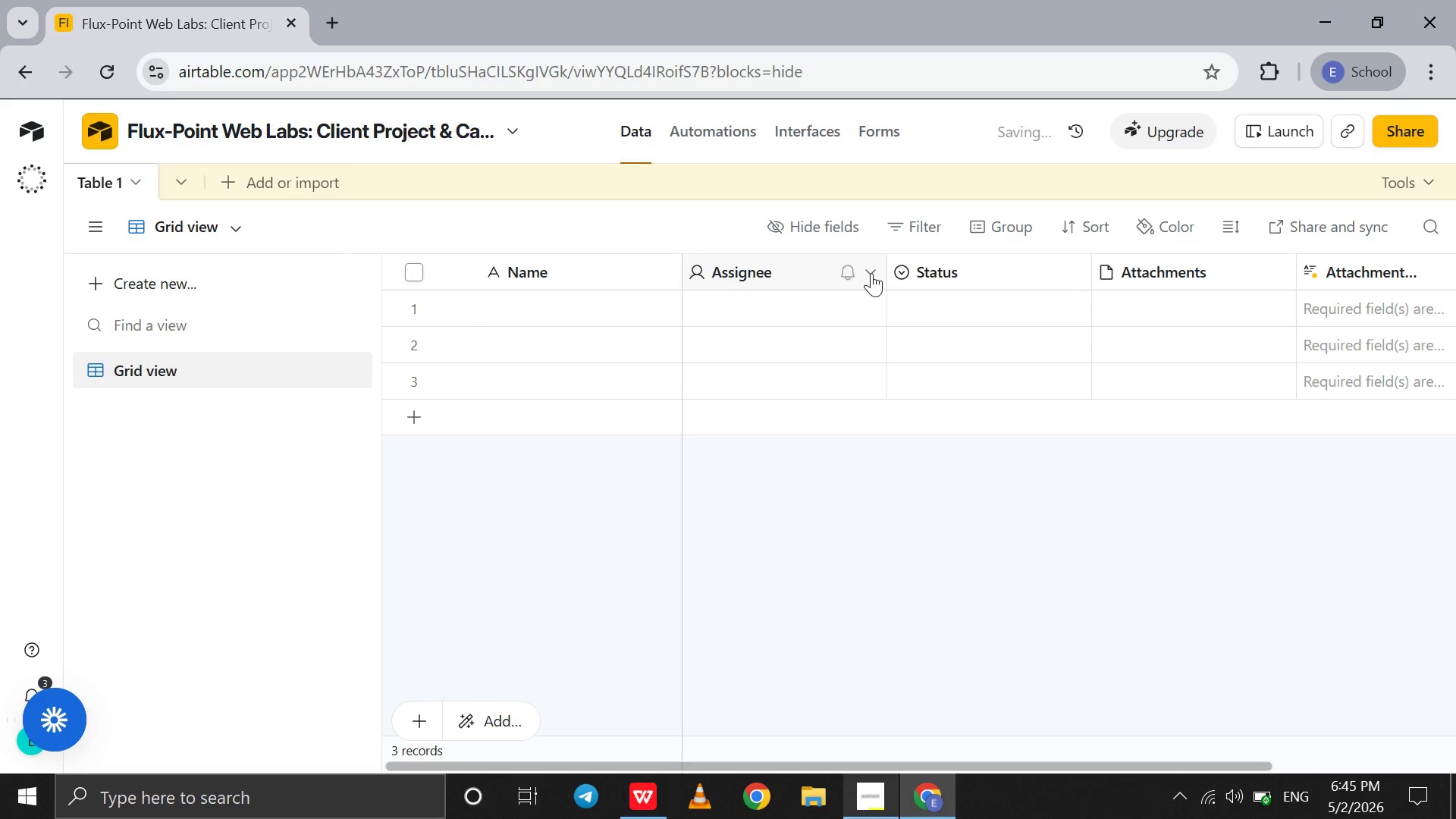 
left_click([871, 273])
 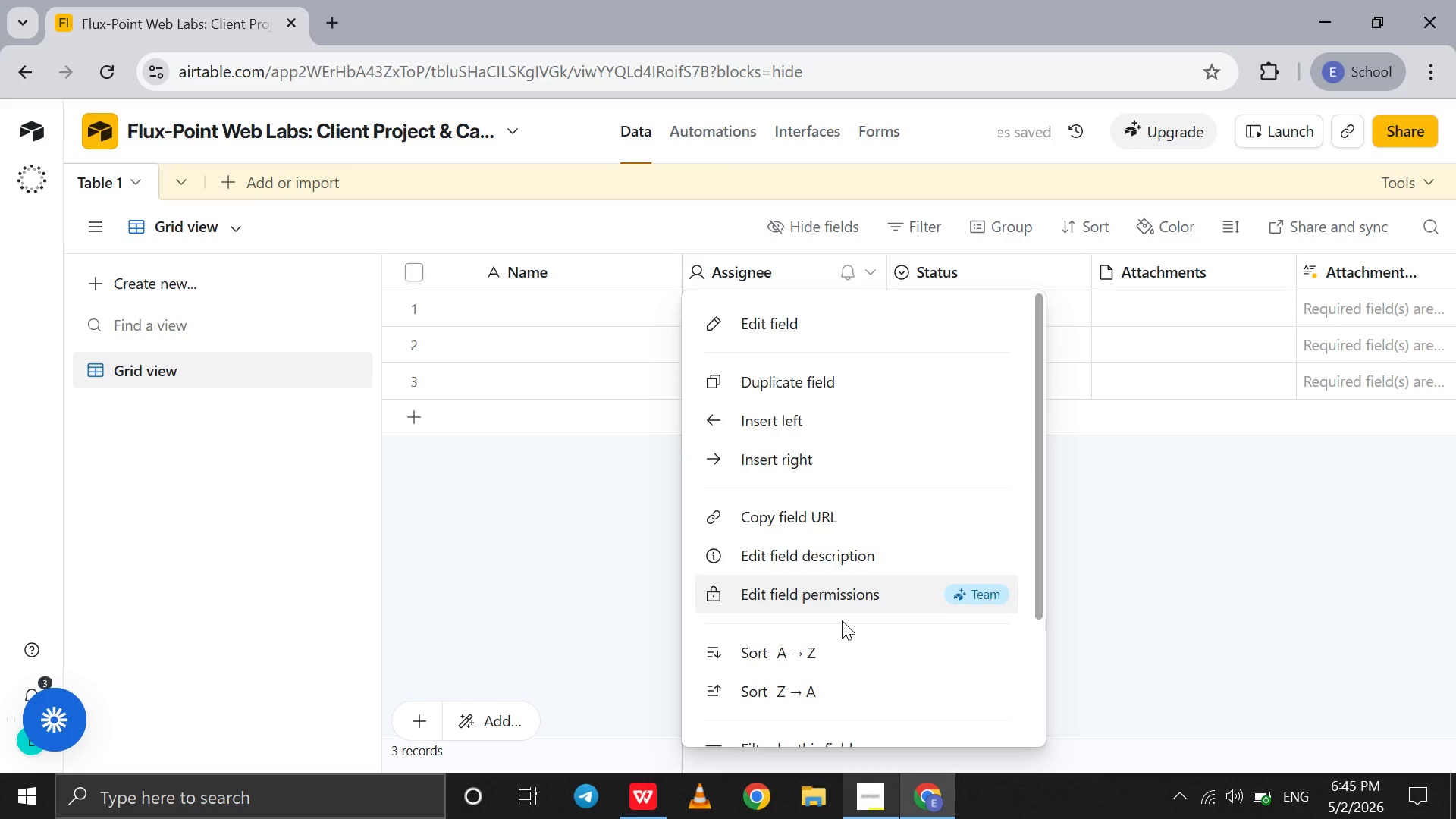 
scroll: coordinate [842, 620], scroll_direction: down, amount: 41.0
 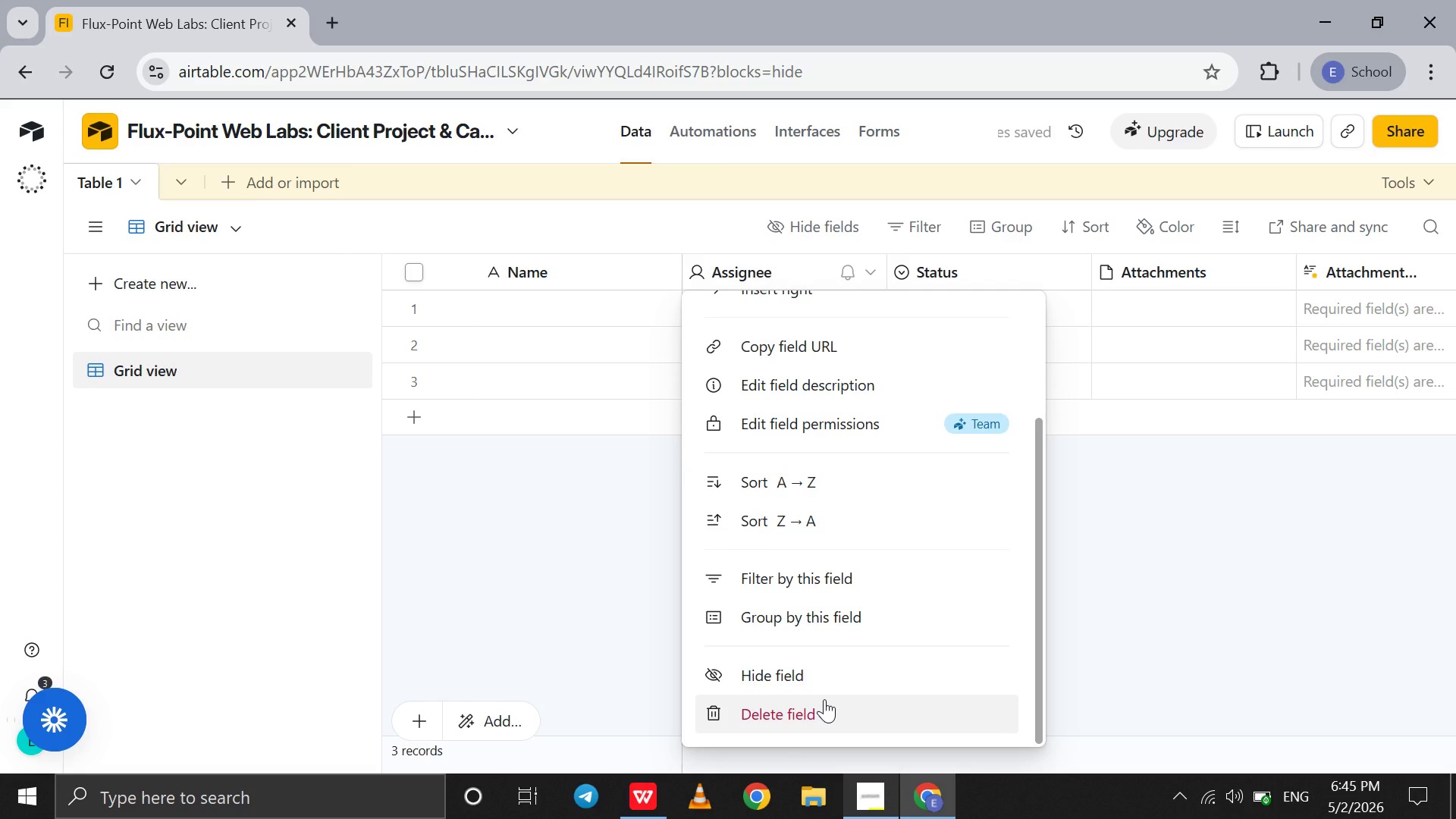 
left_click([824, 699])
 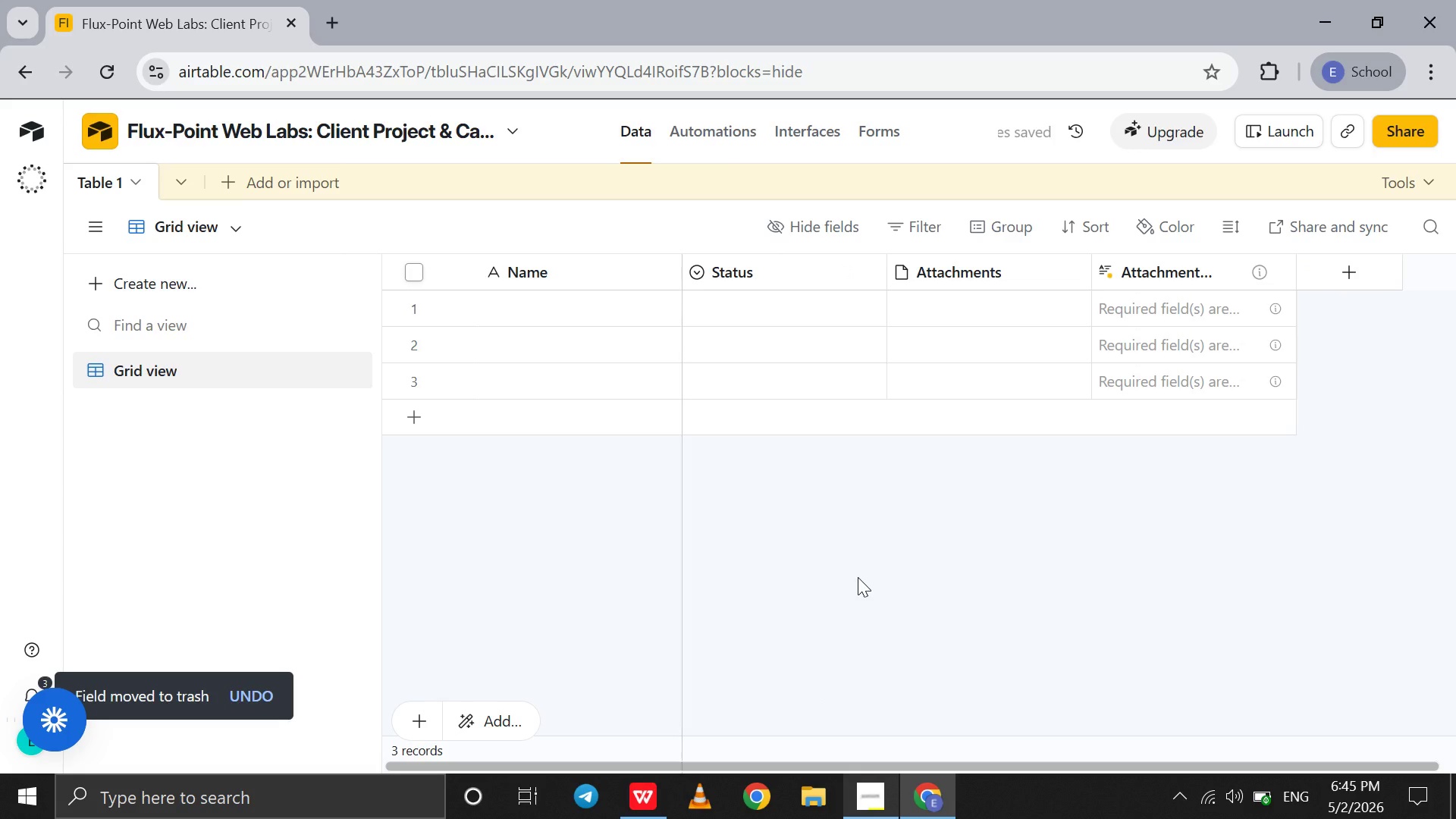 
wait(9.22)
 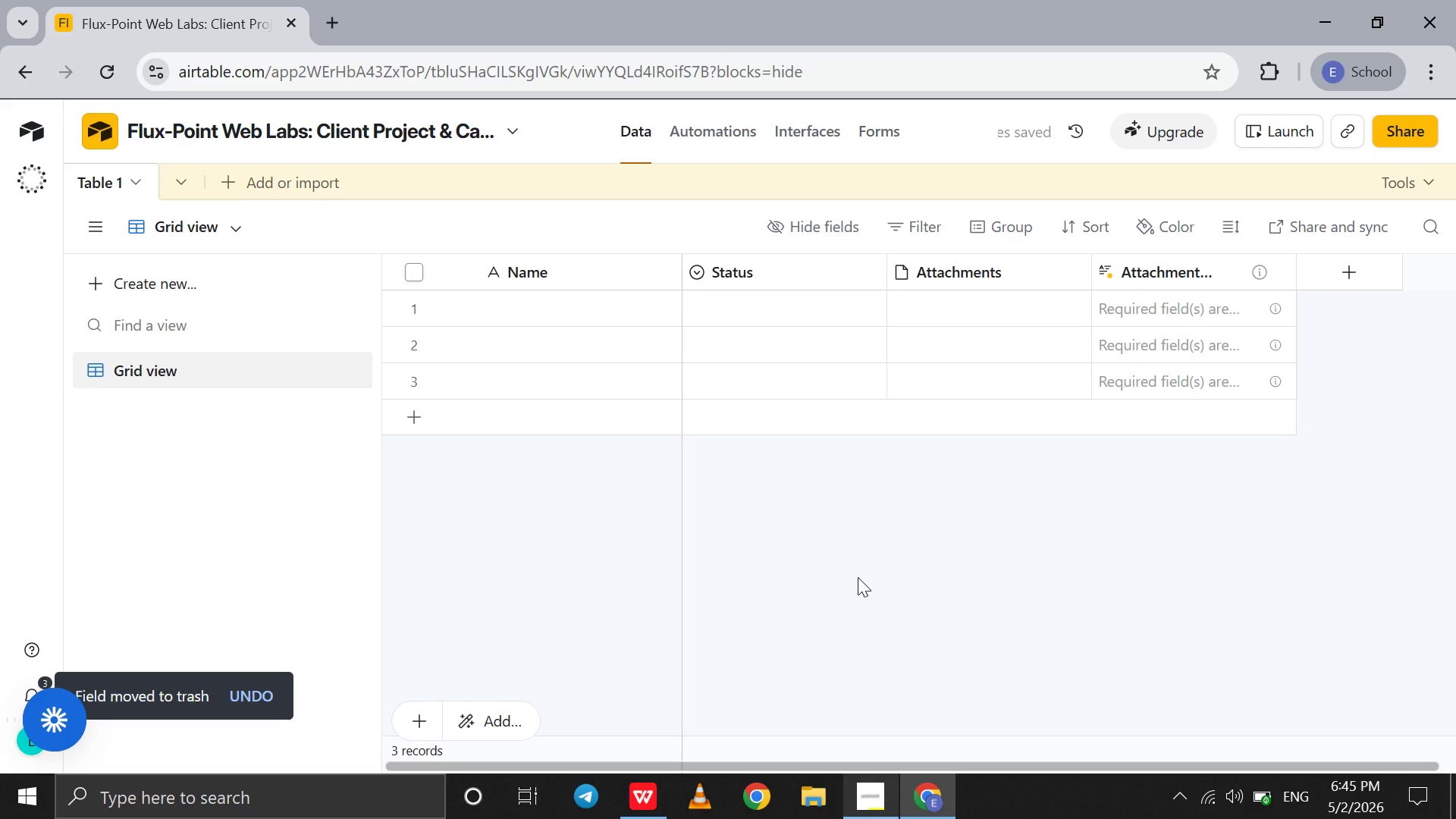 
left_click([881, 281])
 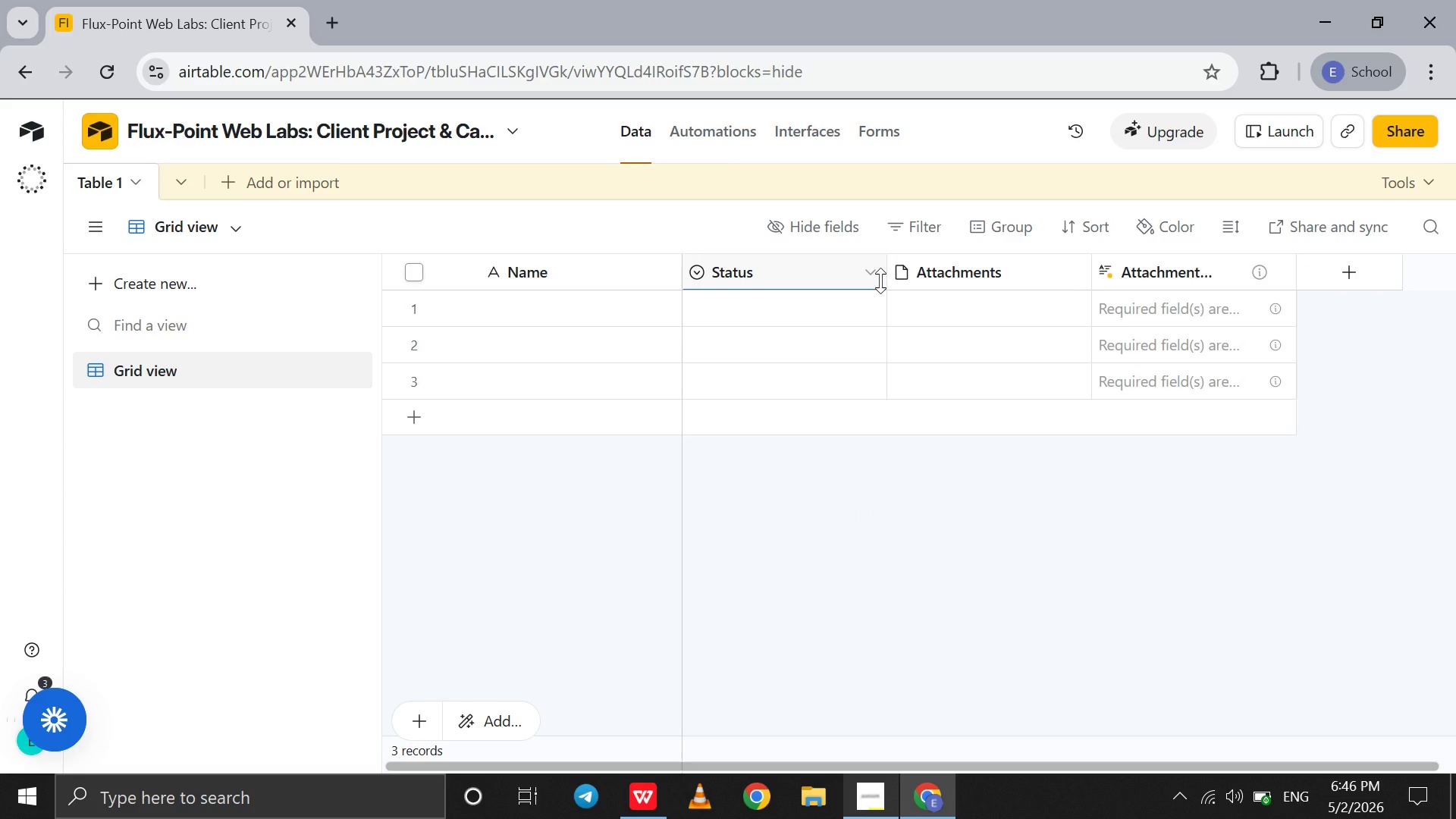 
double_click([880, 281])
 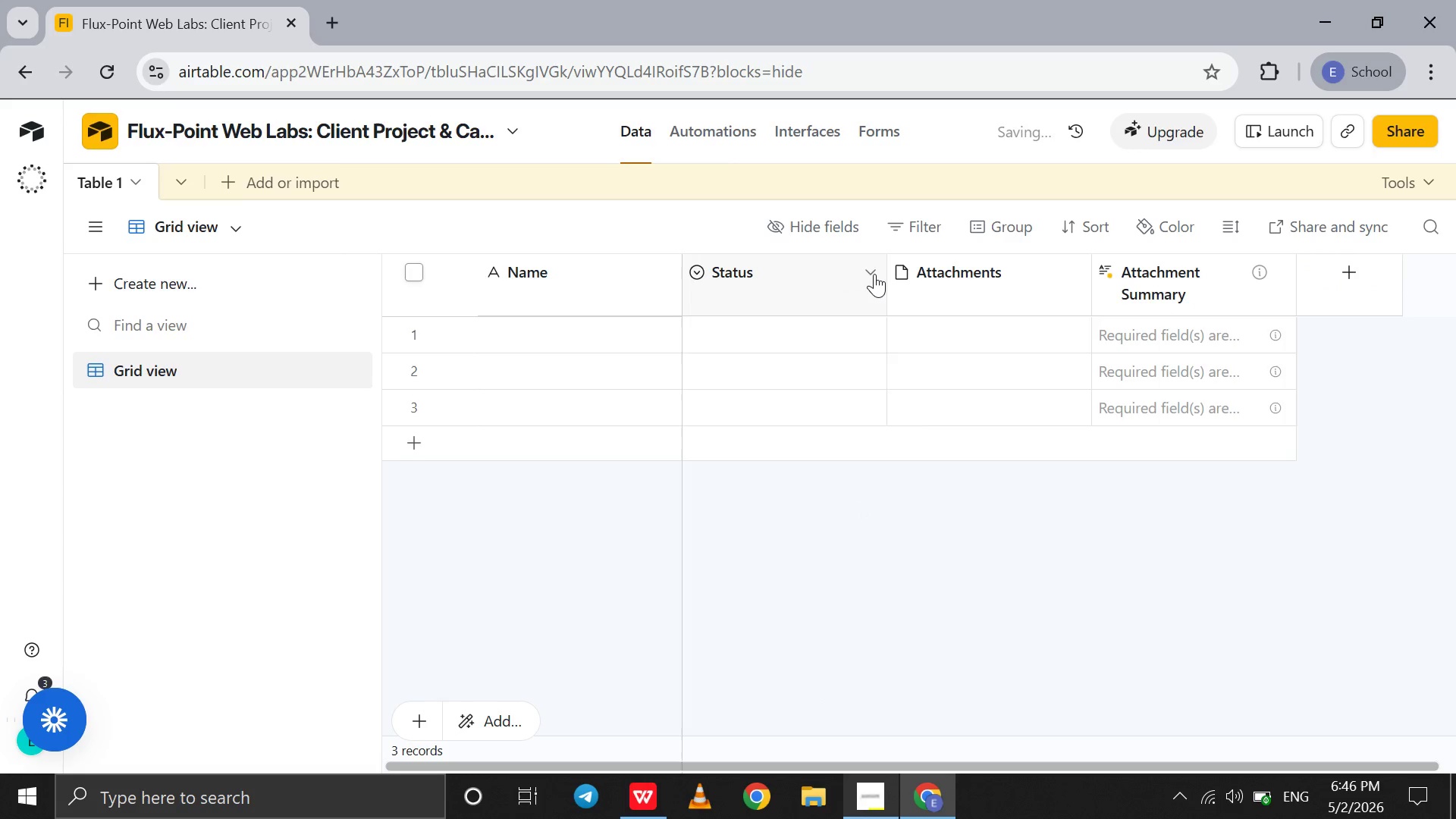 
left_click([871, 274])
 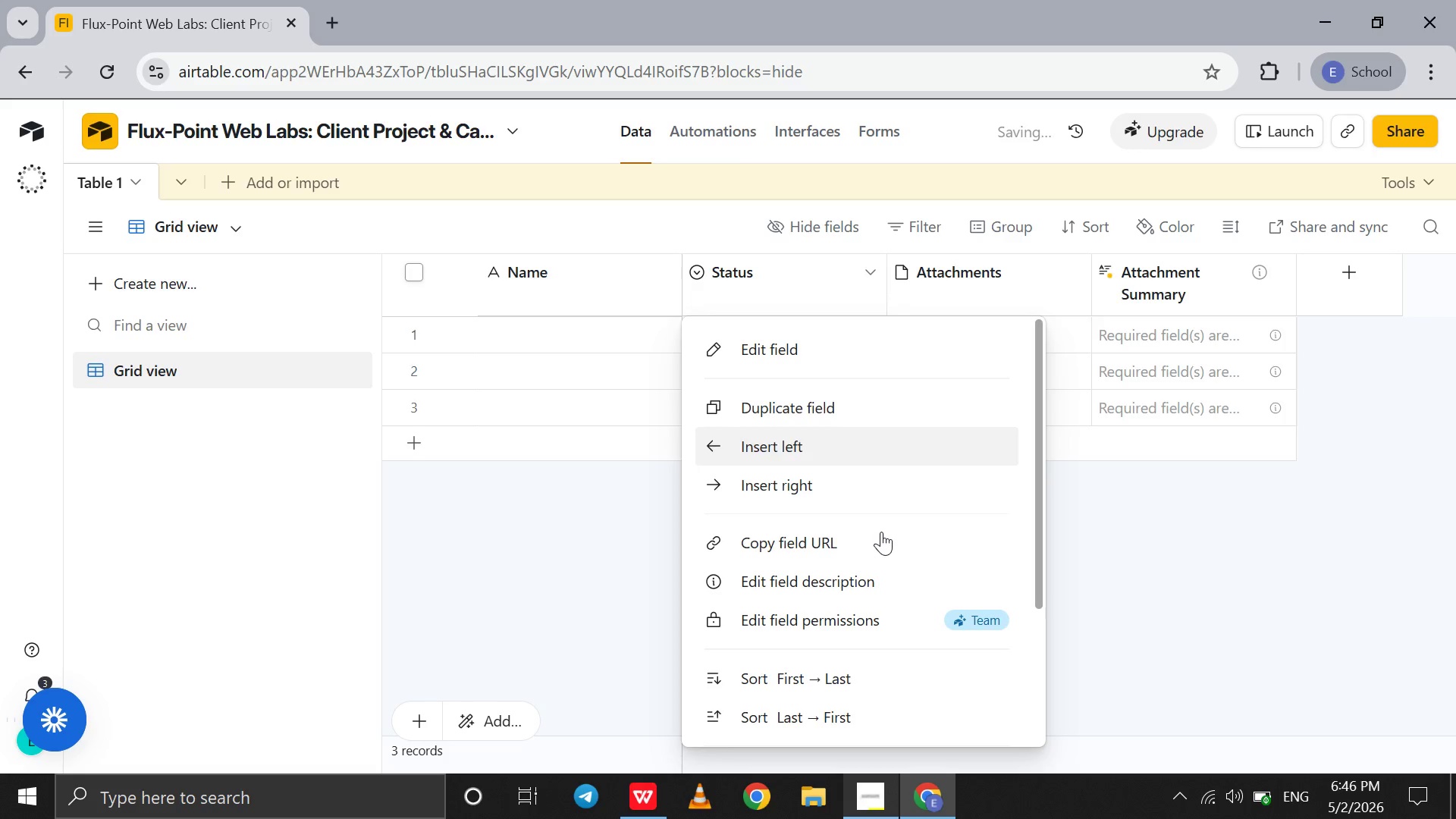 
scroll: coordinate [881, 532], scroll_direction: down, amount: 50.0
 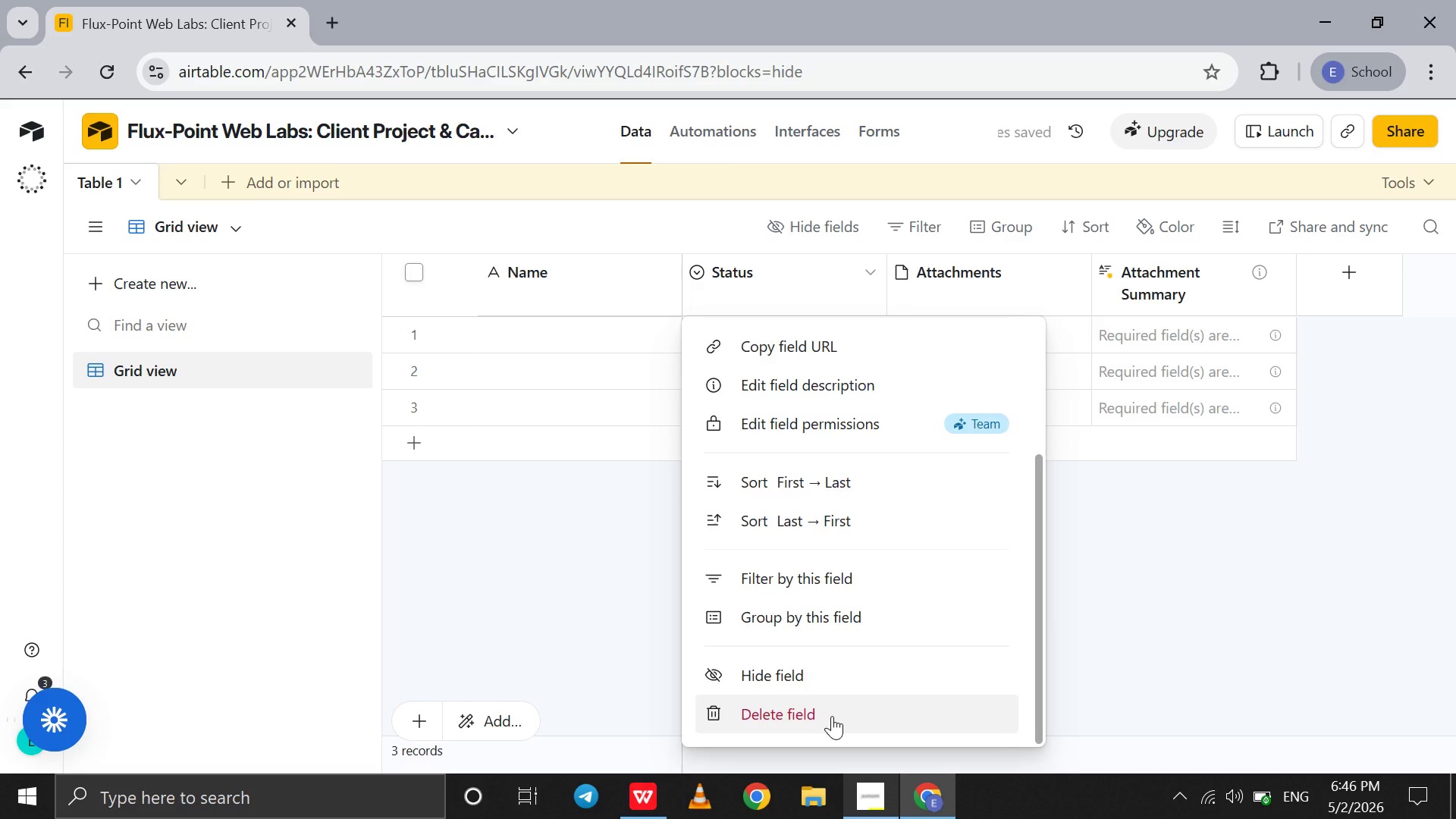 
left_click([832, 716])
 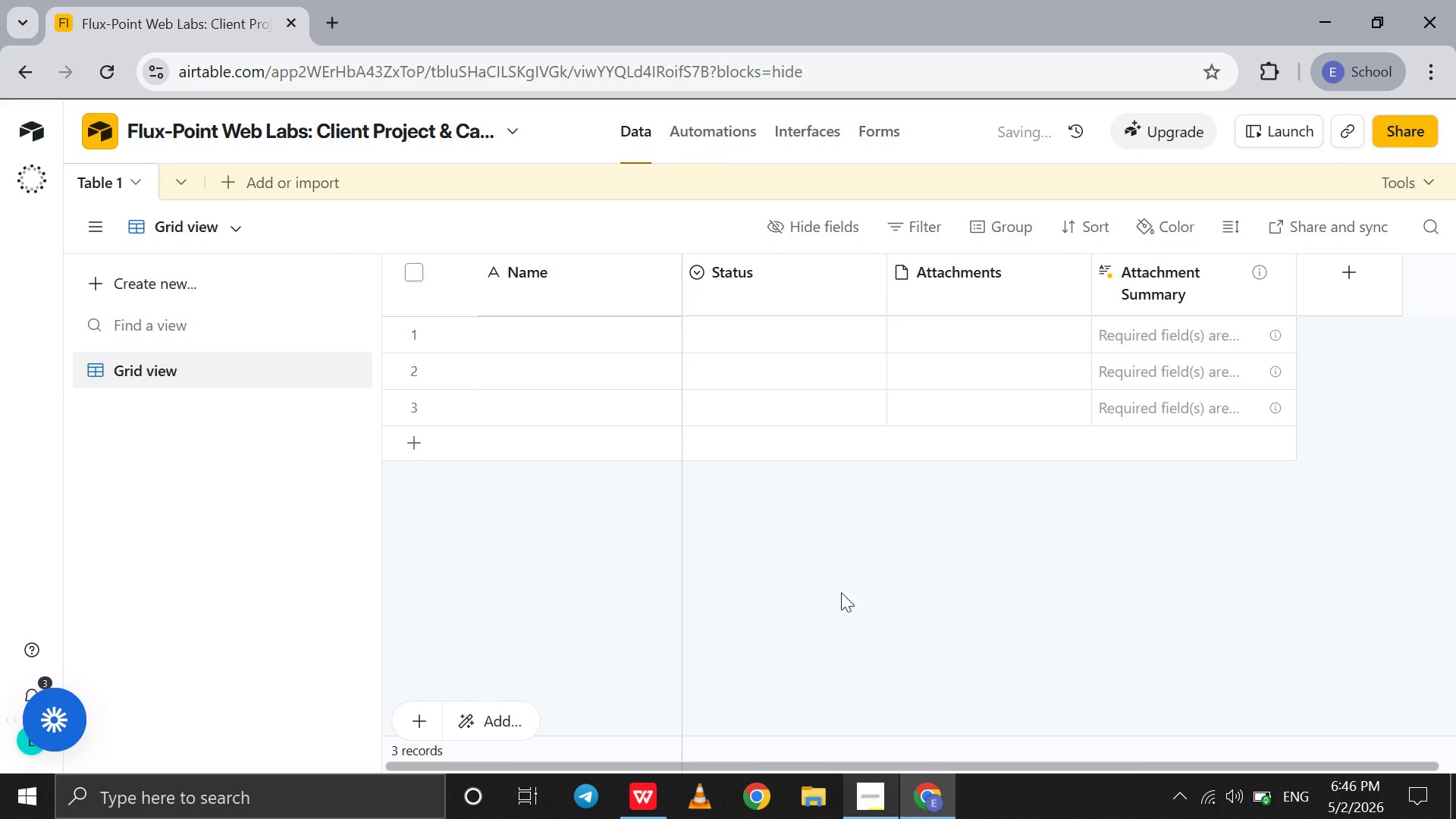 
mouse_move([871, 282])
 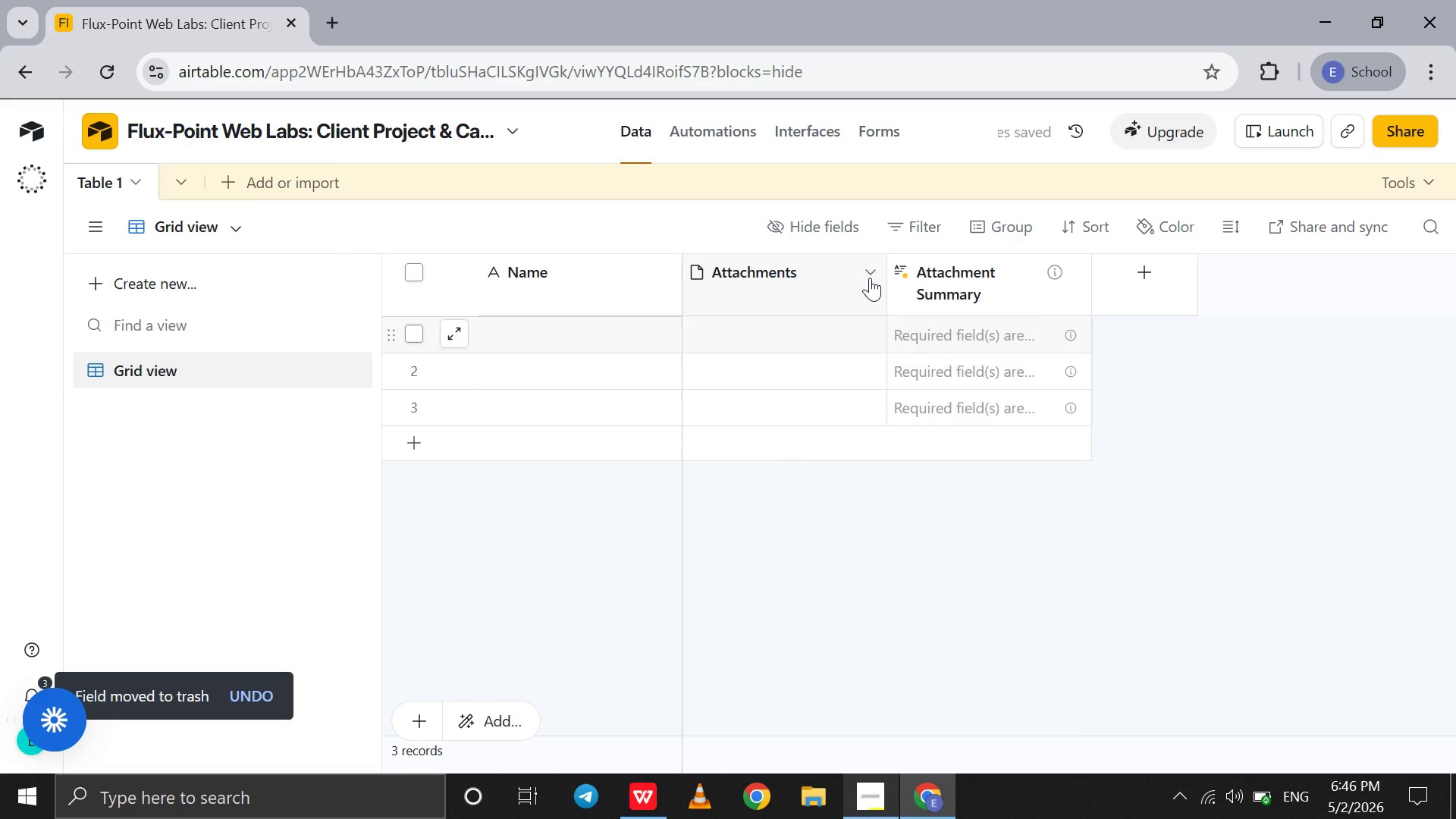 
left_click([870, 278])
 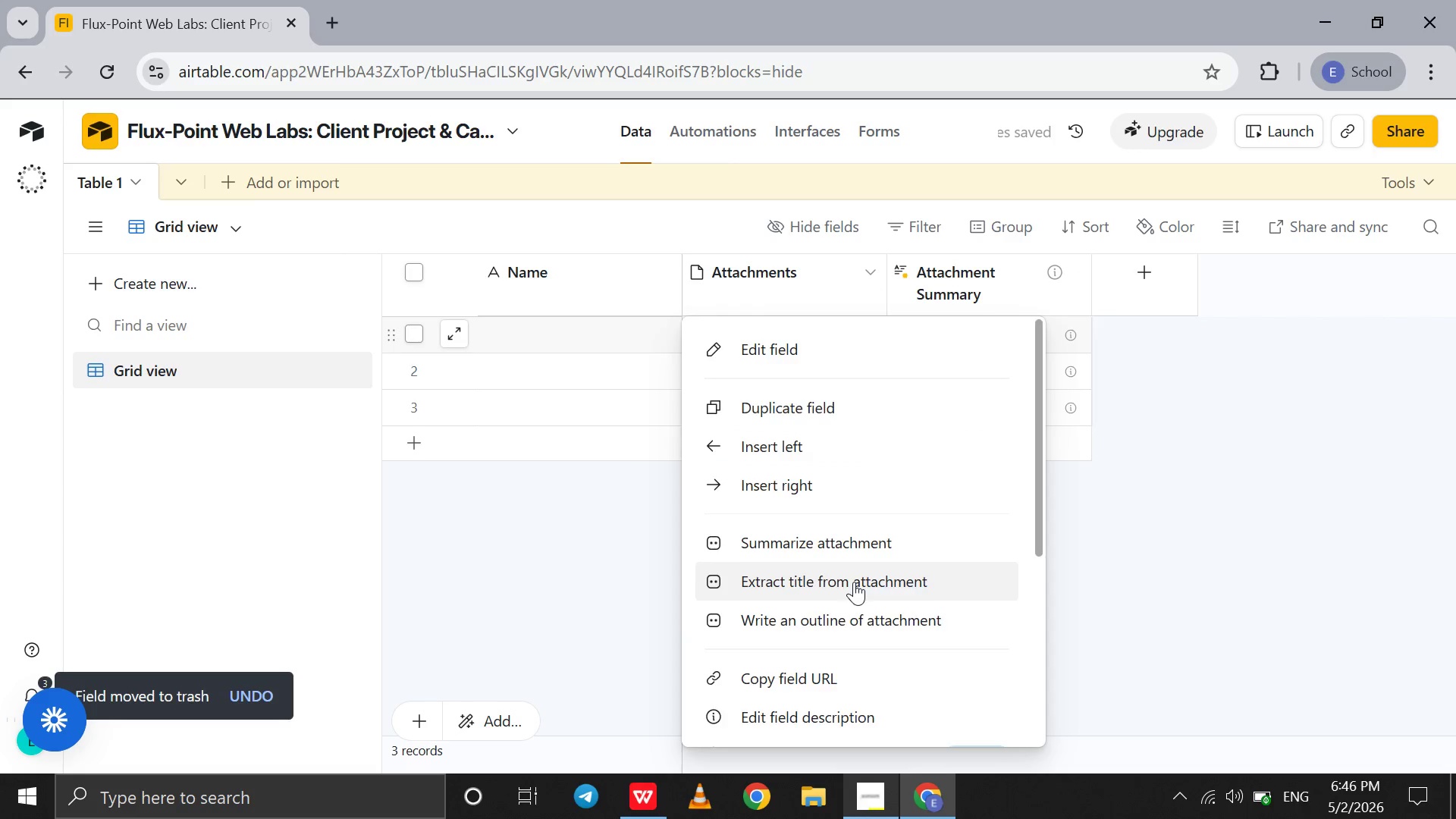 
scroll: coordinate [854, 582], scroll_direction: down, amount: 44.0
 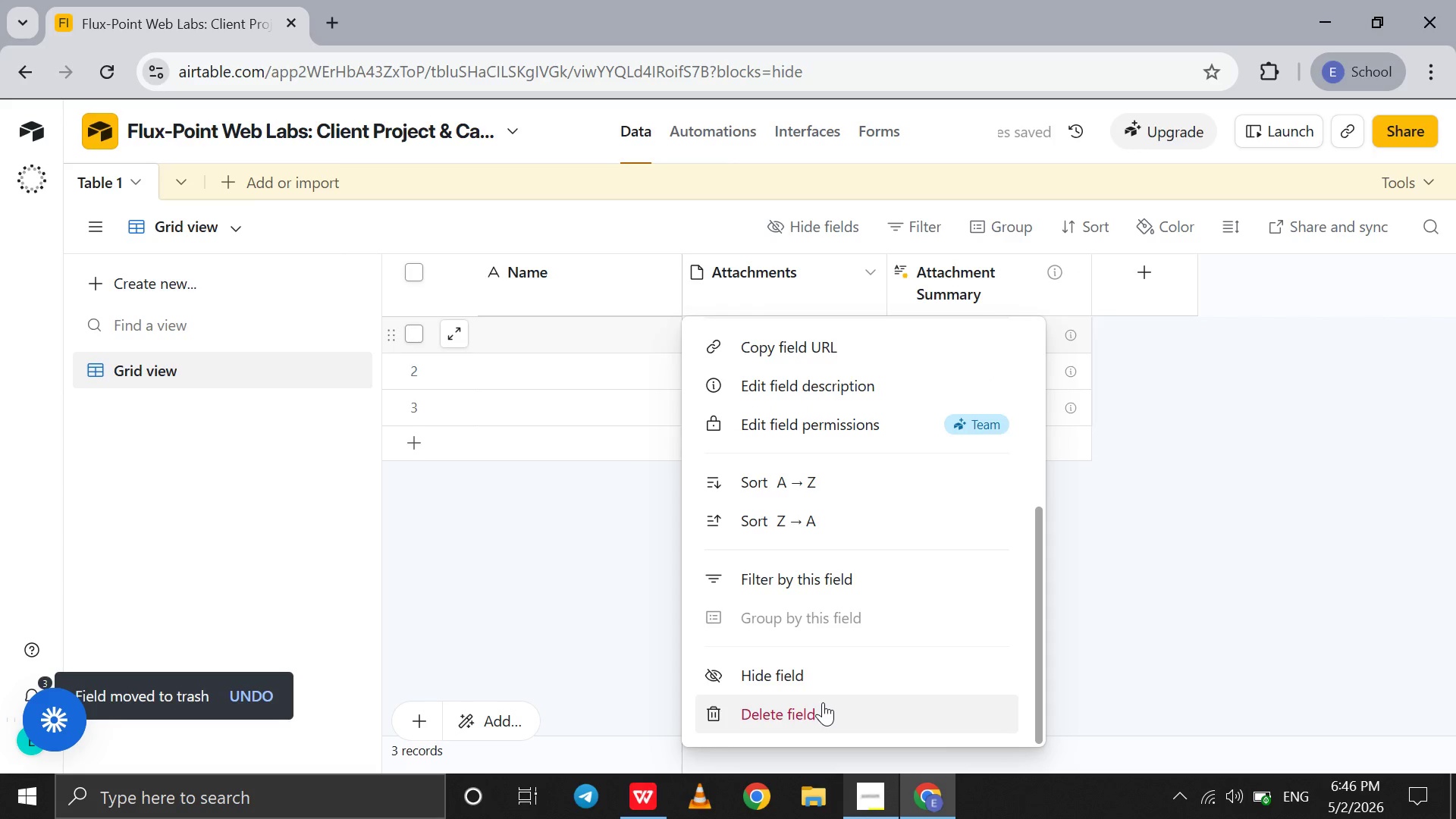 
left_click([823, 702])
 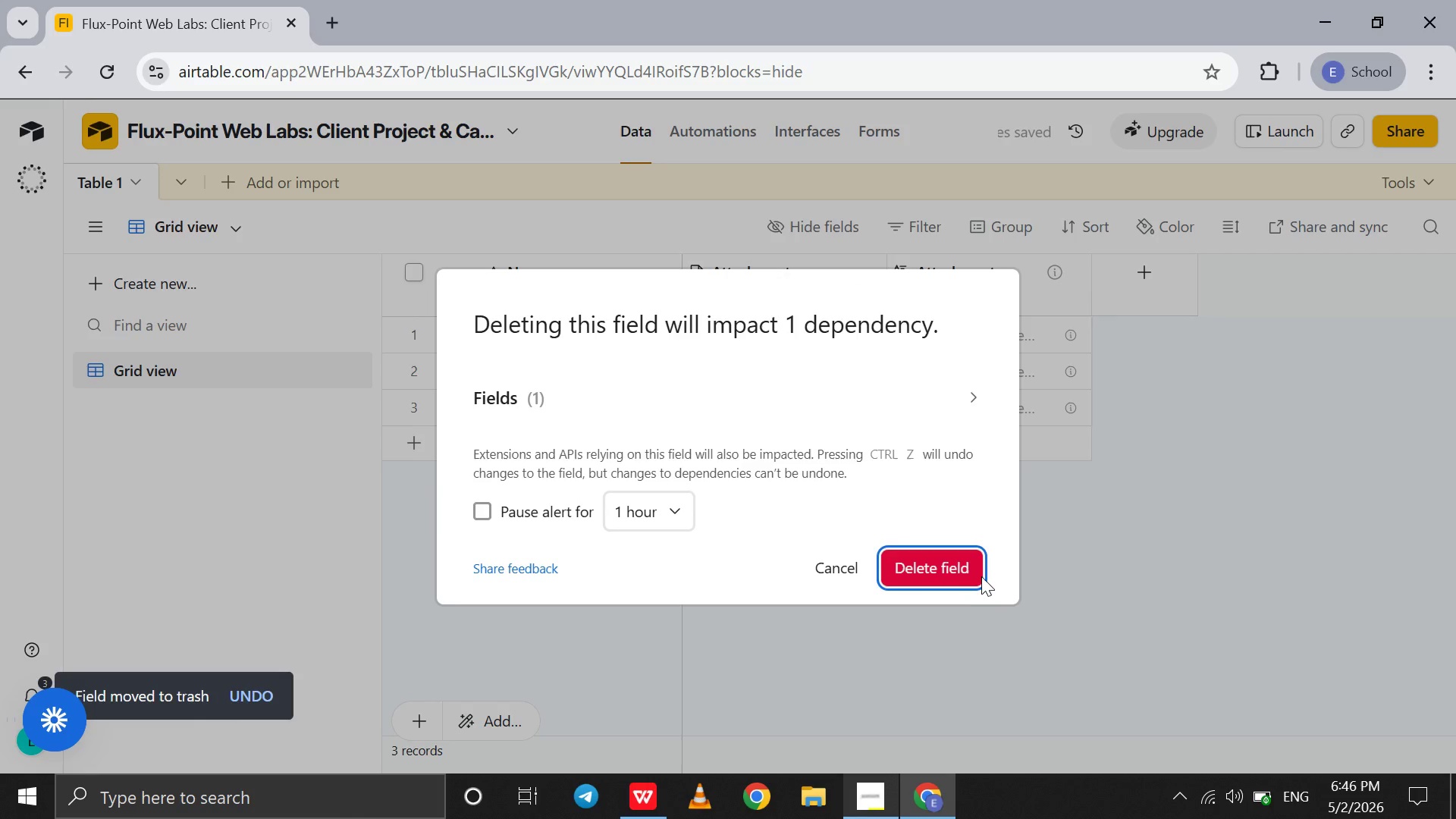 
left_click([955, 571])
 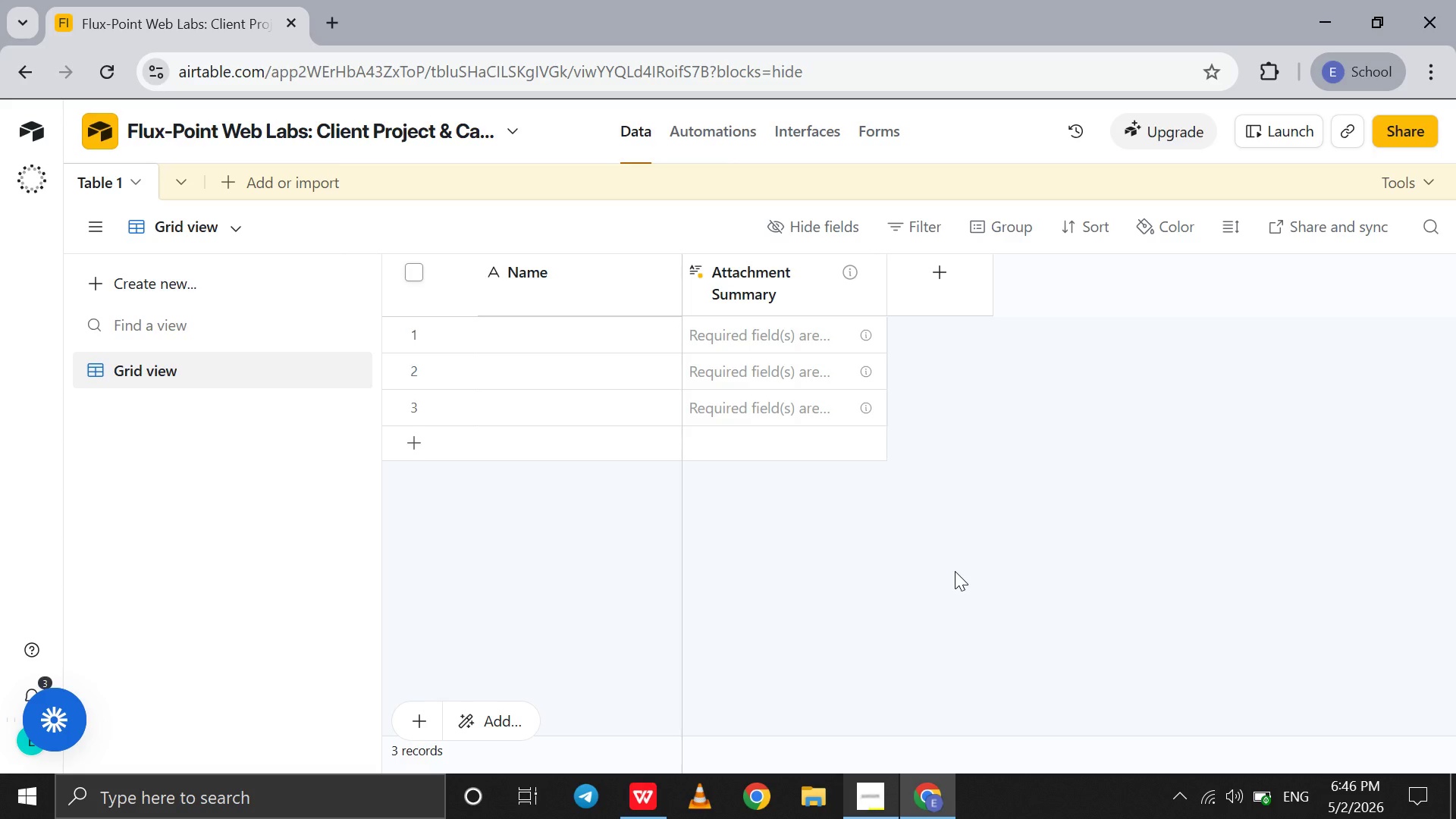 
wait(19.41)
 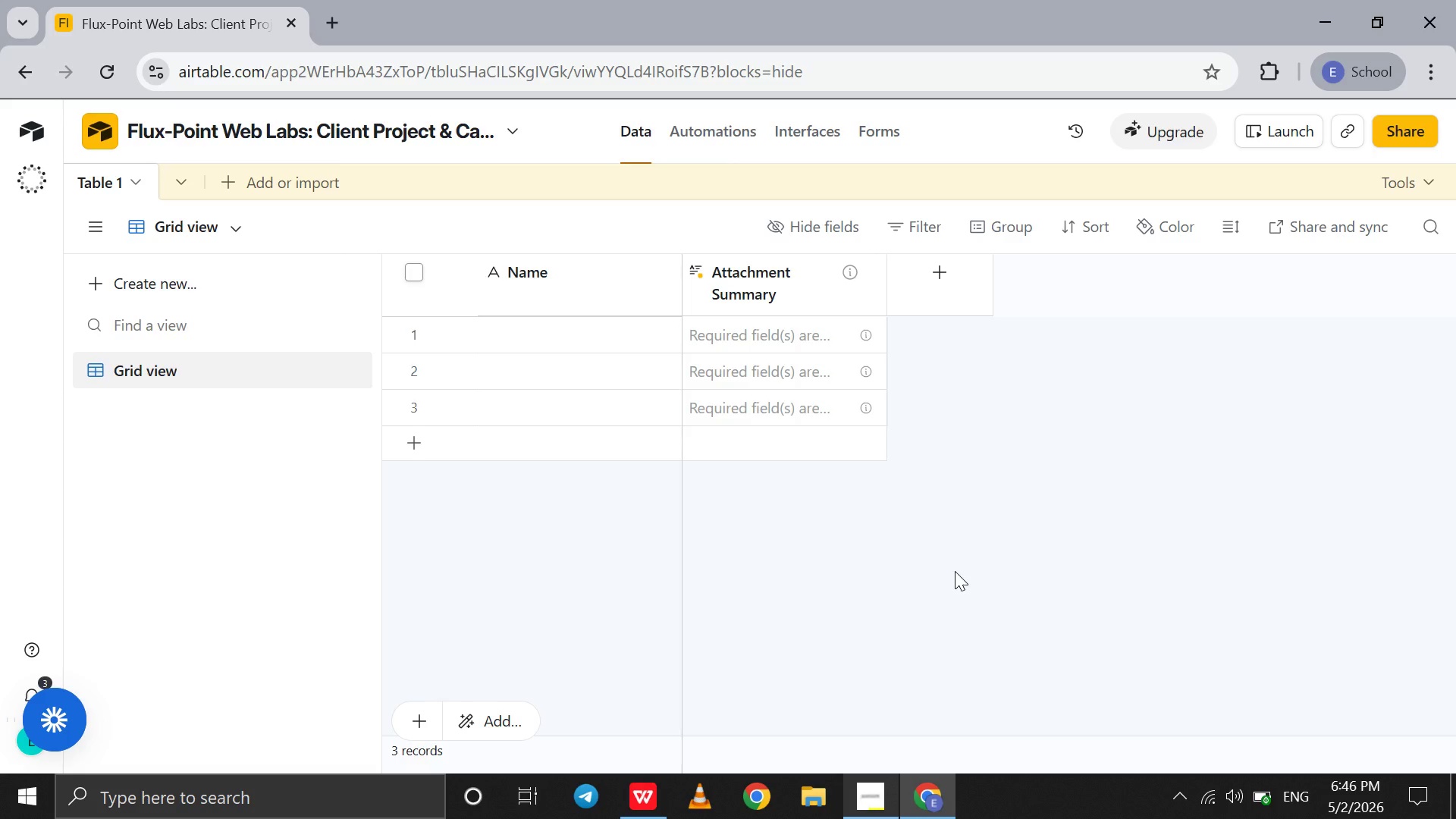 
left_click([873, 276])
 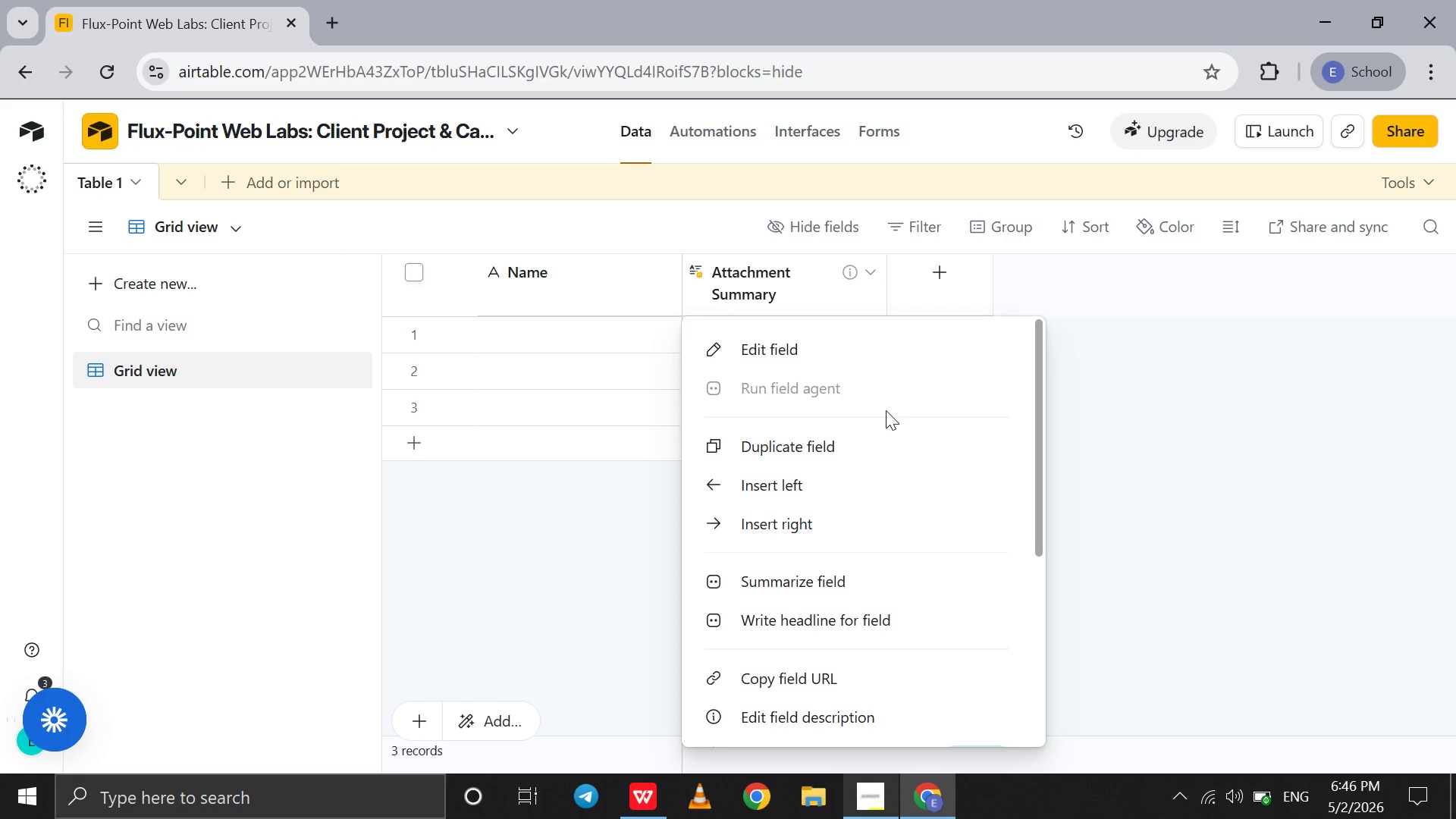 
scroll: coordinate [886, 410], scroll_direction: down, amount: 50.0
 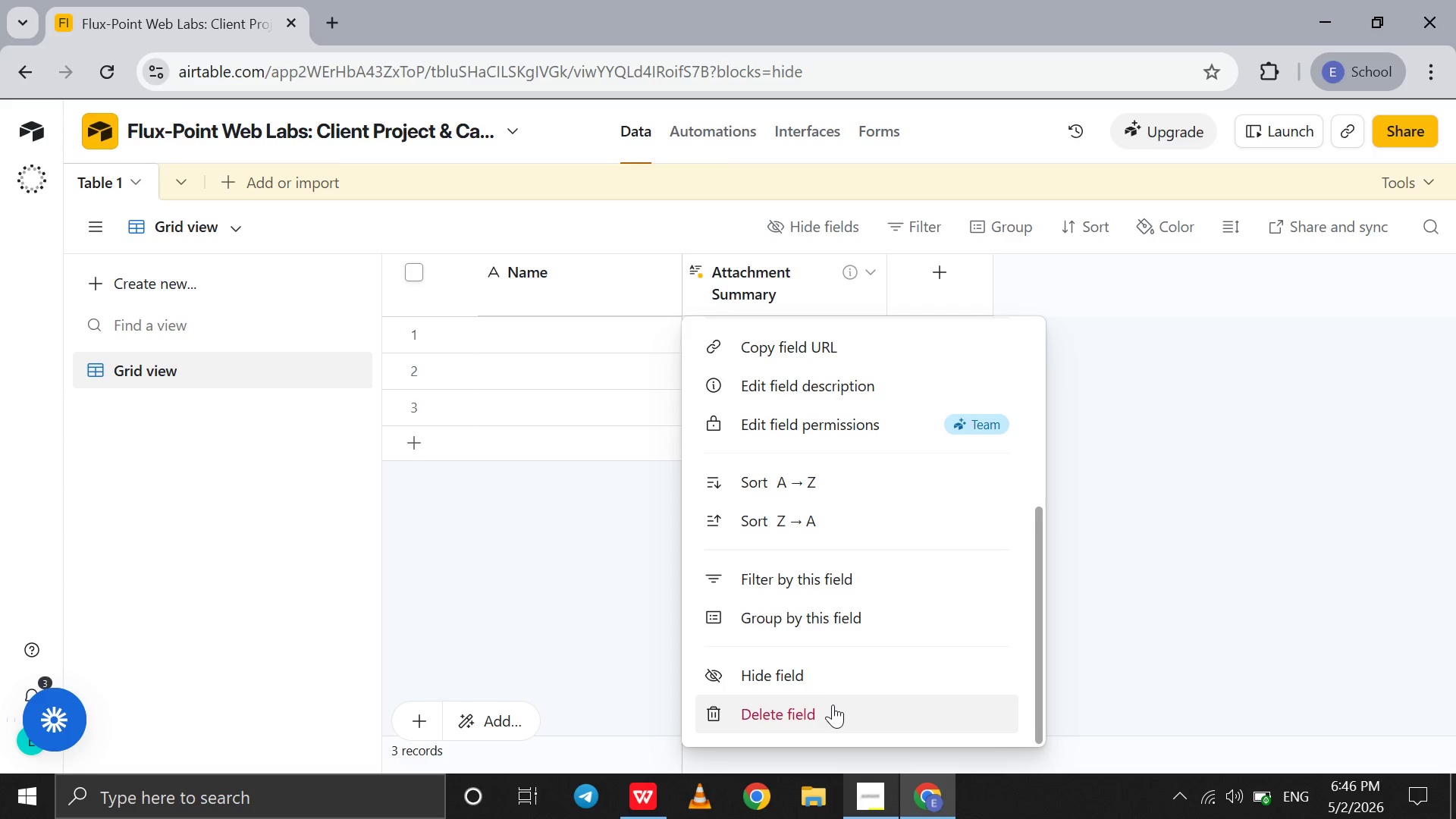 
left_click([833, 704])
 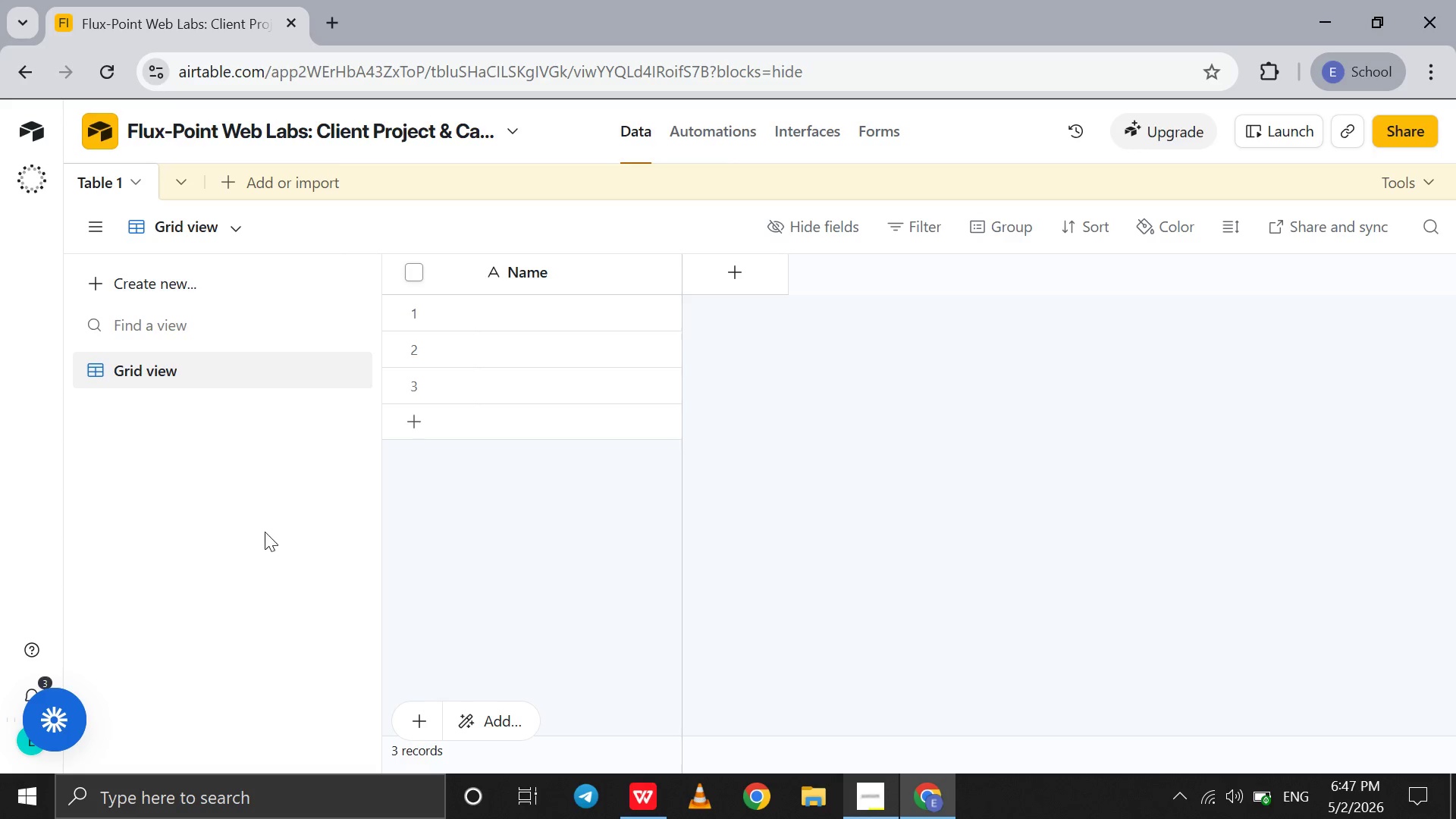 
wait(36.53)
 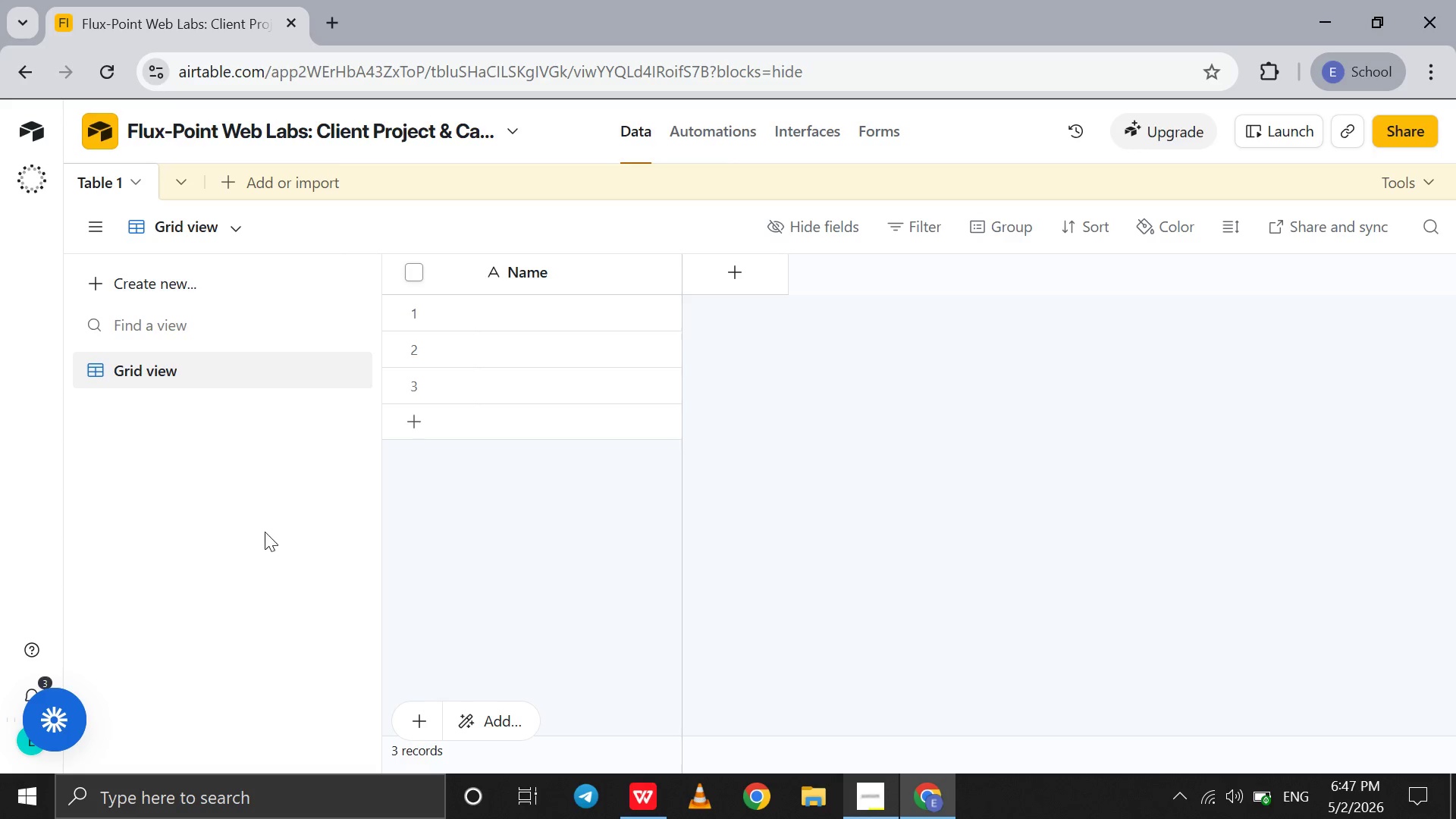 
double_click([98, 187])
 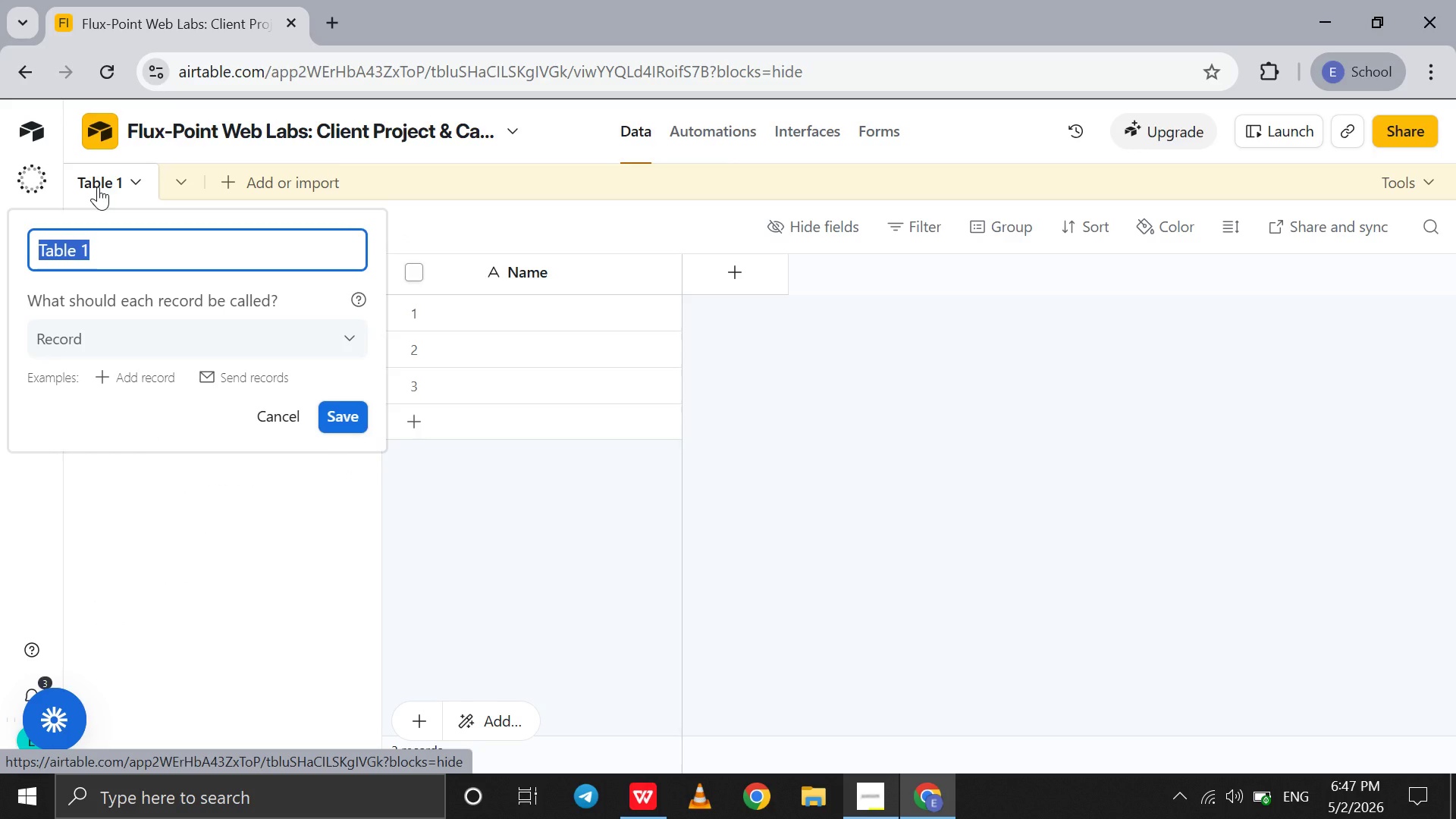 
key(Control+C)
 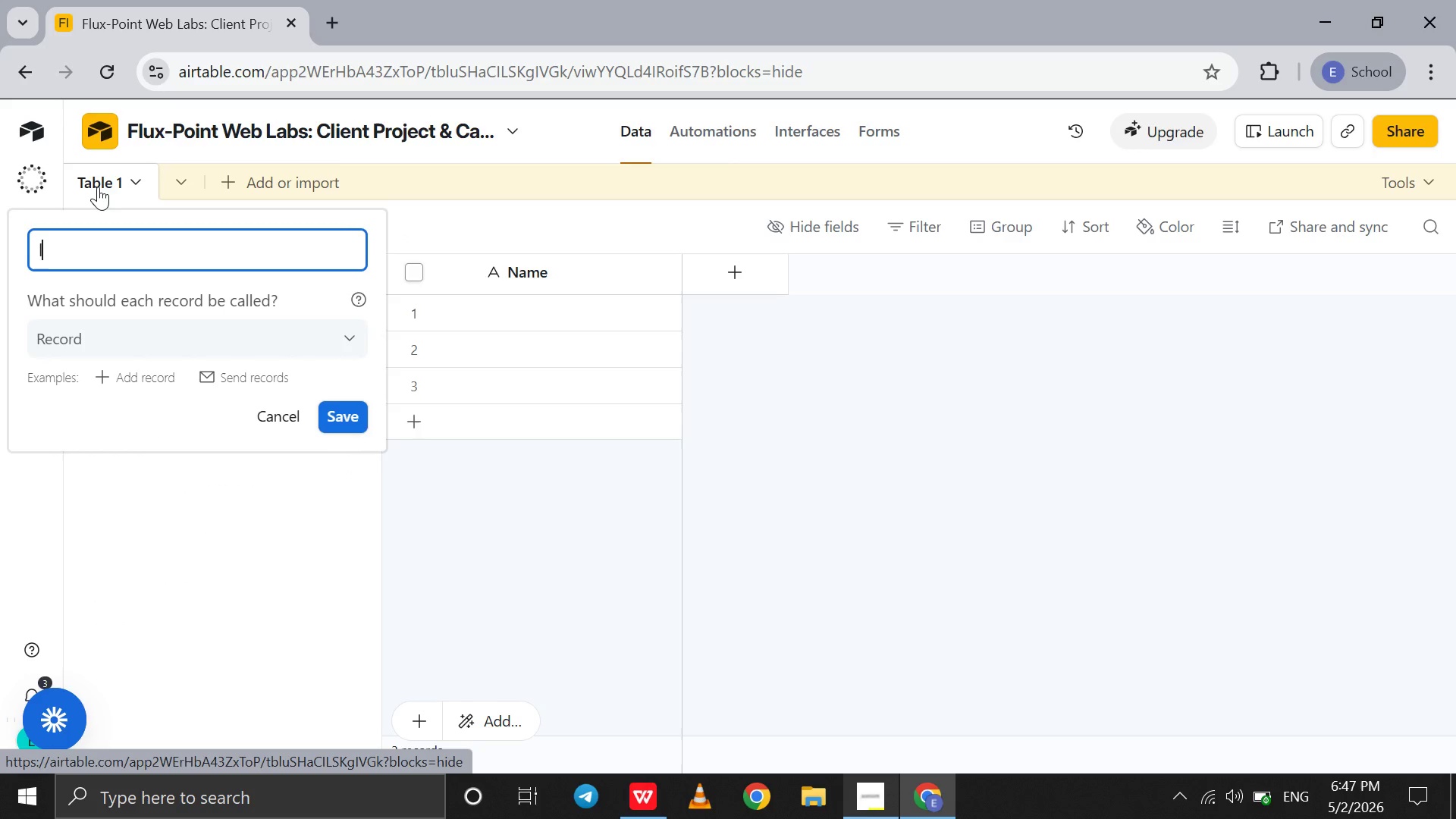 
type(lients)
 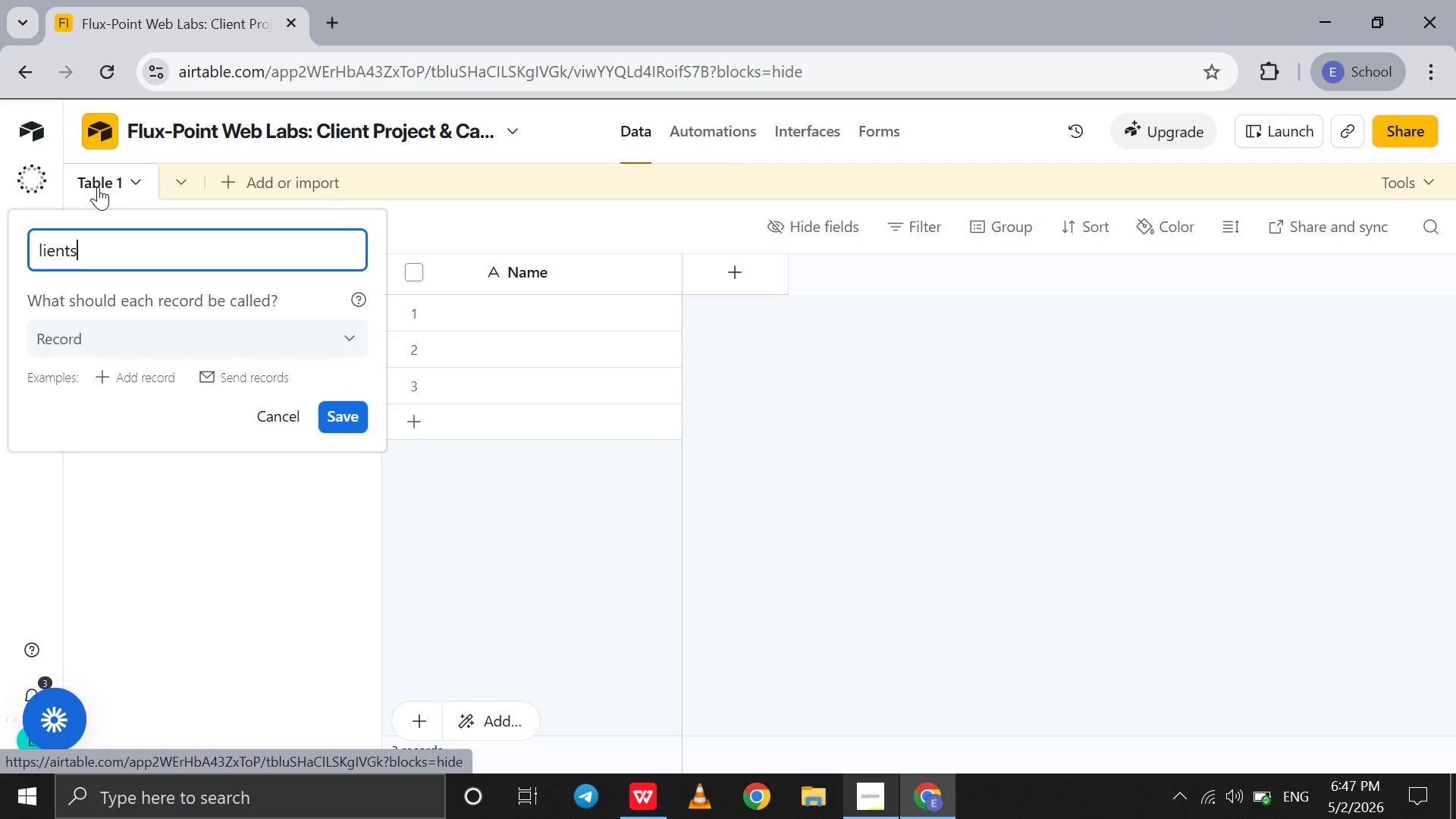 
key(ArrowLeft)
 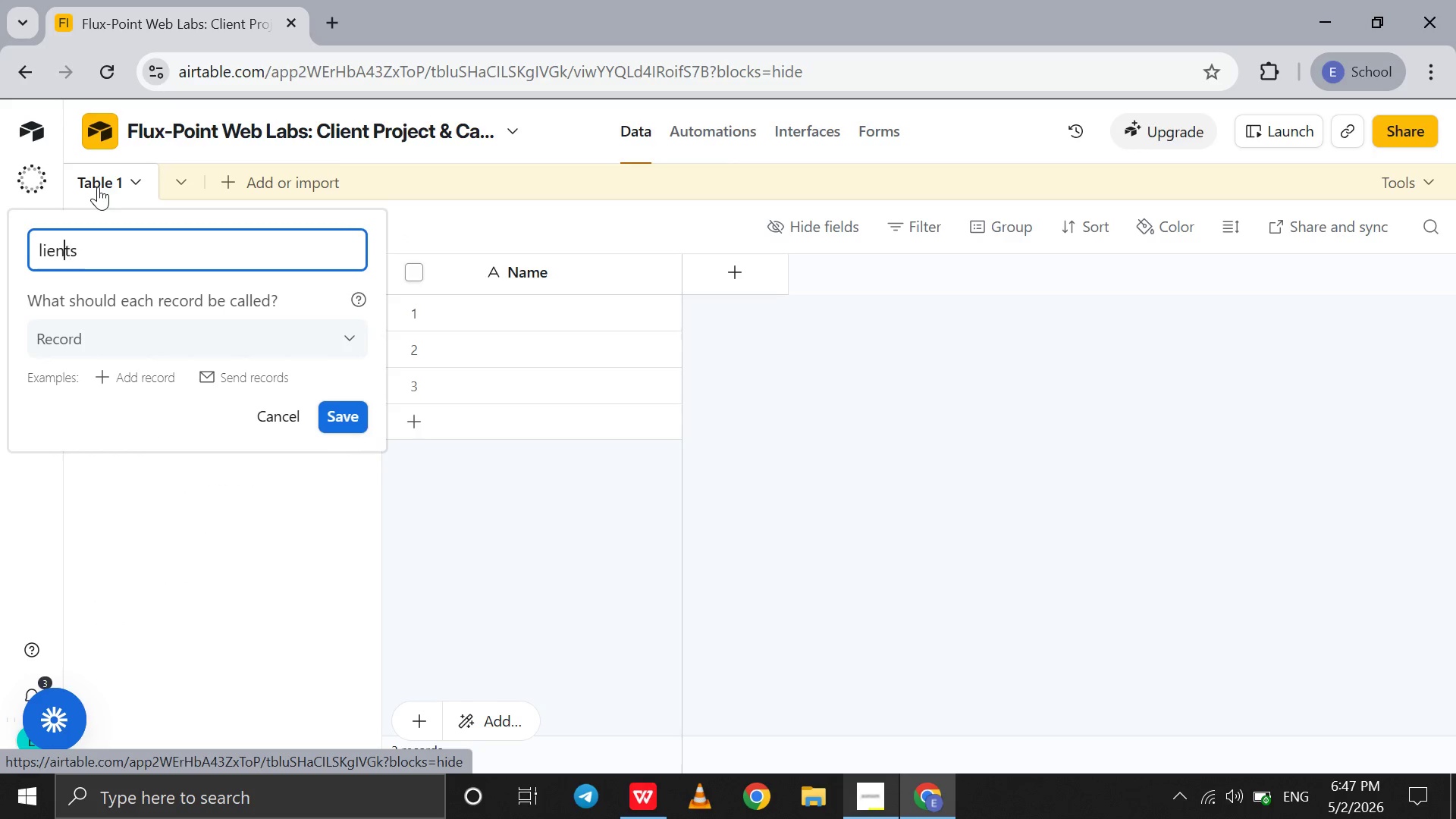 
key(ArrowLeft)
 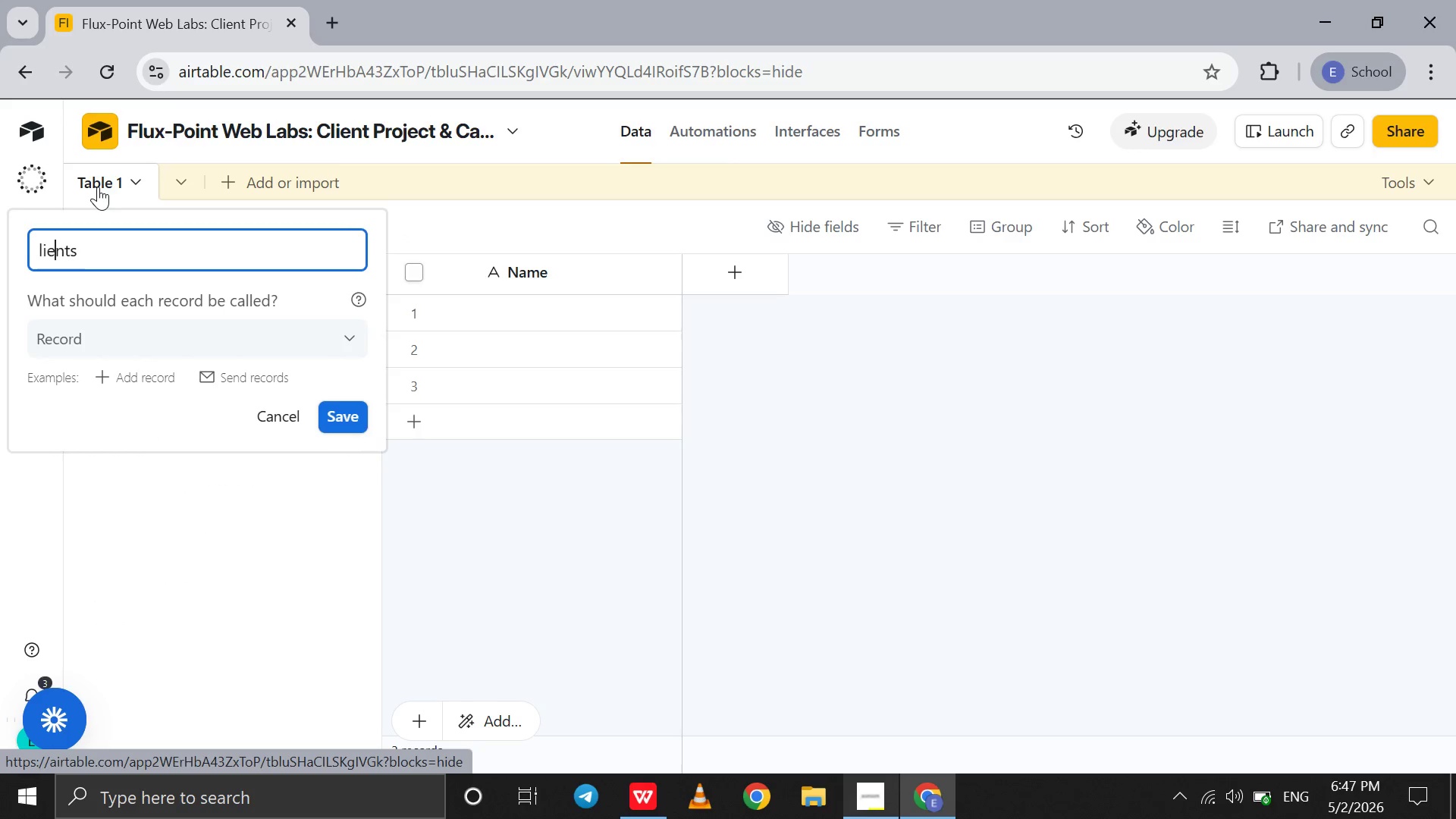 
key(ArrowLeft)
 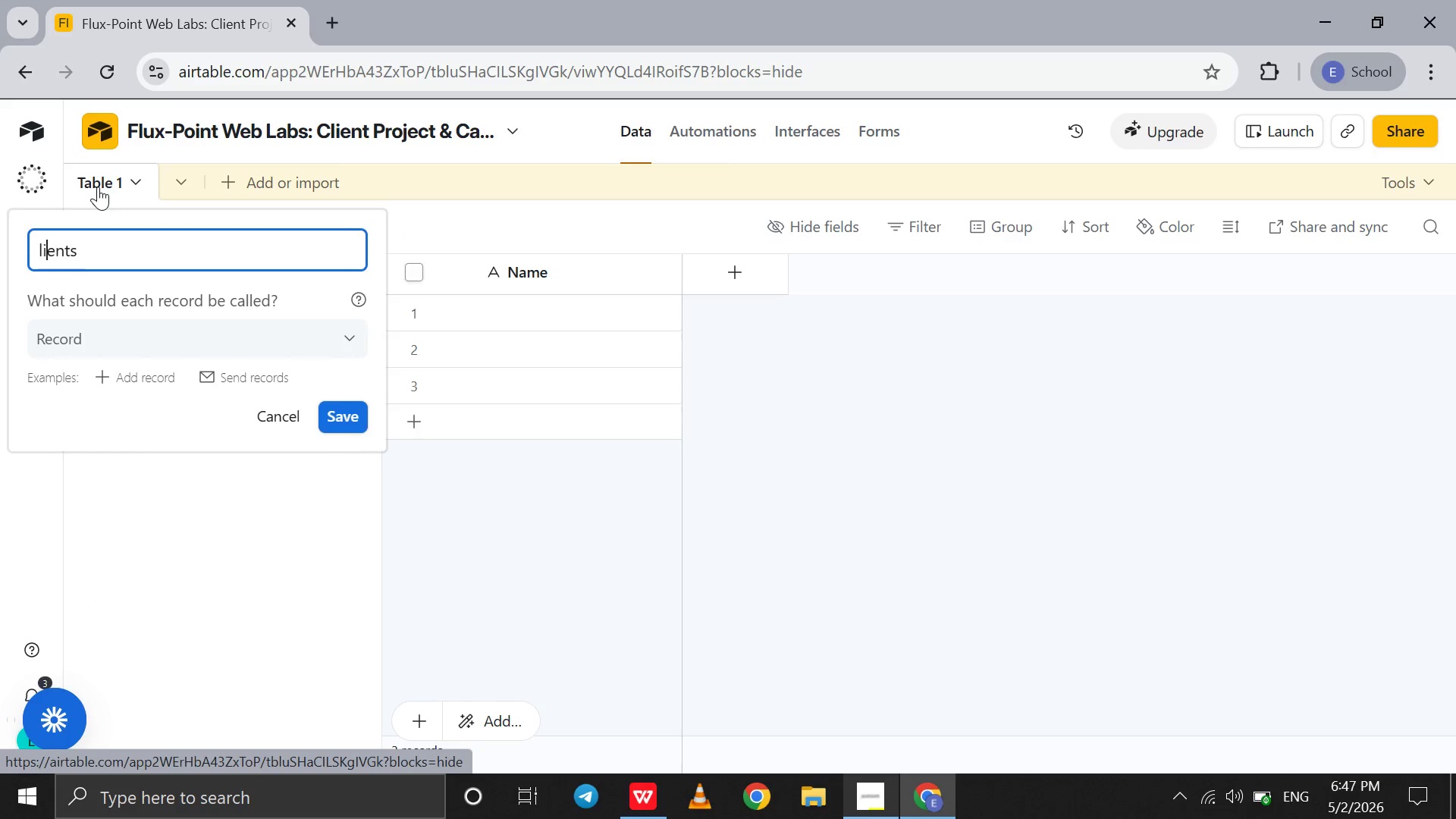 
key(ArrowLeft)
 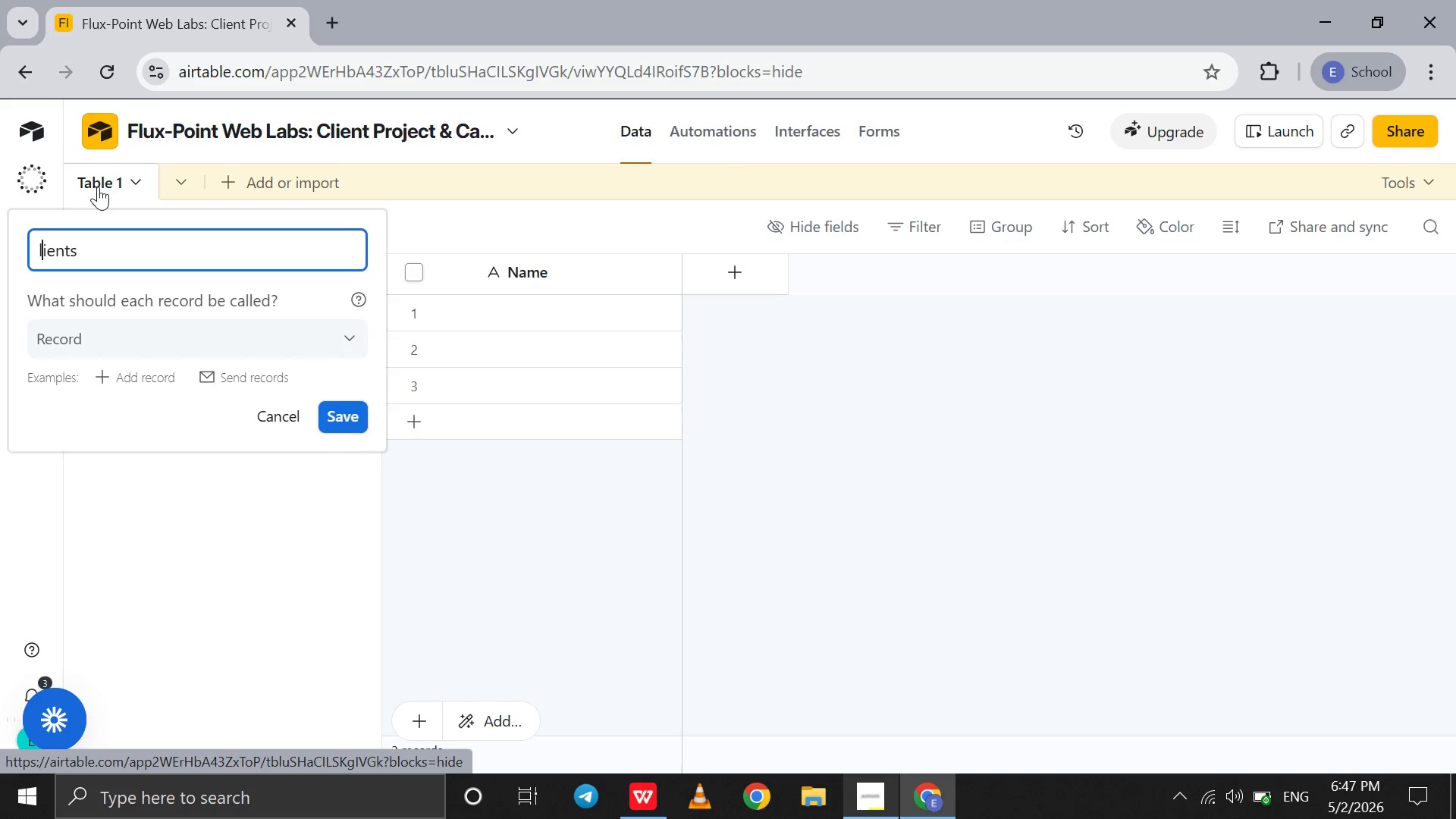 
key(ArrowLeft)
 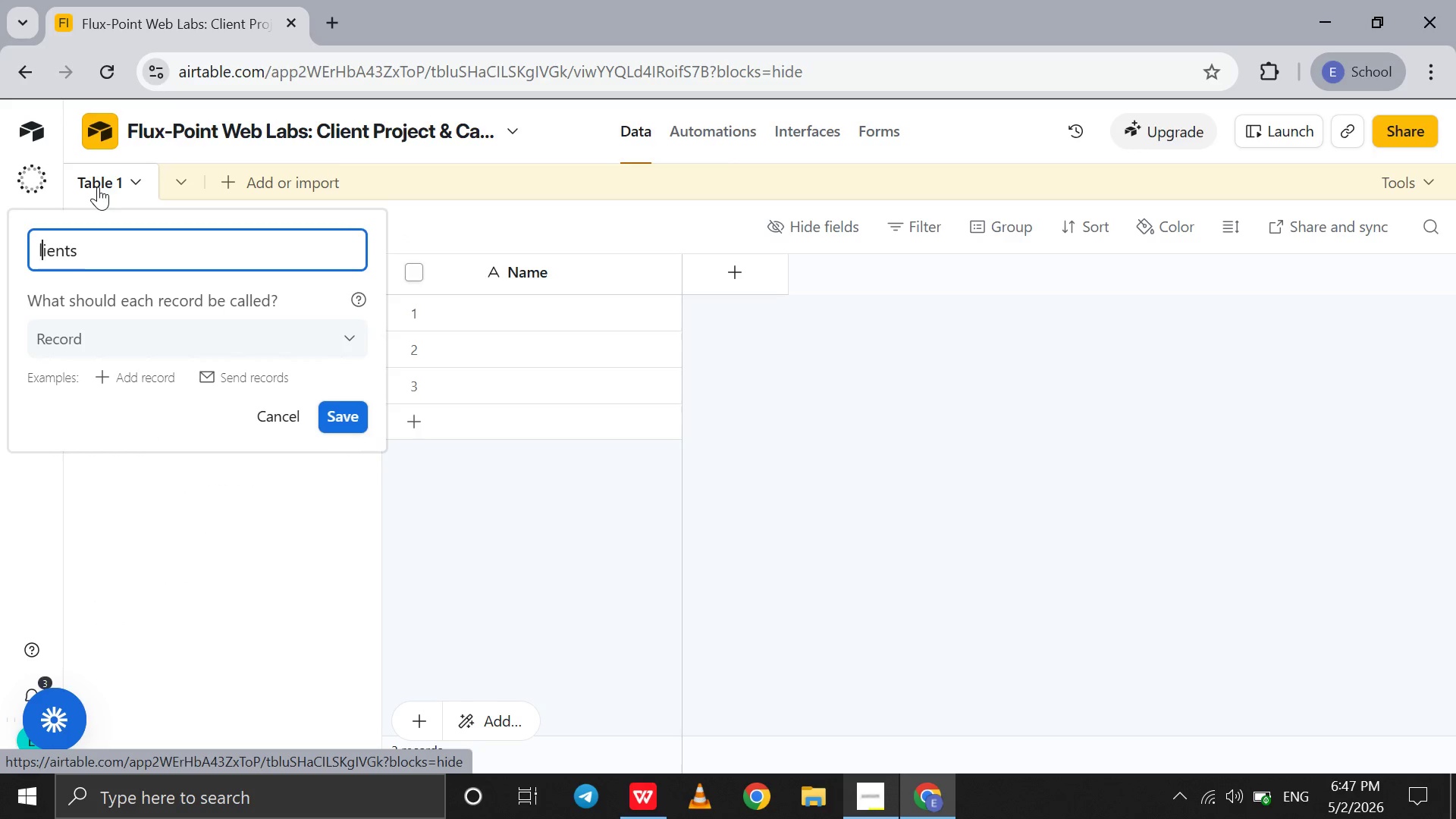 
key(Control+ControlRight)
 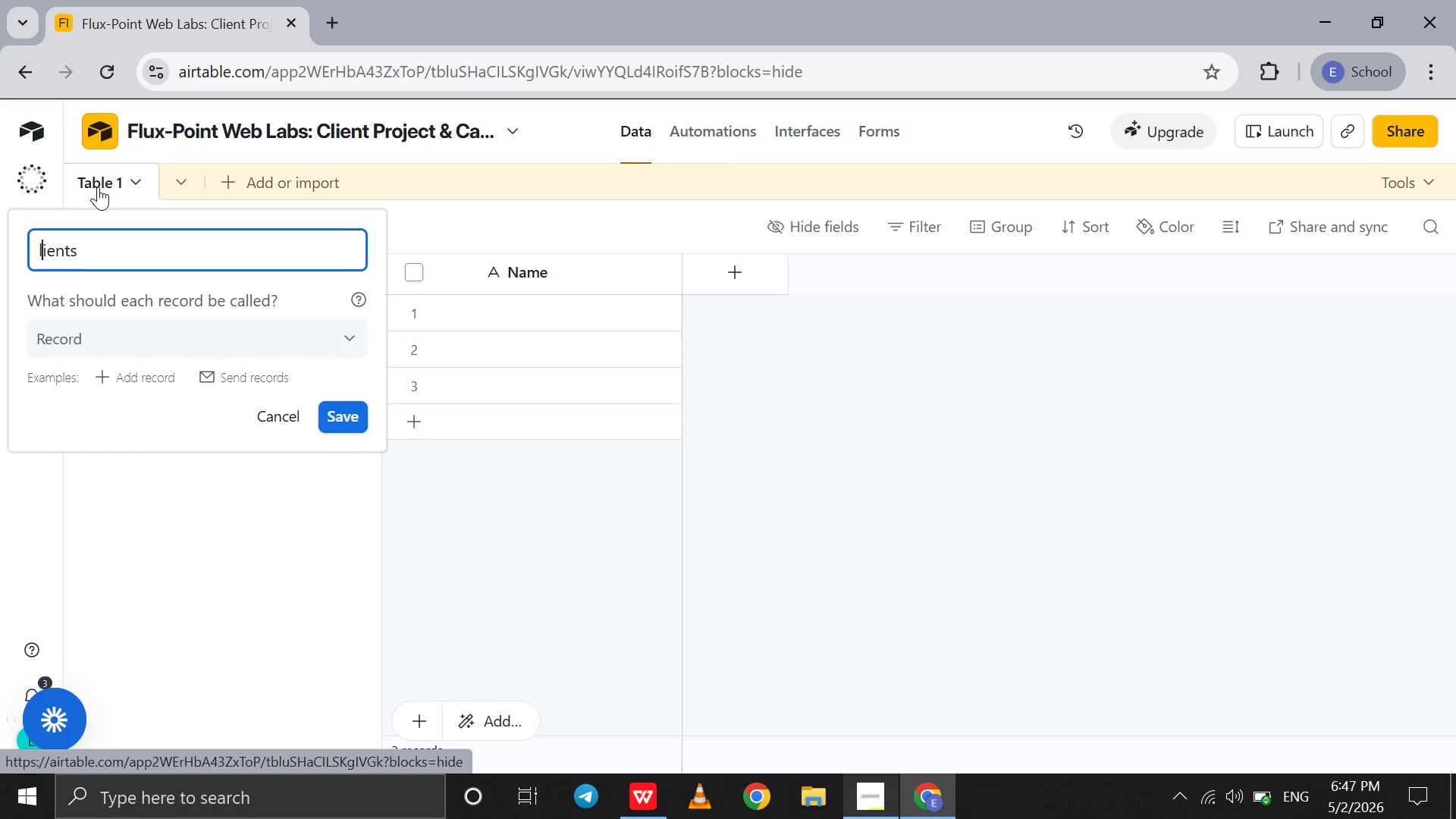 
key(ArrowLeft)
 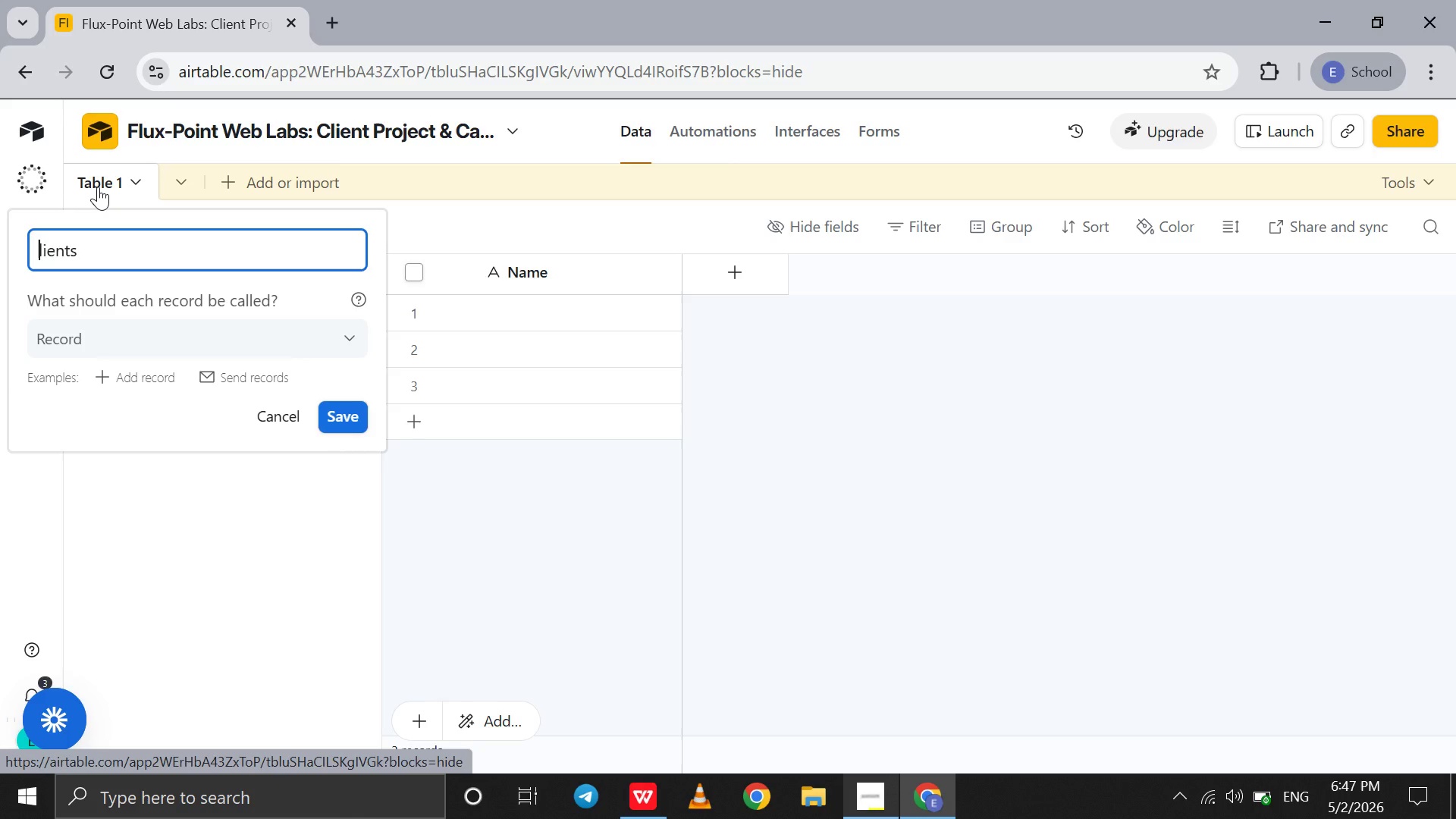 
key(Shift+C)
 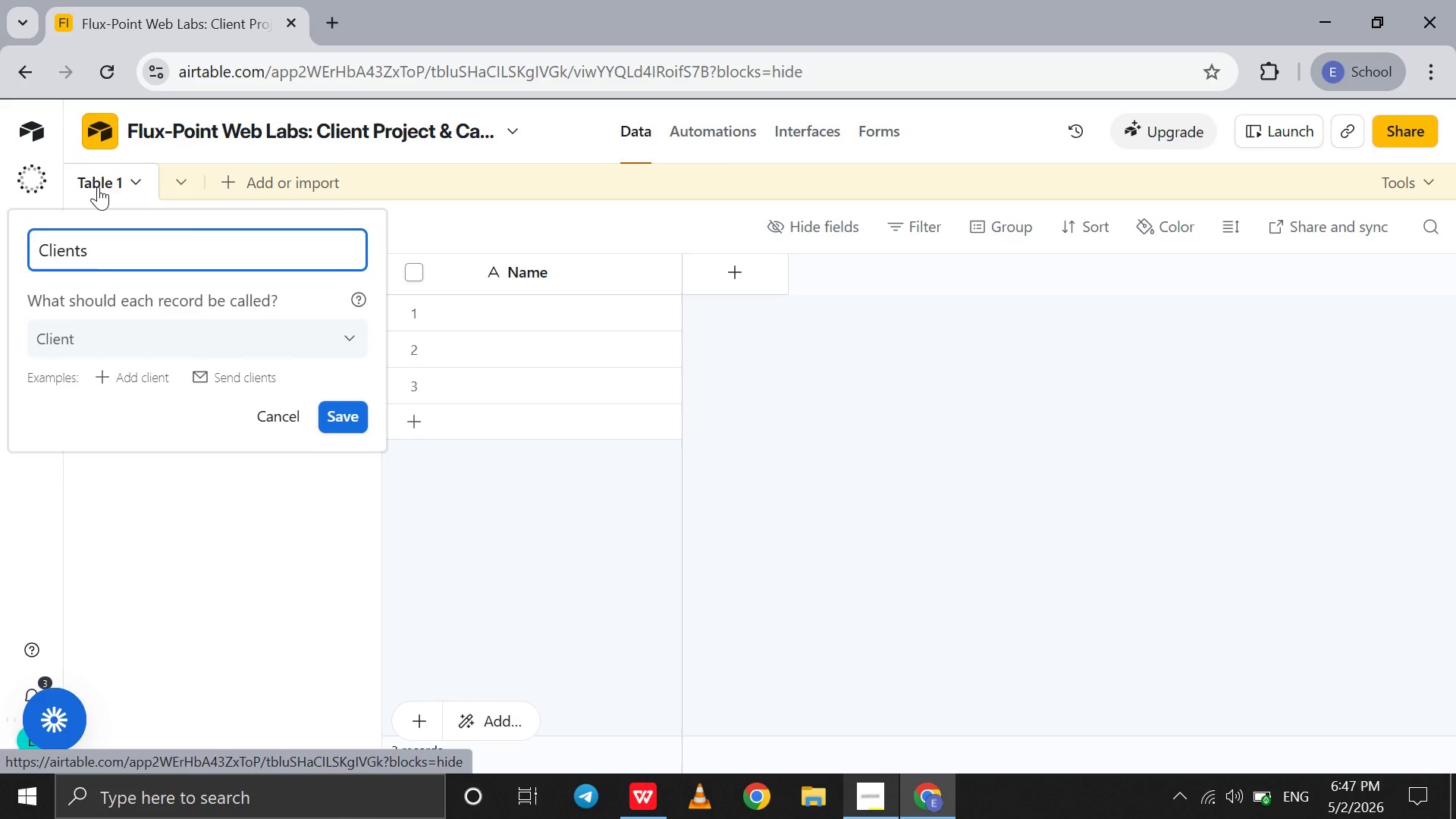 
key(Enter)
 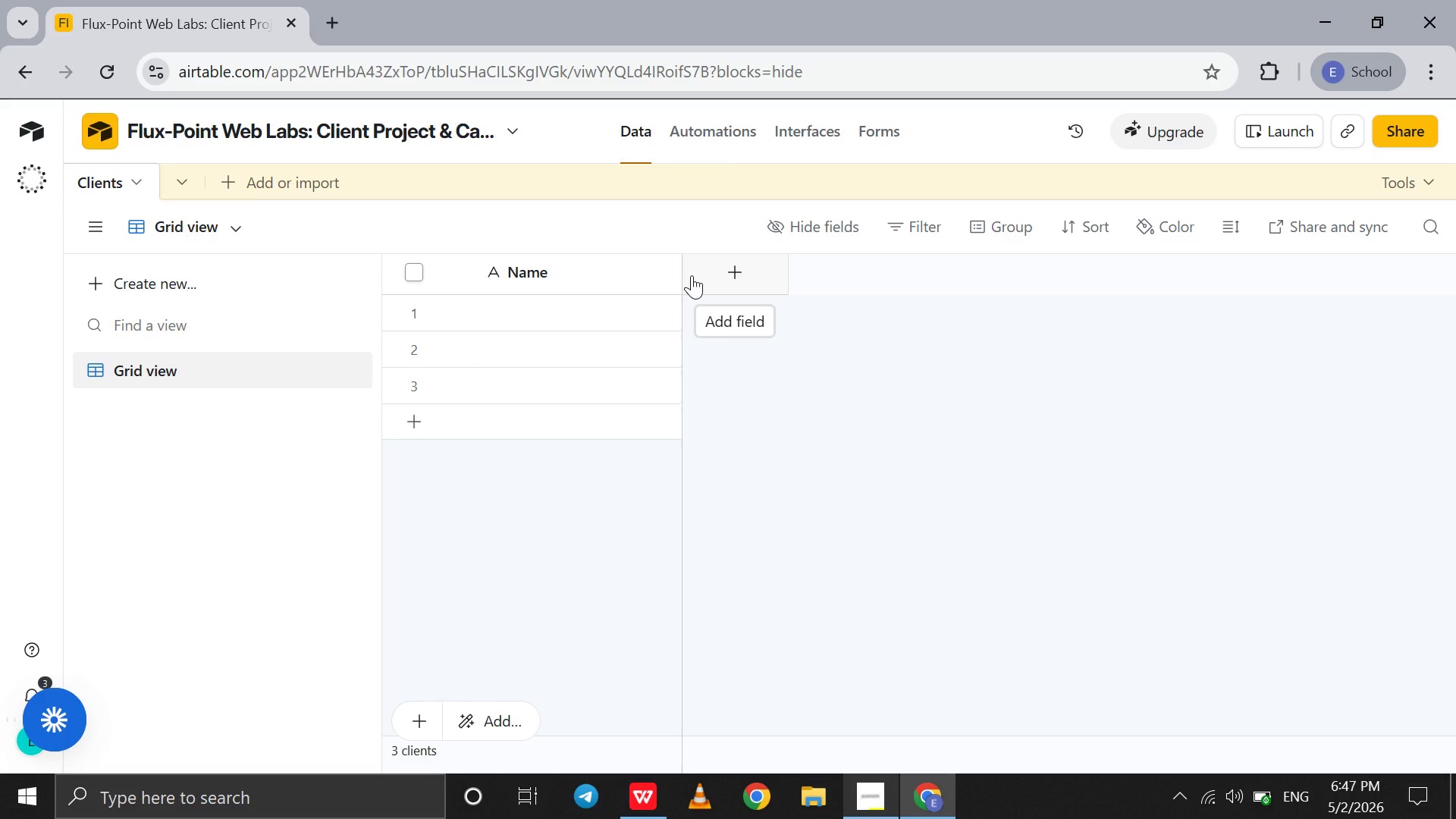 
wait(25.89)
 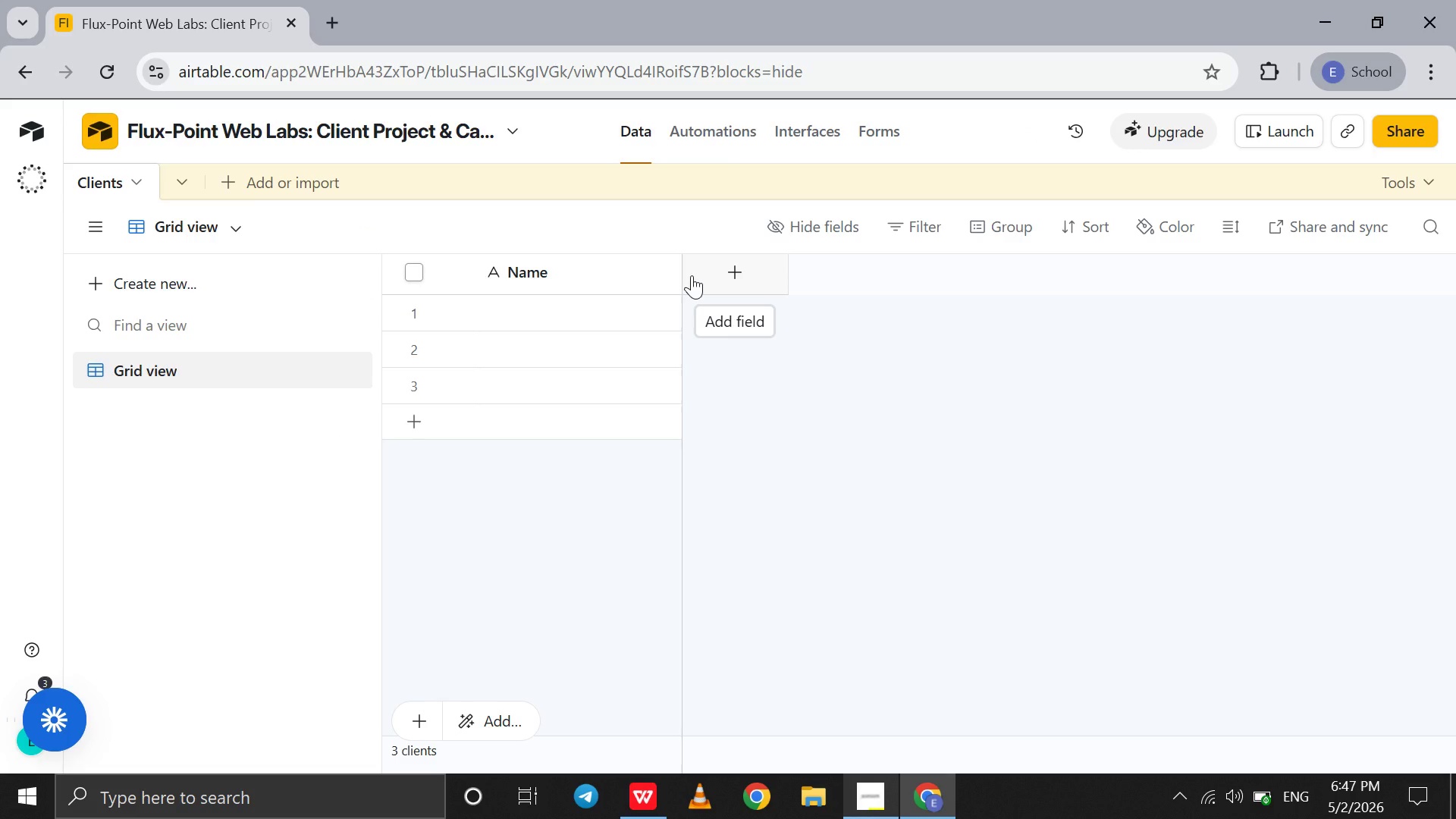 
left_click([692, 275])
 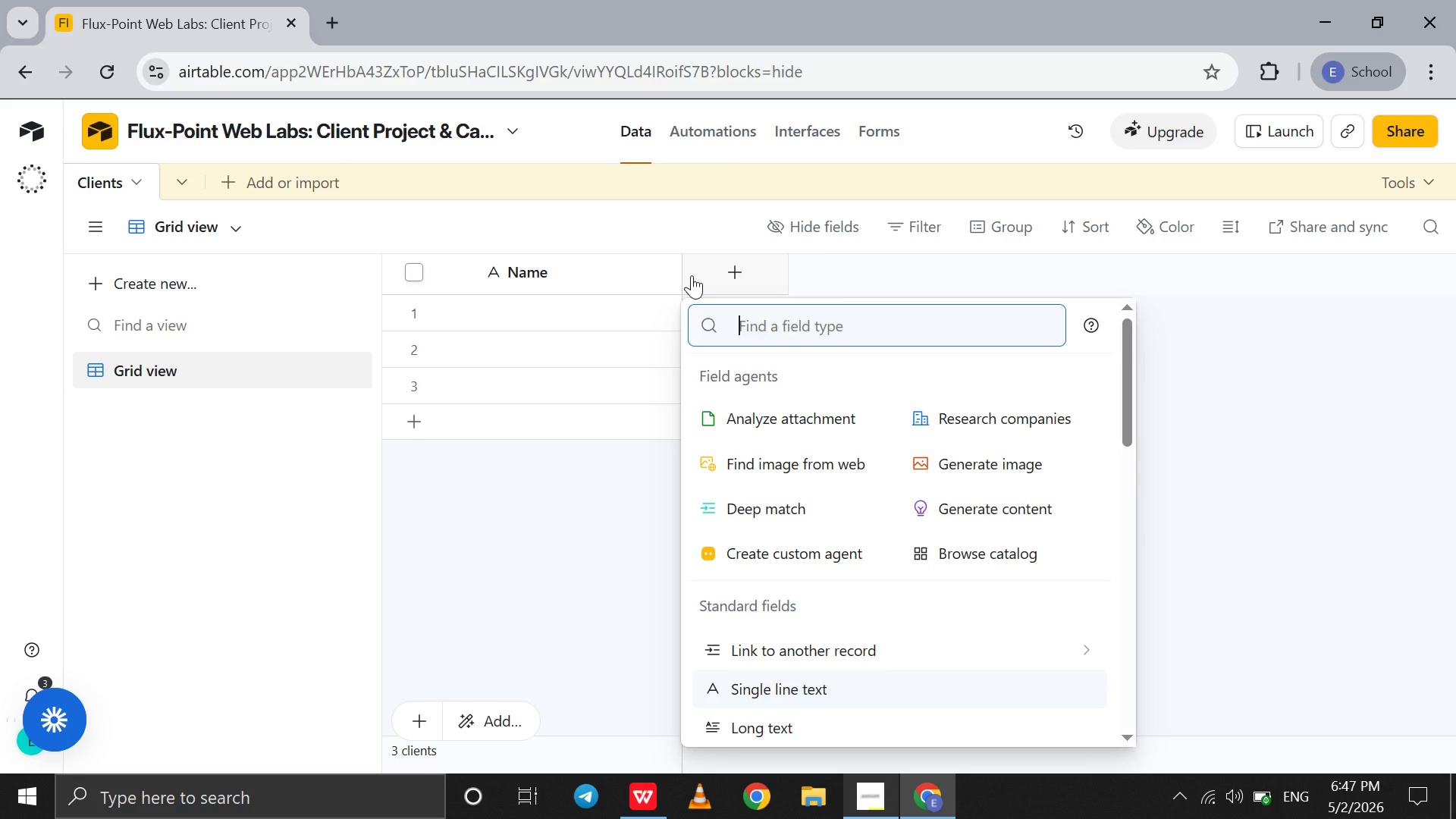 
type(si)
 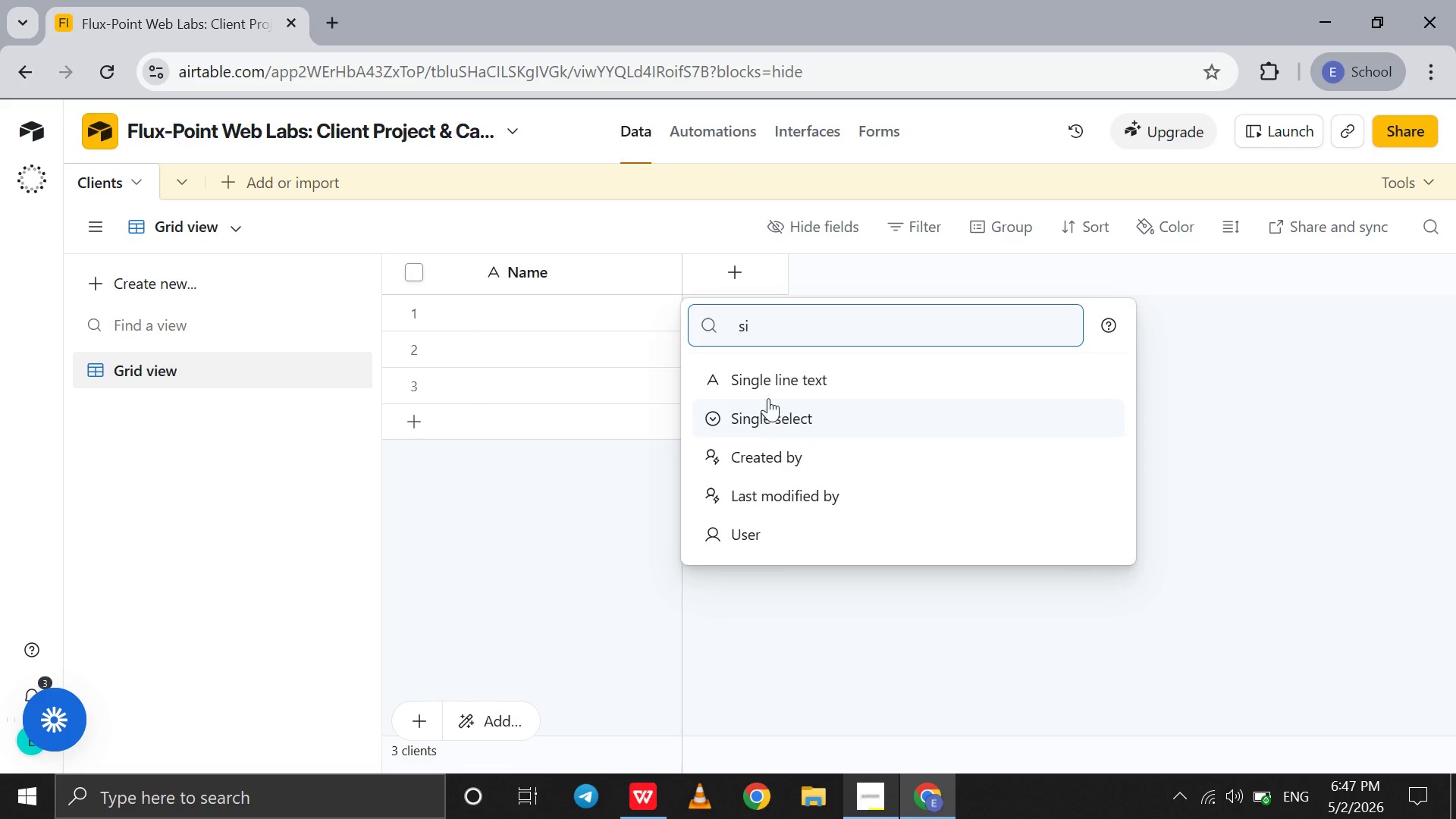 
left_click([771, 384])
 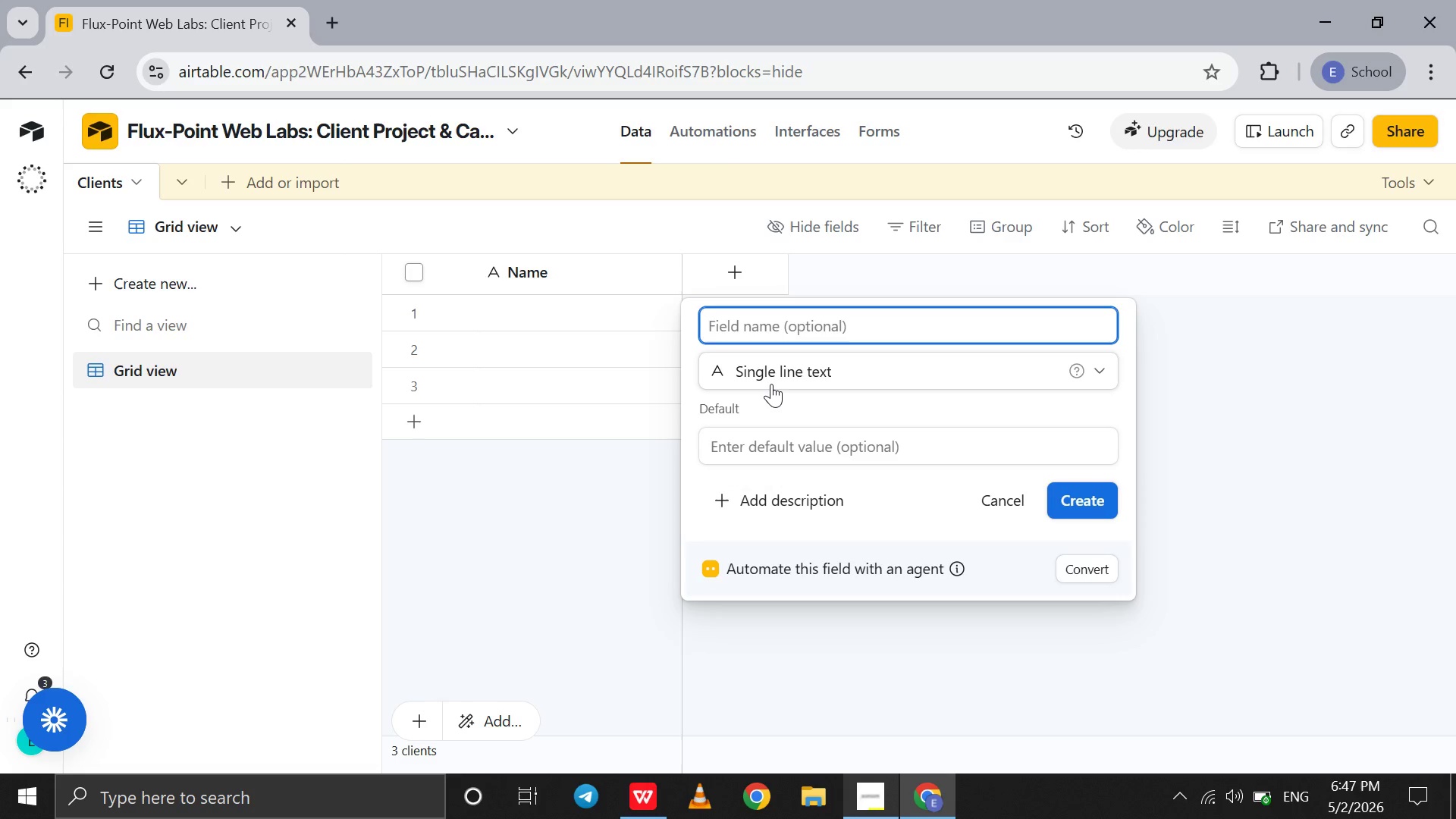 
type(Industry)
 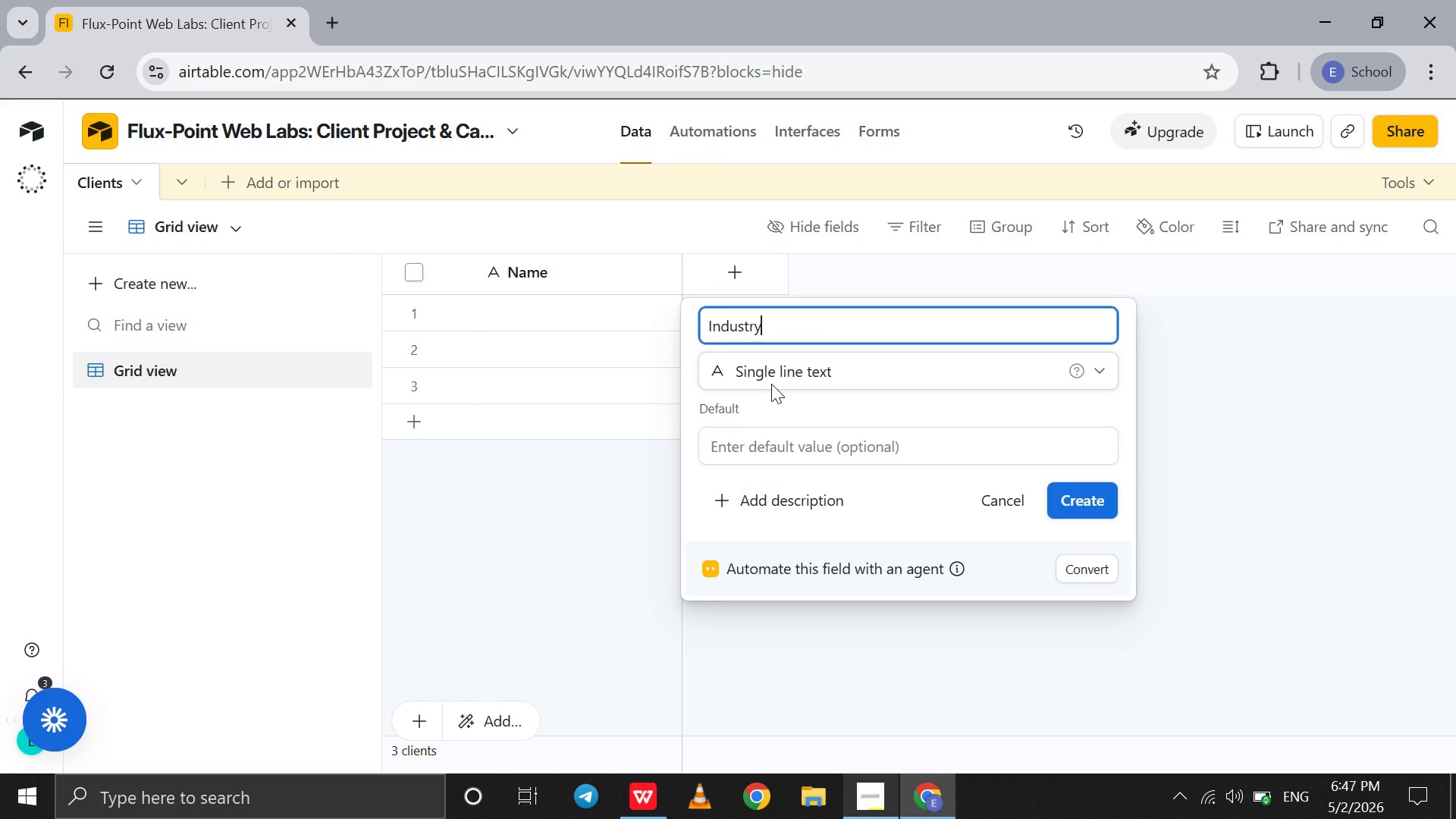 
key(Enter)
 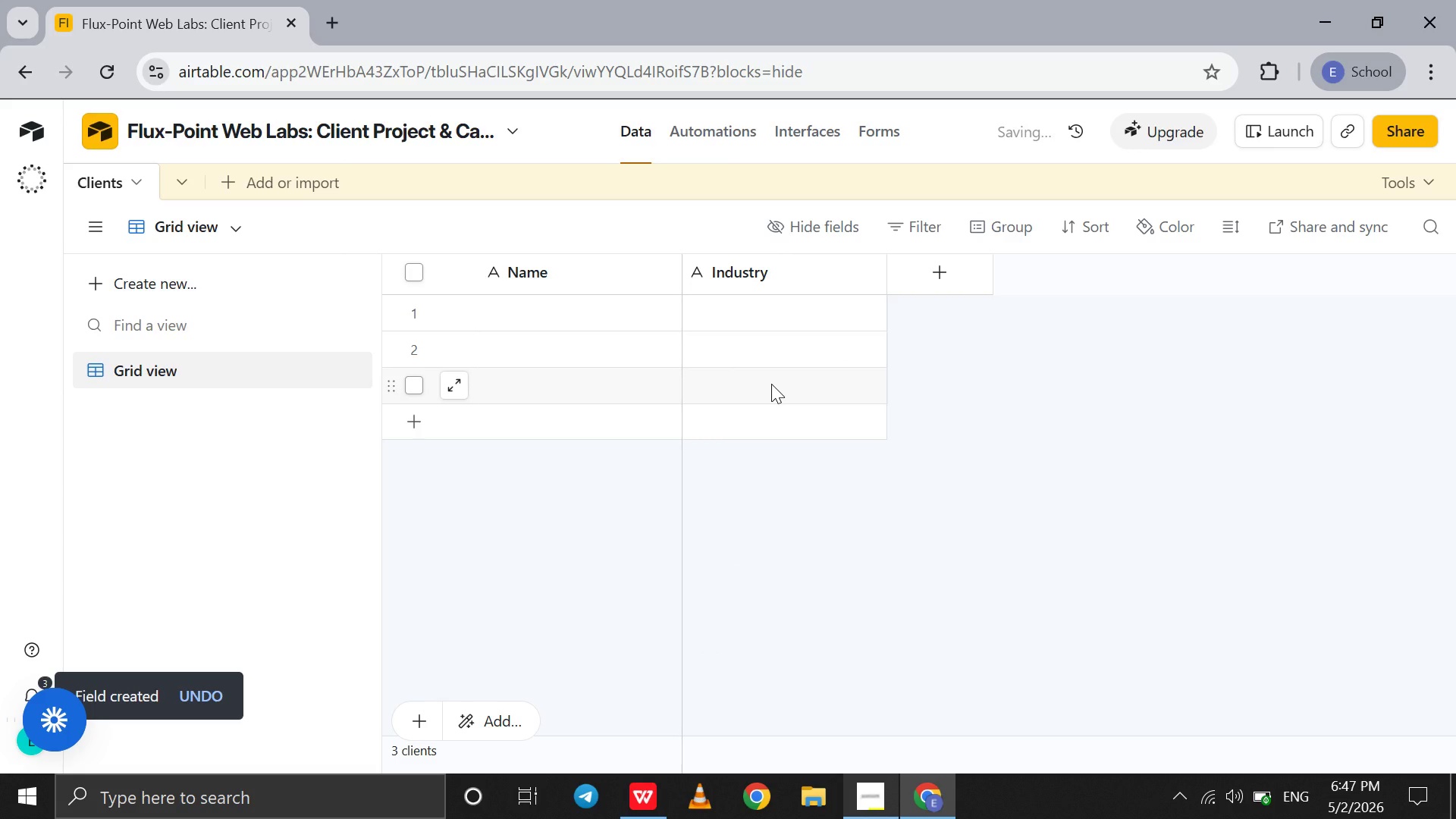 
scroll: coordinate [831, 372], scroll_direction: none, amount: 0.0
 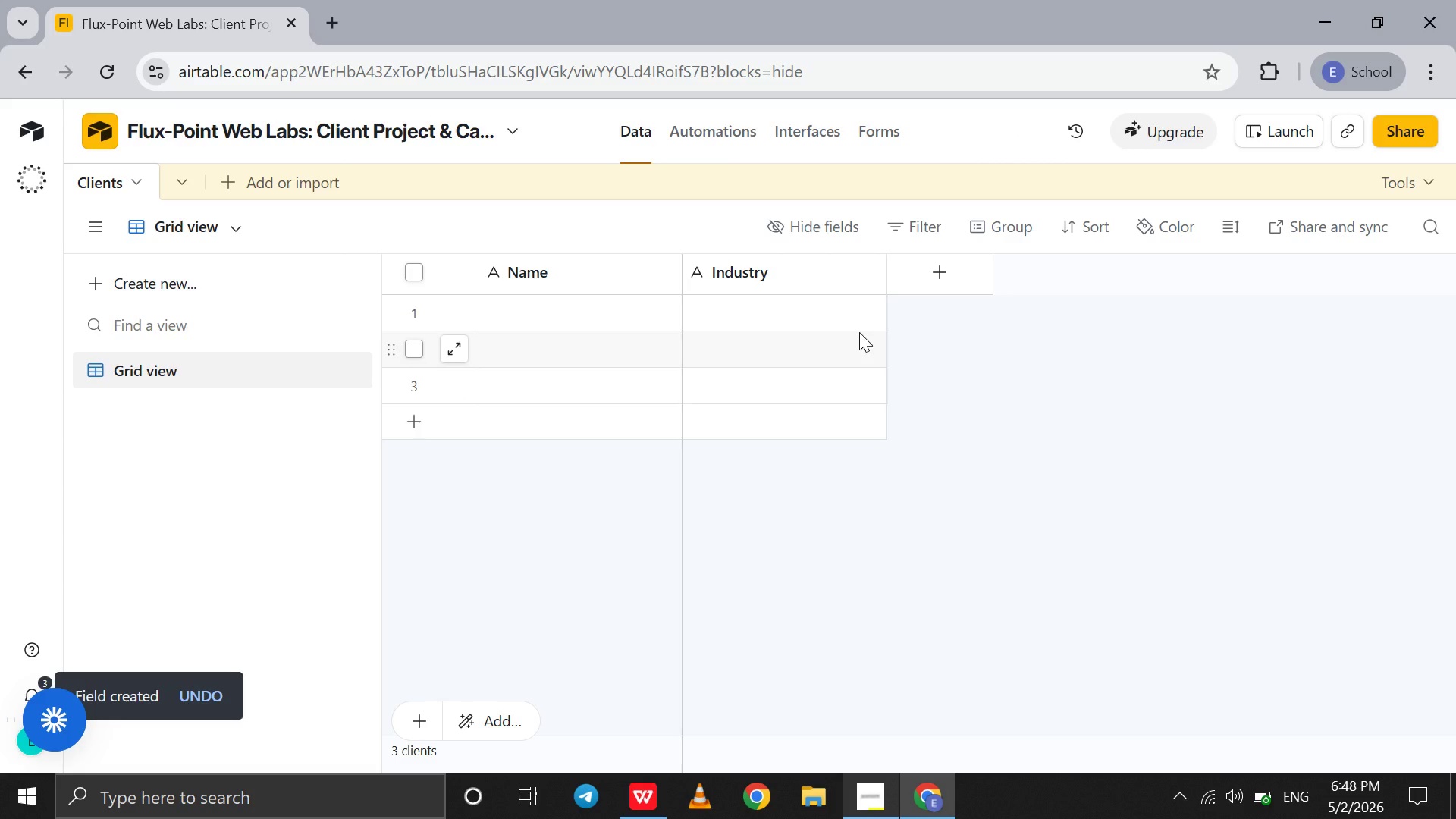 
wait(5.04)
 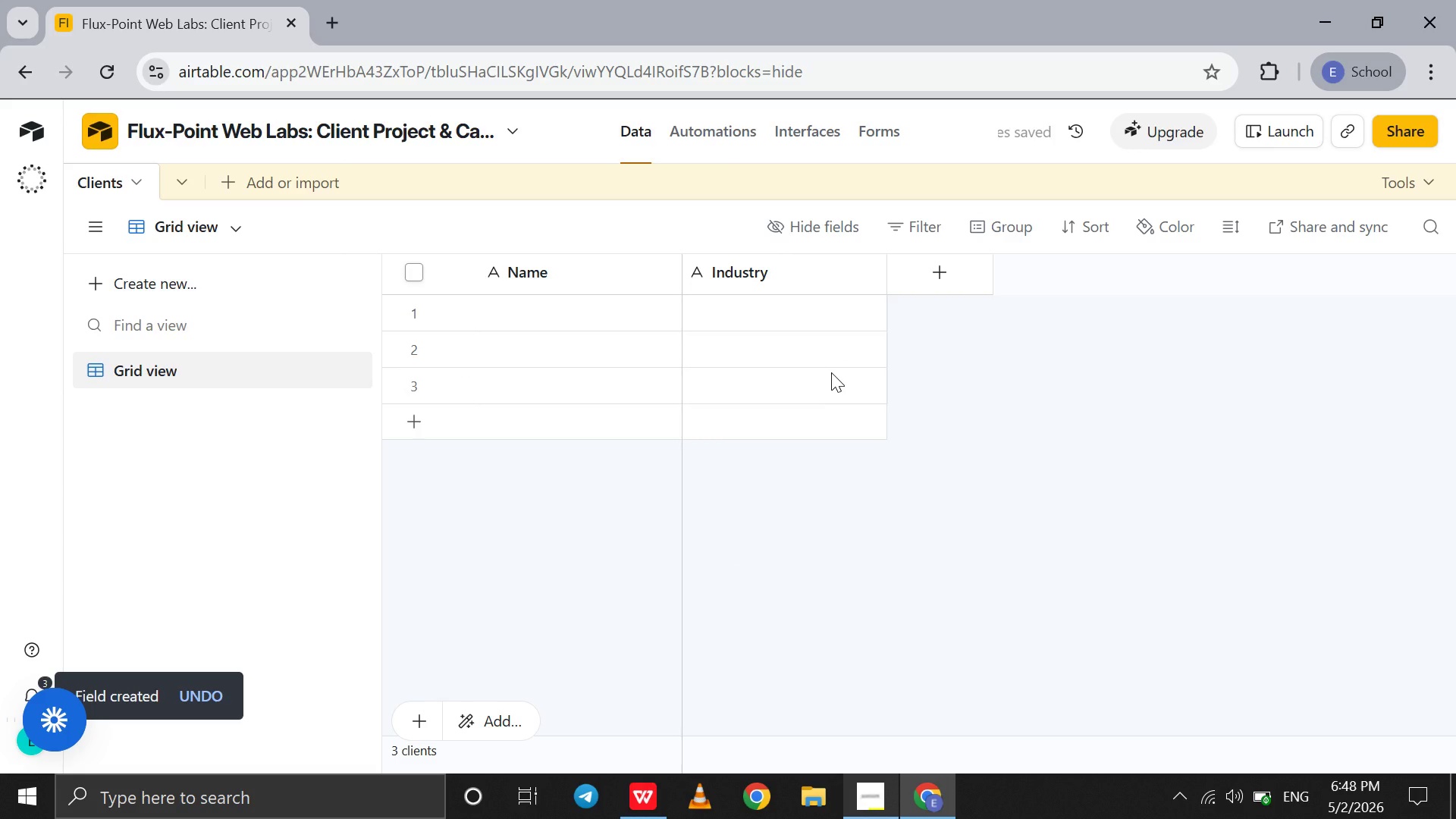 
left_click([916, 281])
 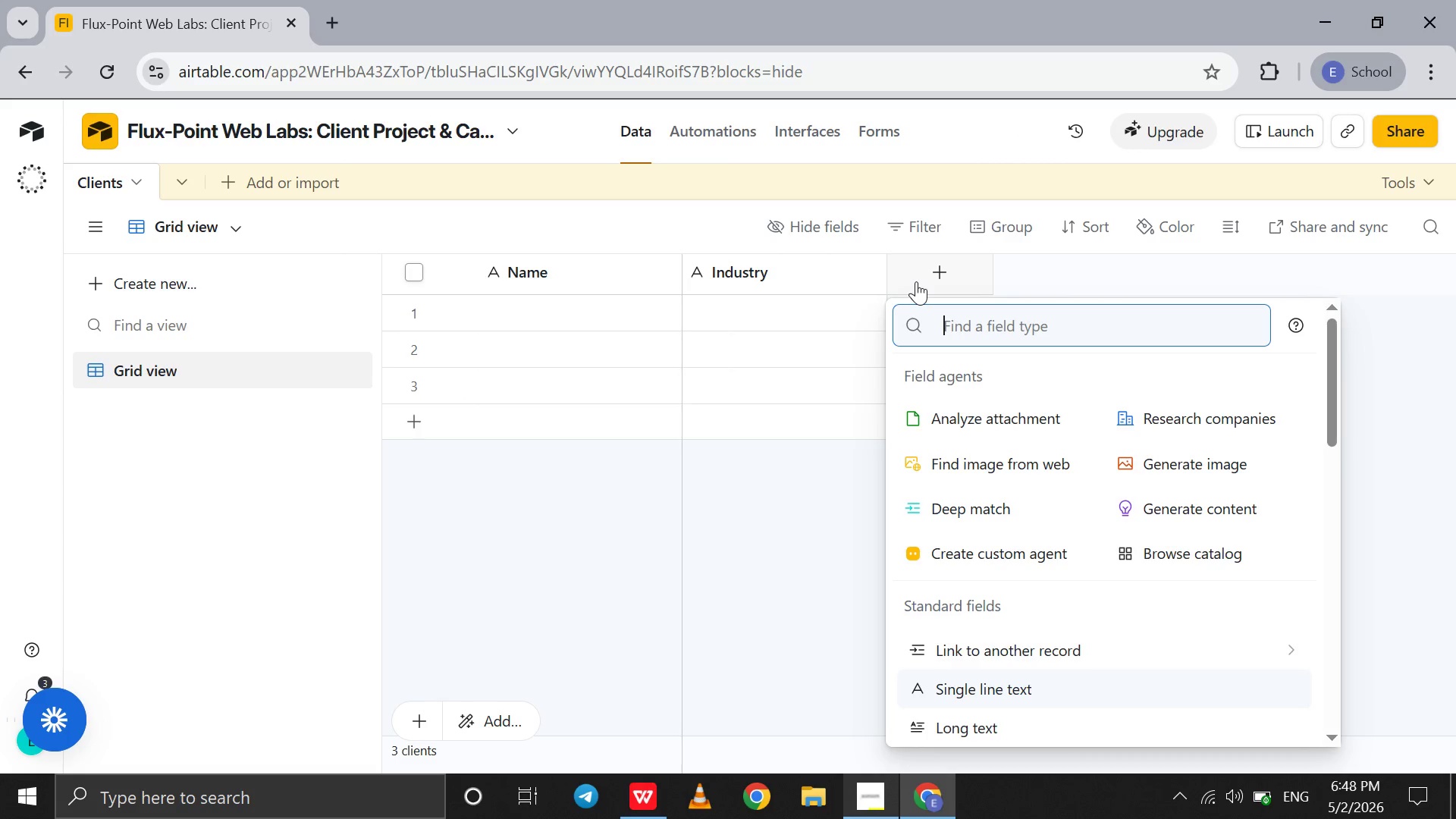 
type(em)
 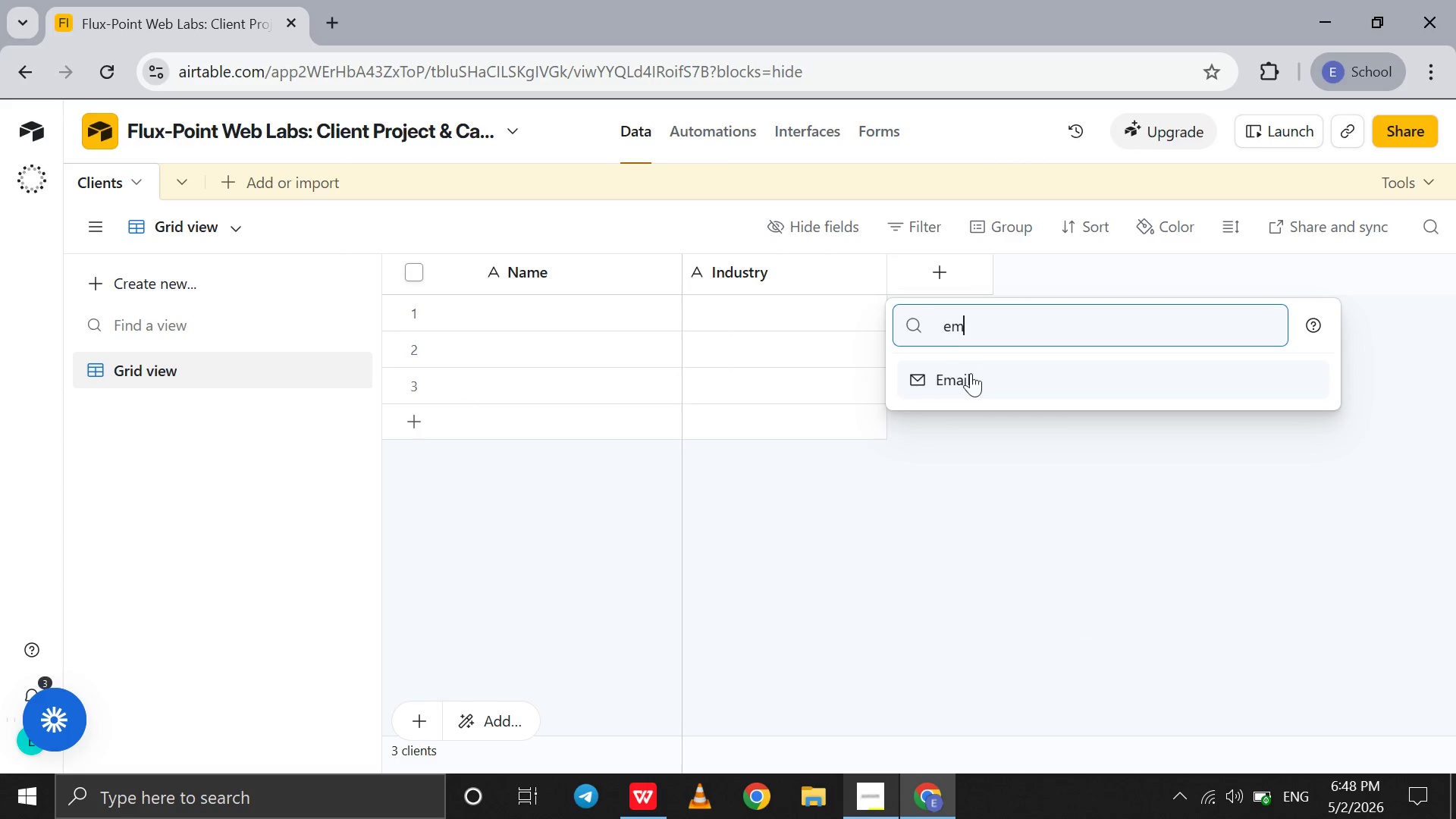 
left_click([971, 373])
 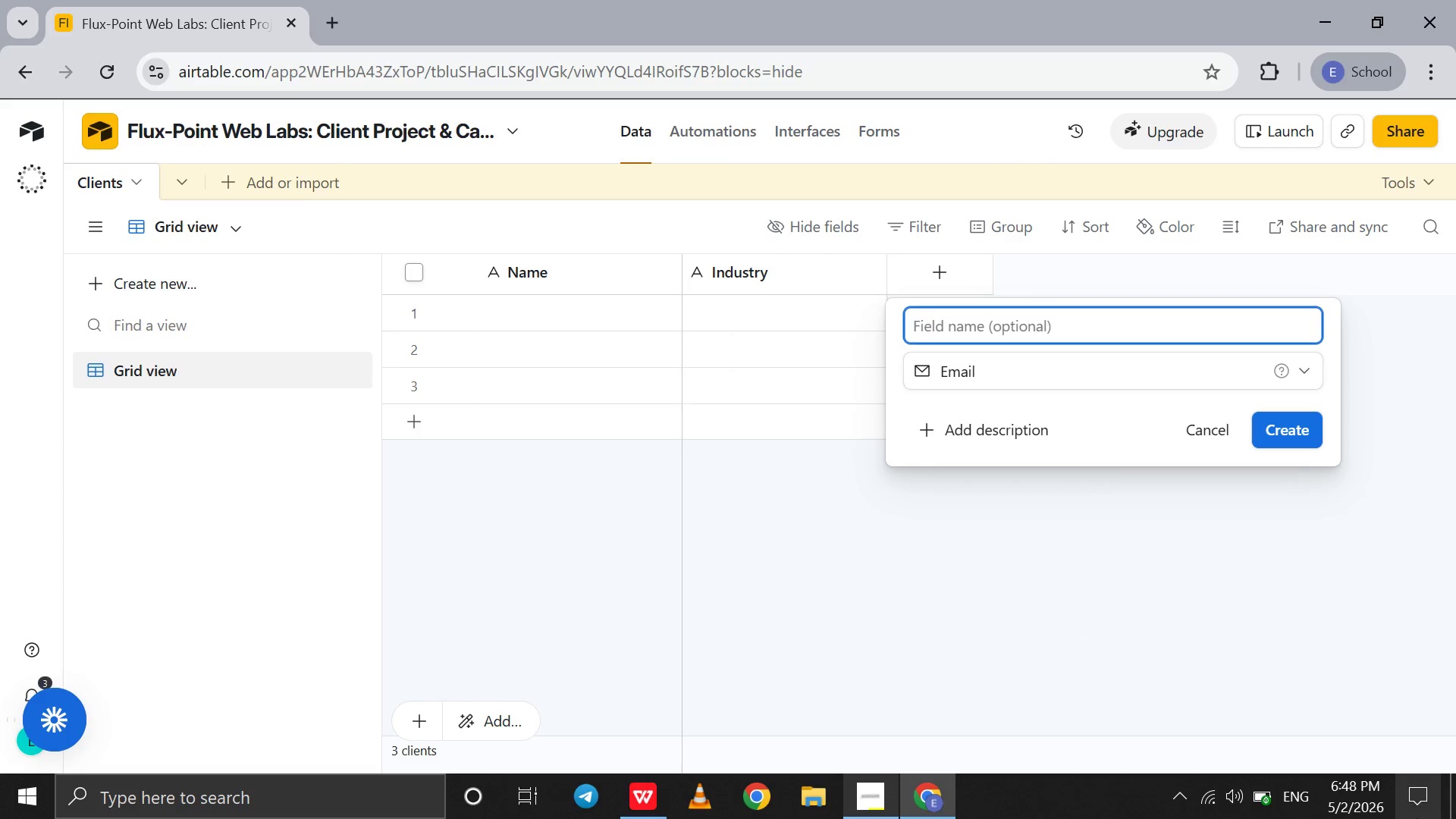 
left_click([1417, 818])
 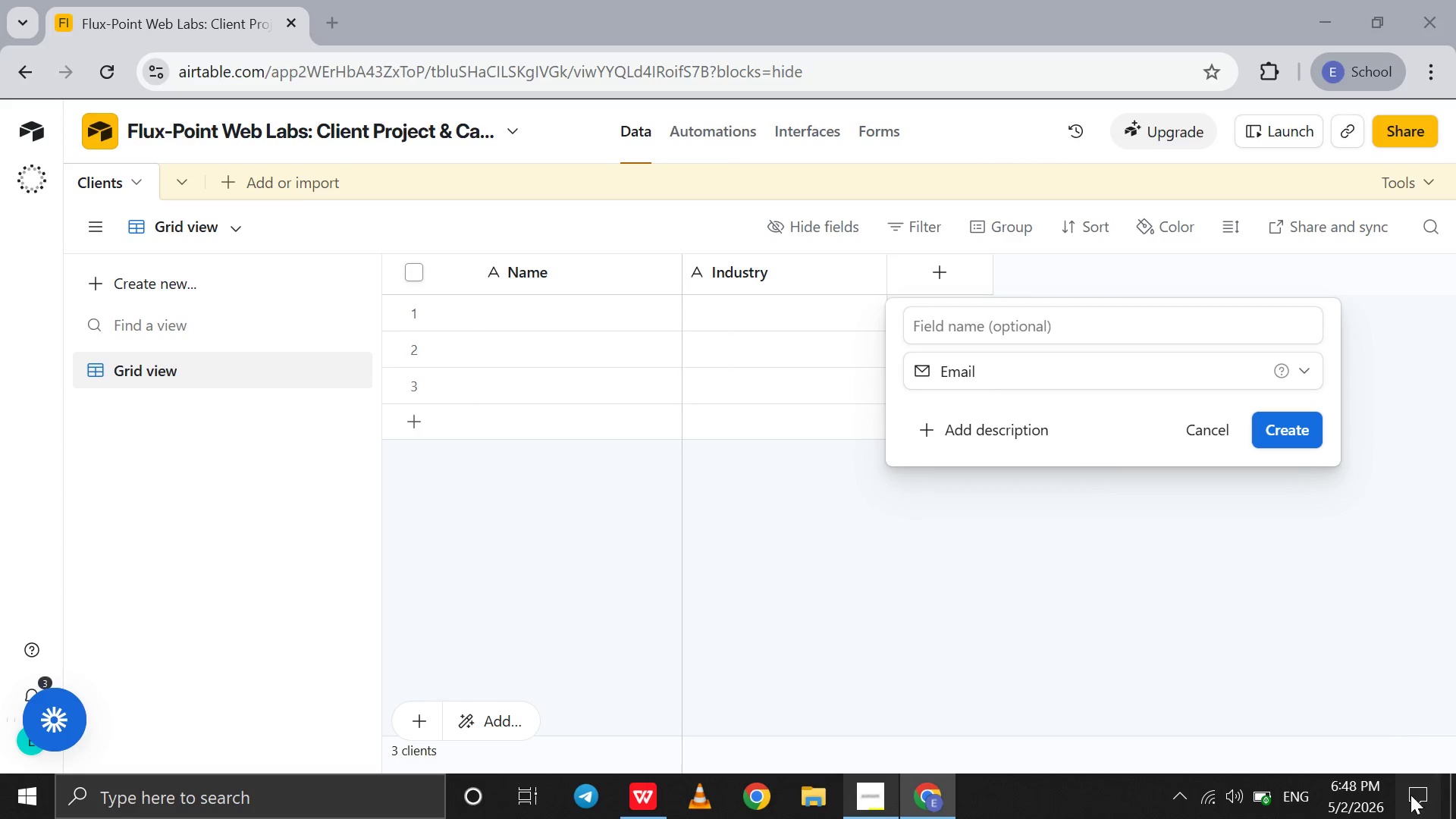 
left_click([1417, 818])
 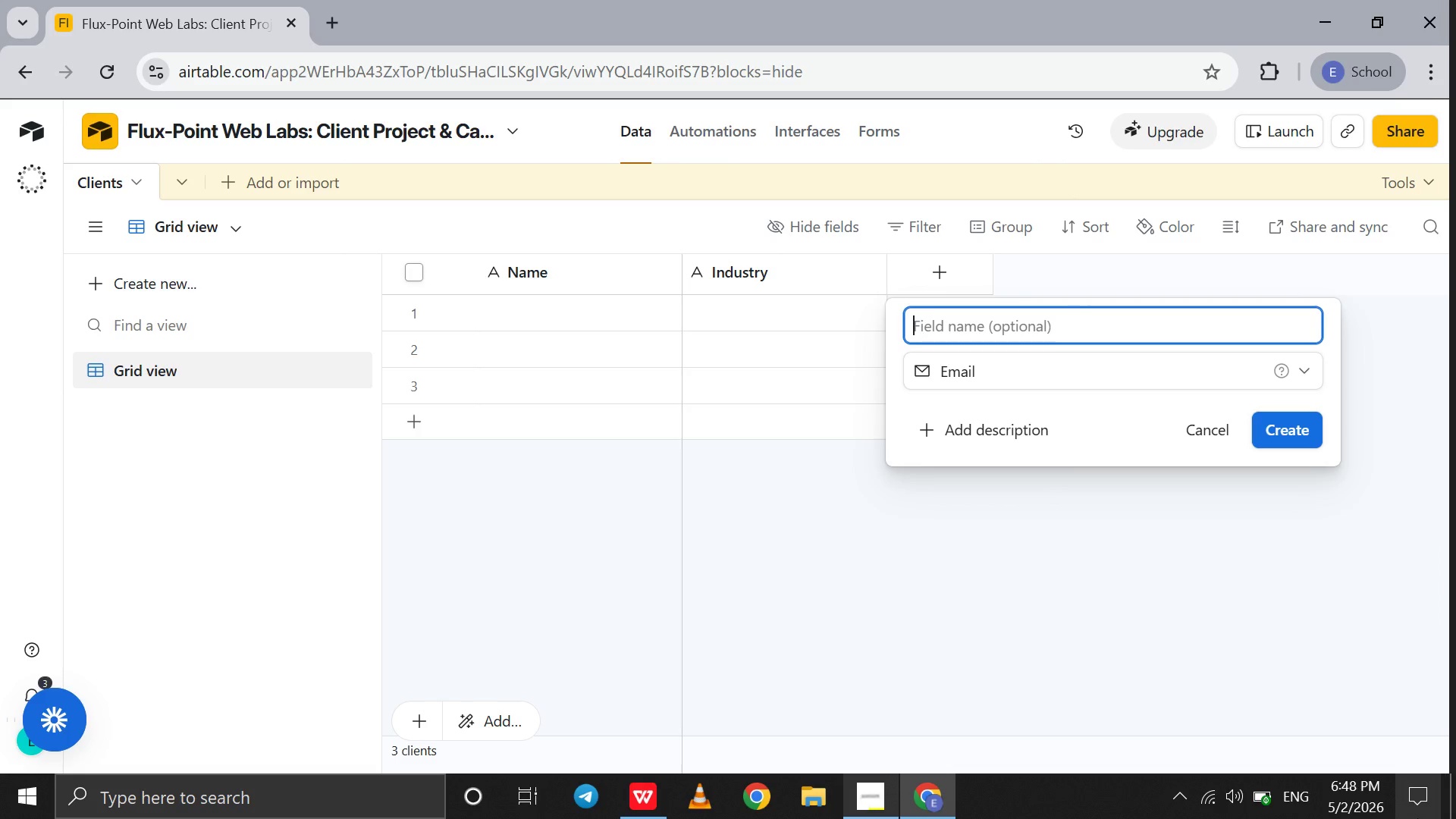 
left_click([1417, 818])
 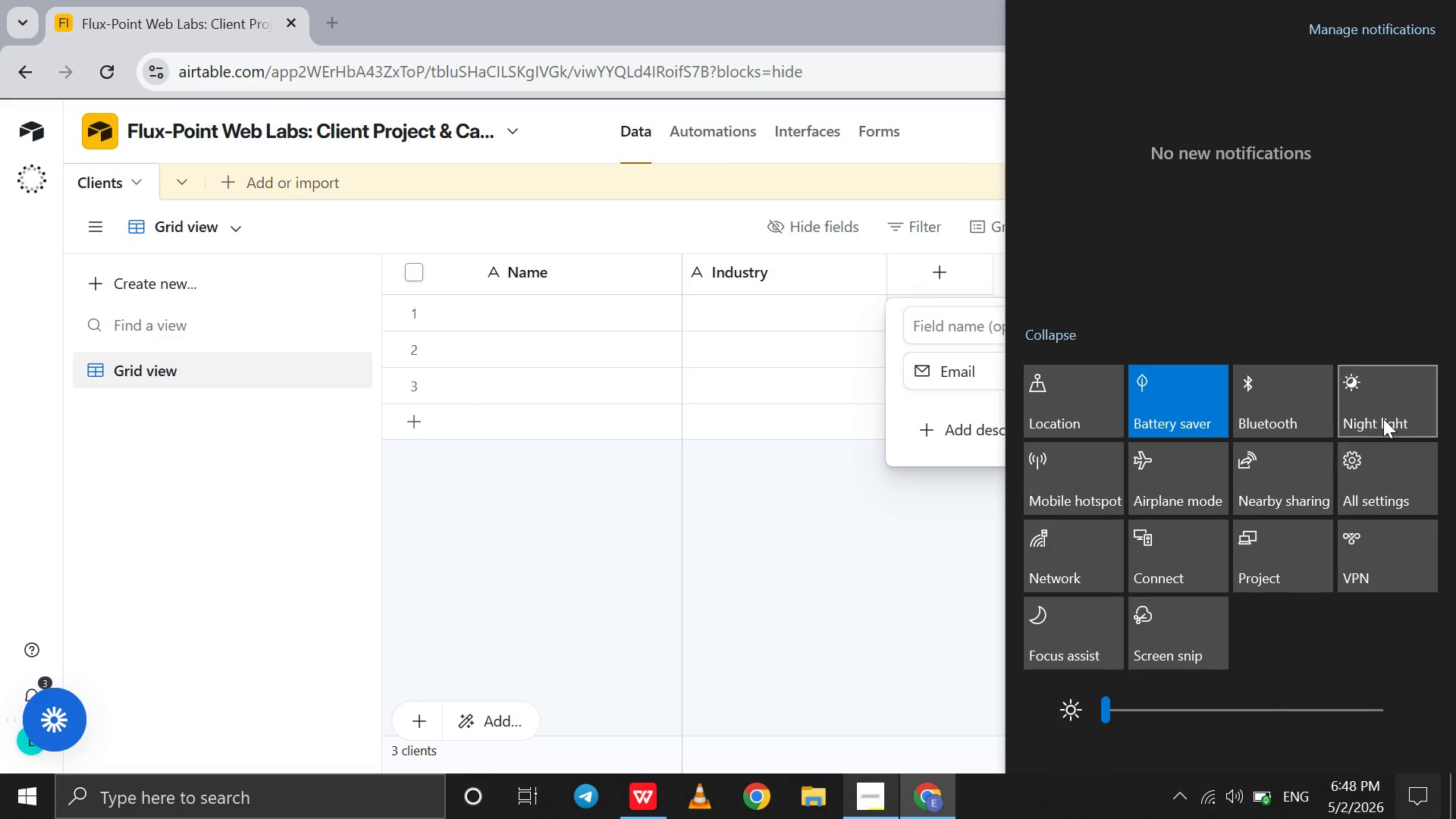 
left_click([1382, 418])
 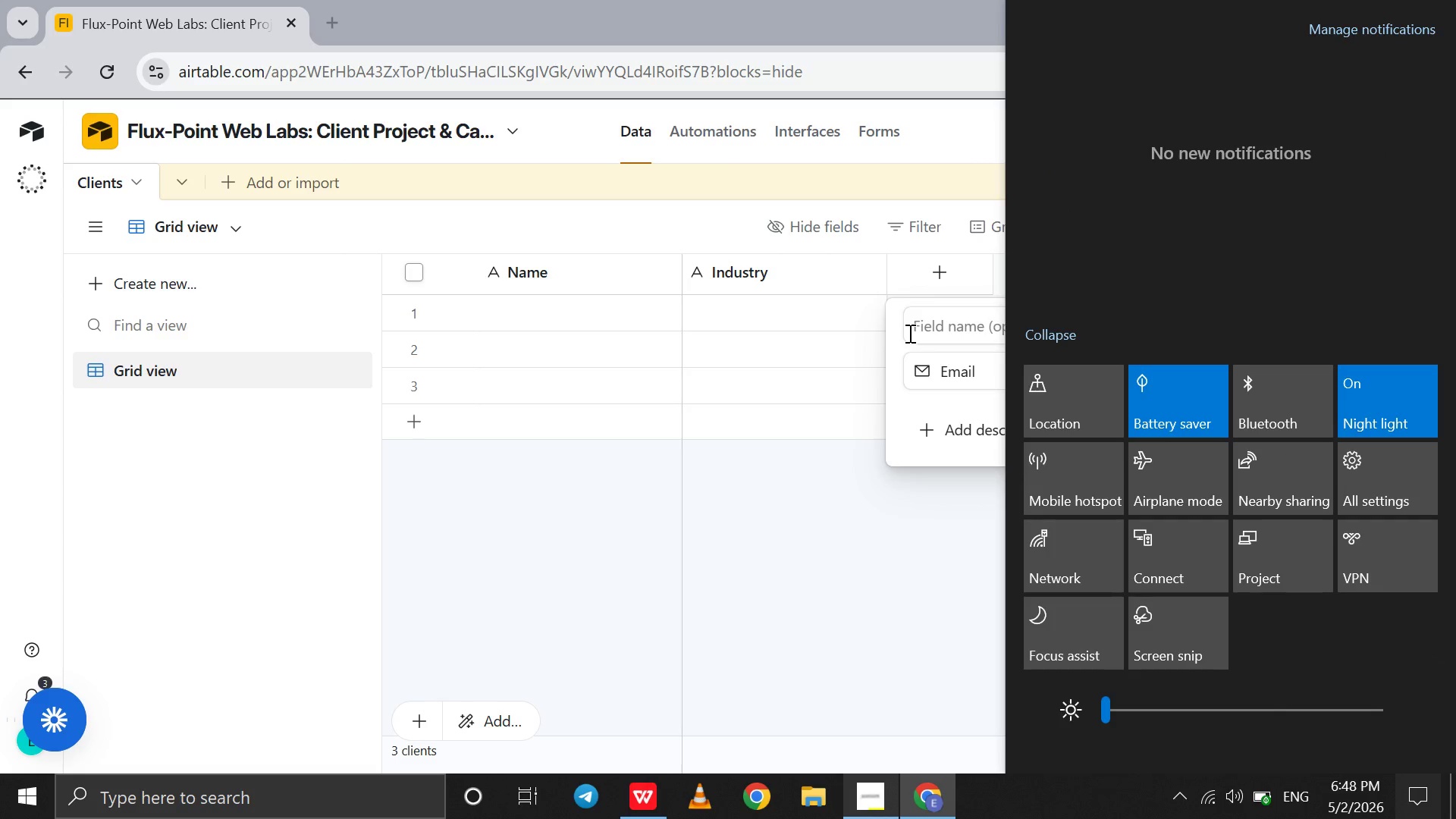 
left_click([908, 333])
 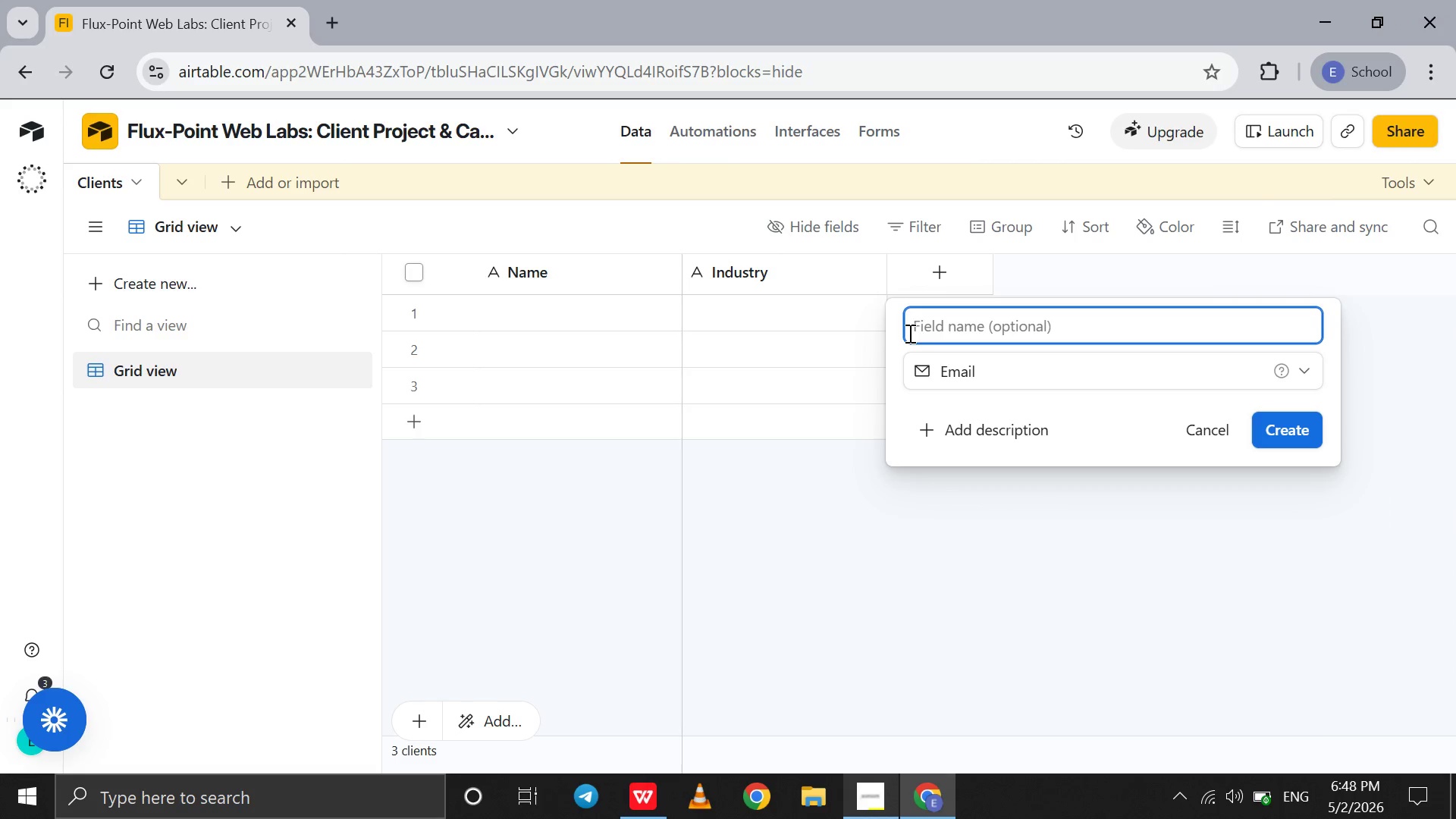 
type(Contact Email)
 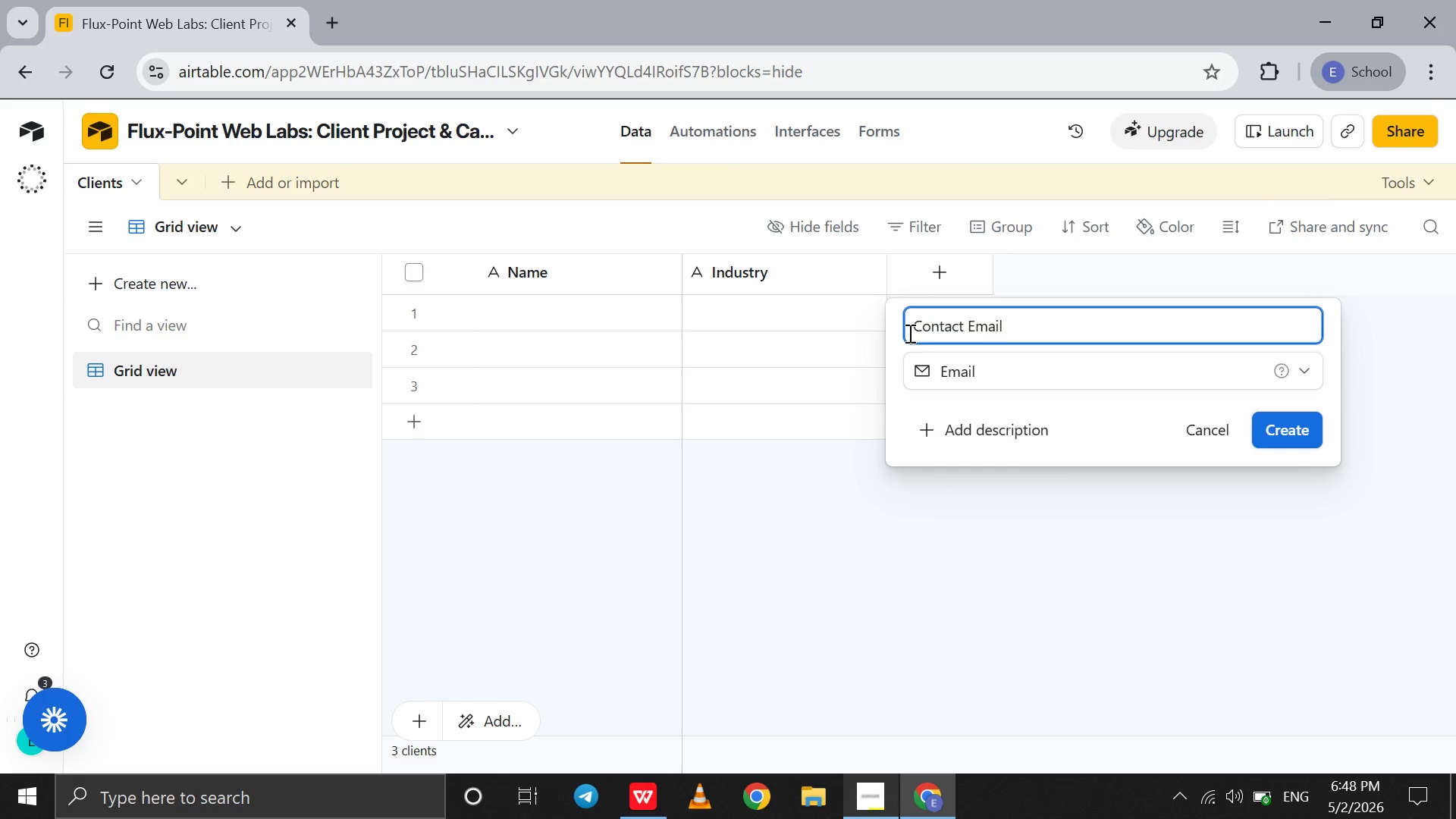 
key(Enter)
 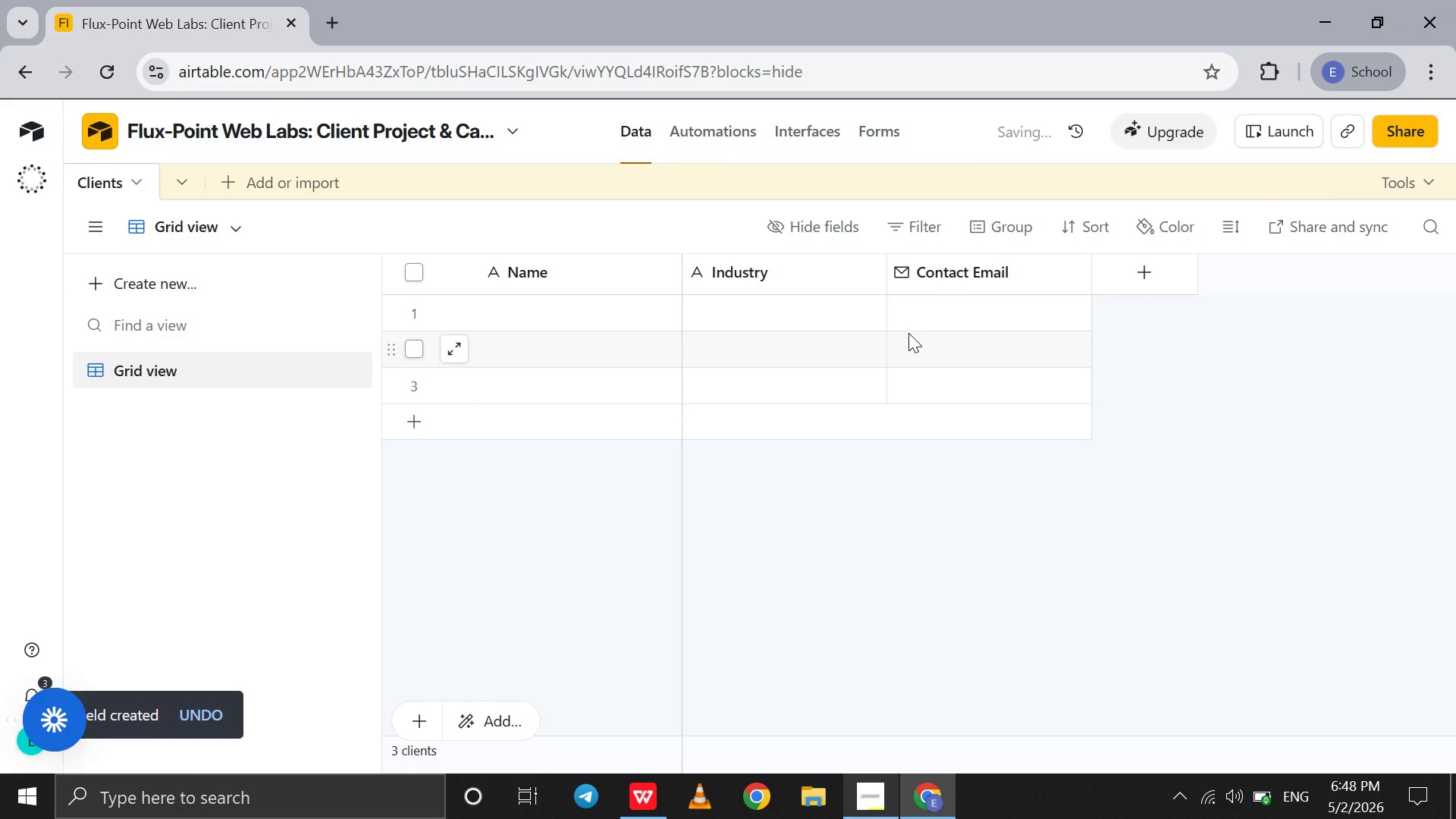 
scroll: coordinate [908, 333], scroll_direction: down, amount: 2.0
 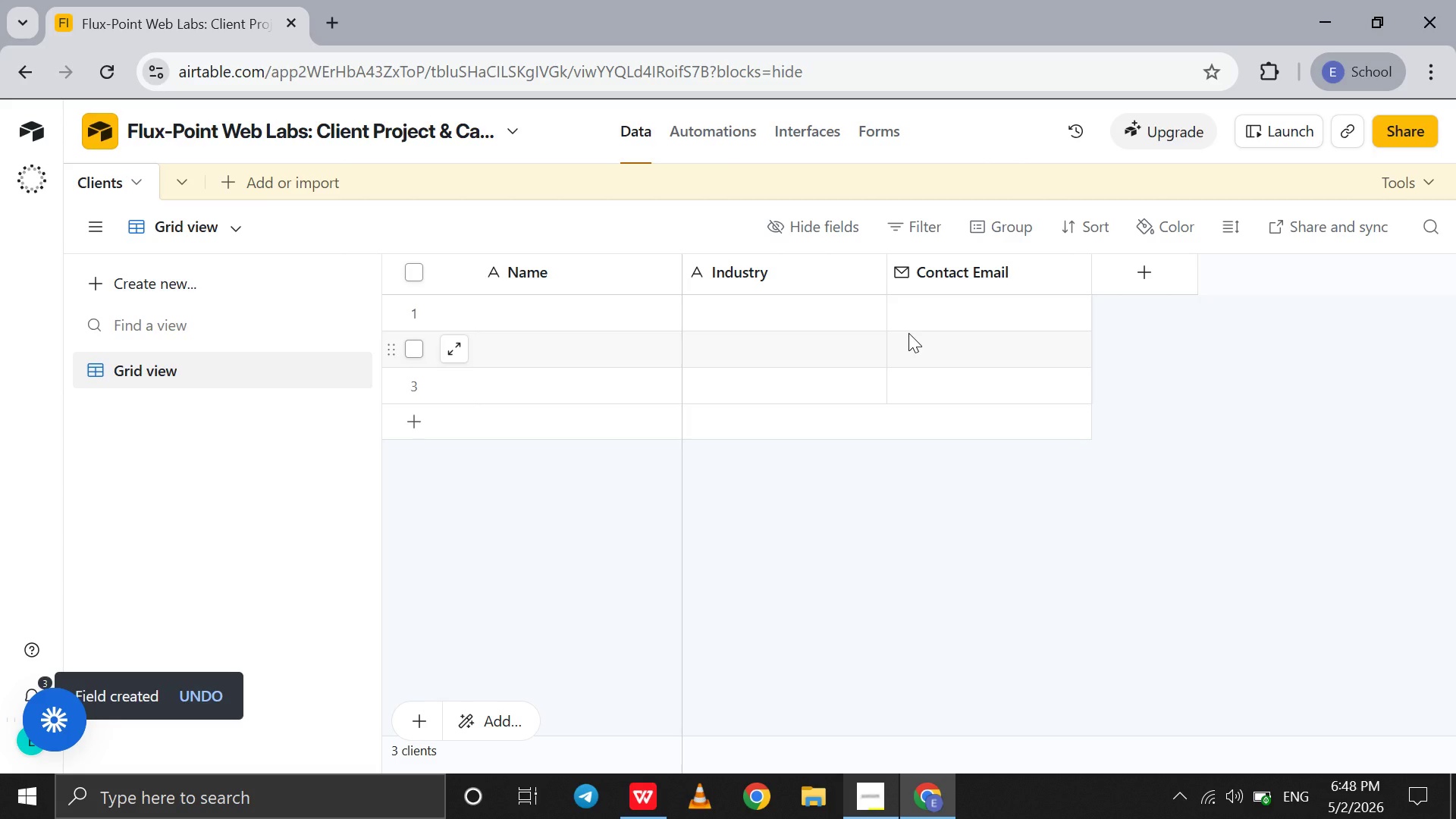 
wait(7.38)
 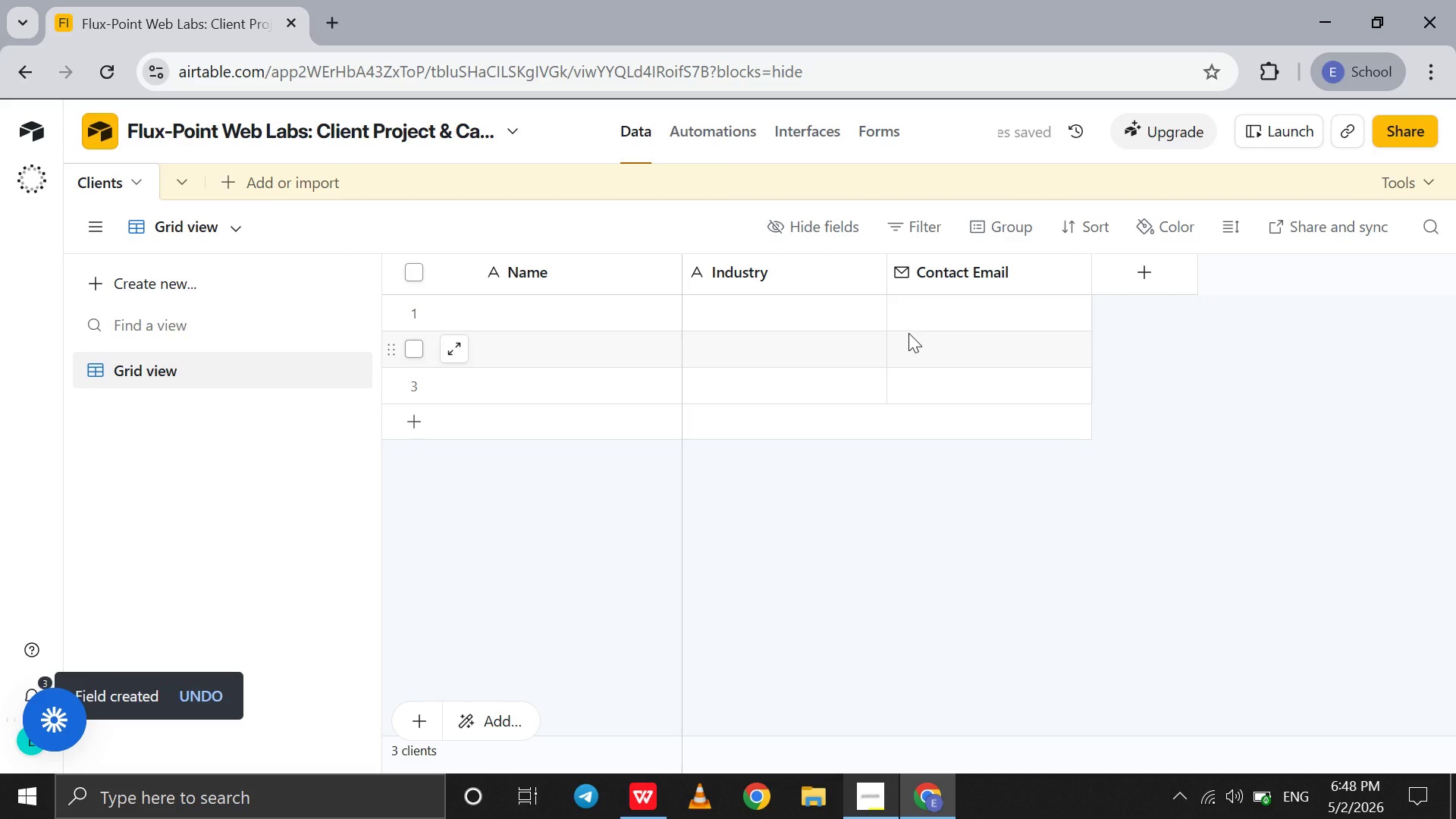 
left_click([1125, 261])
 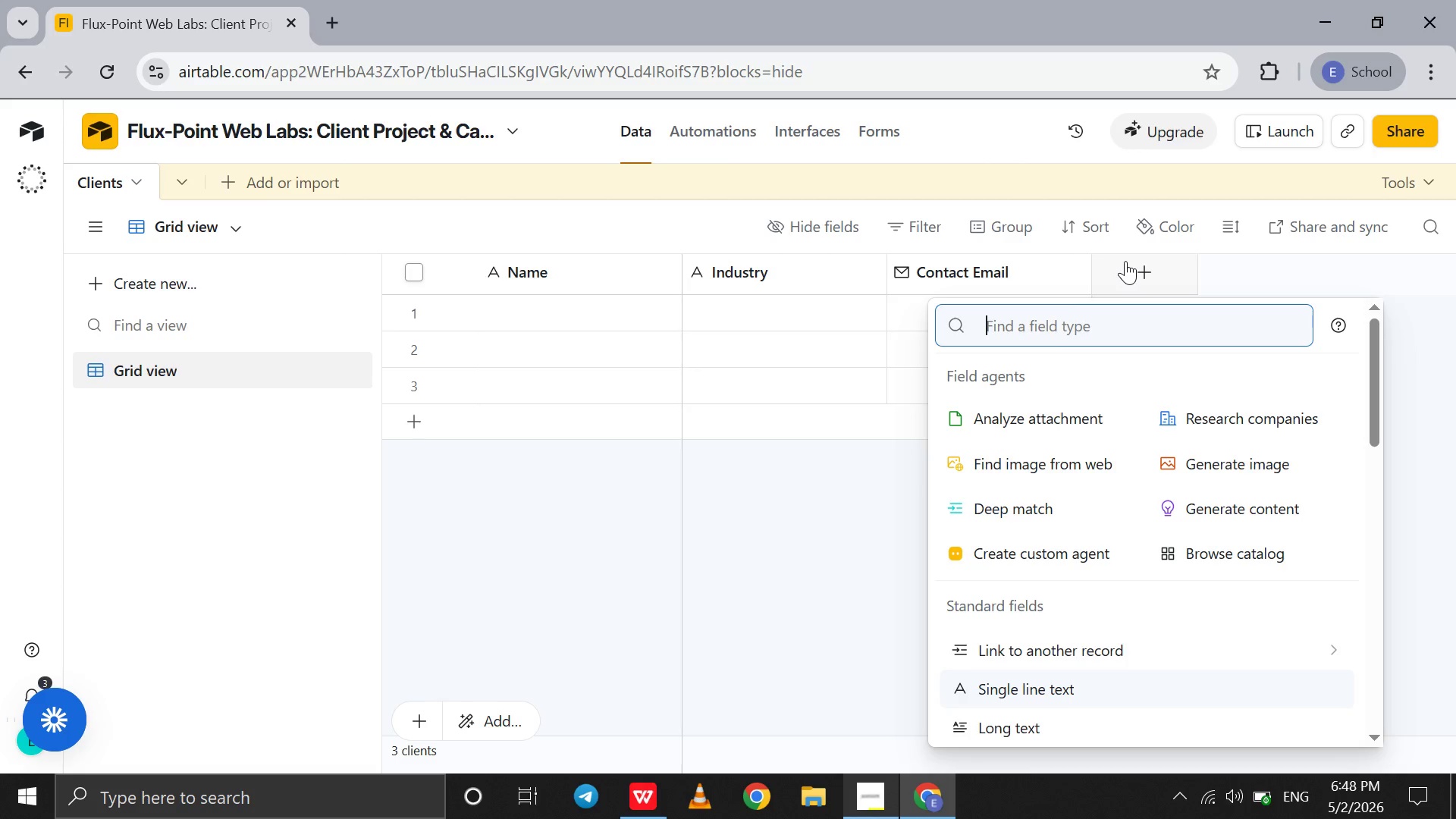 
type(curr)
 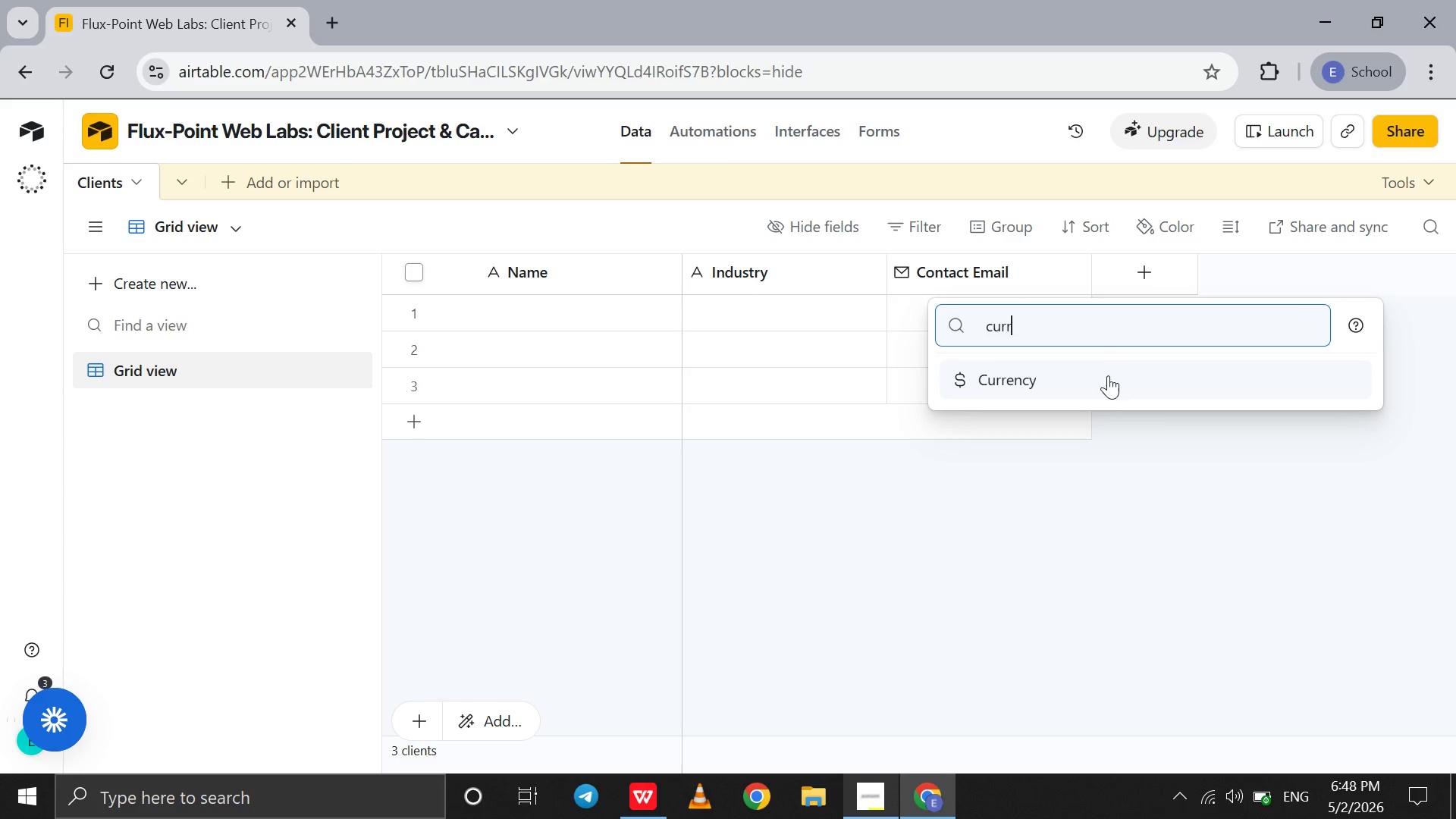 
left_click([1107, 380])
 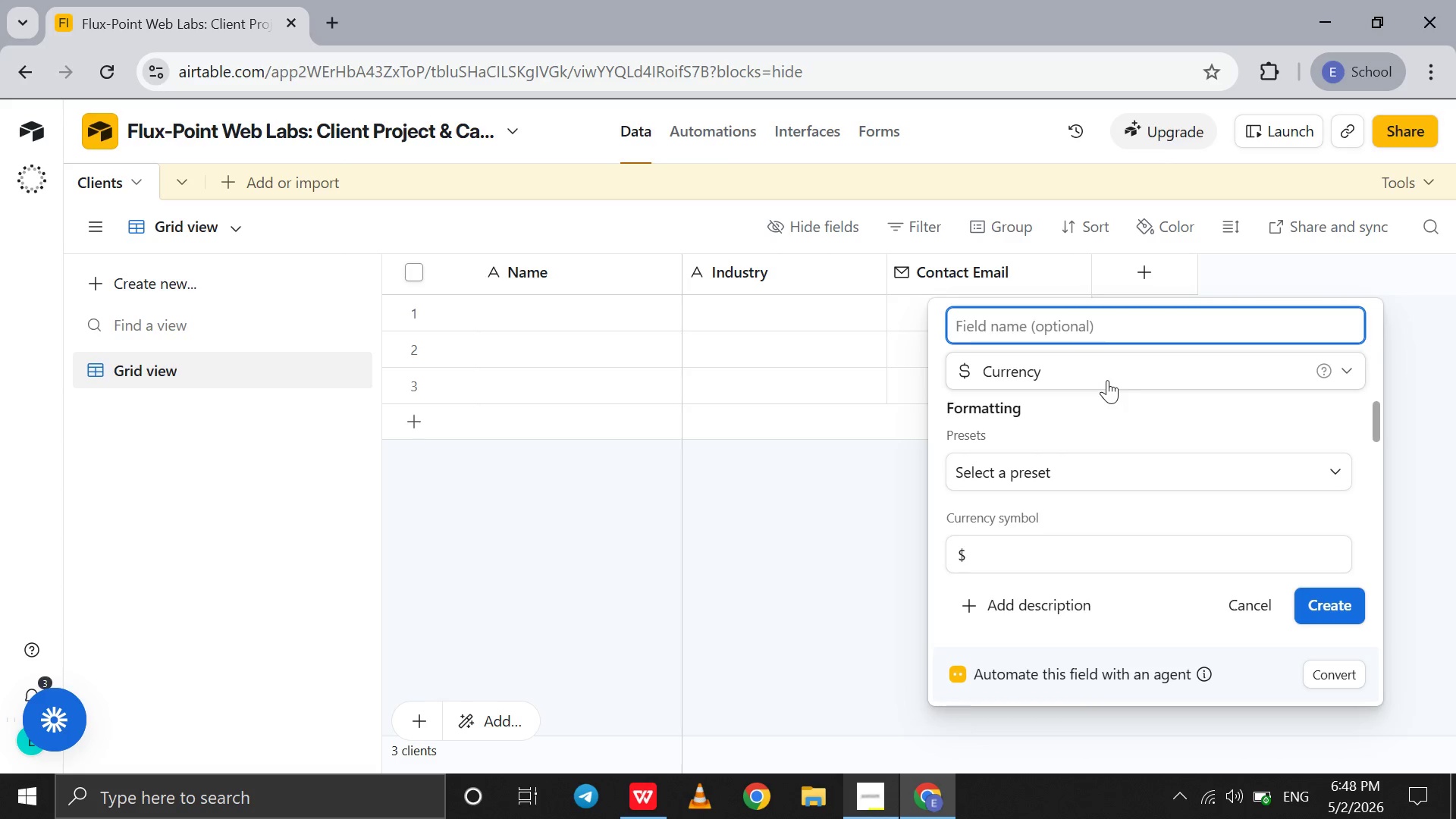 
type(Total Bugget)
 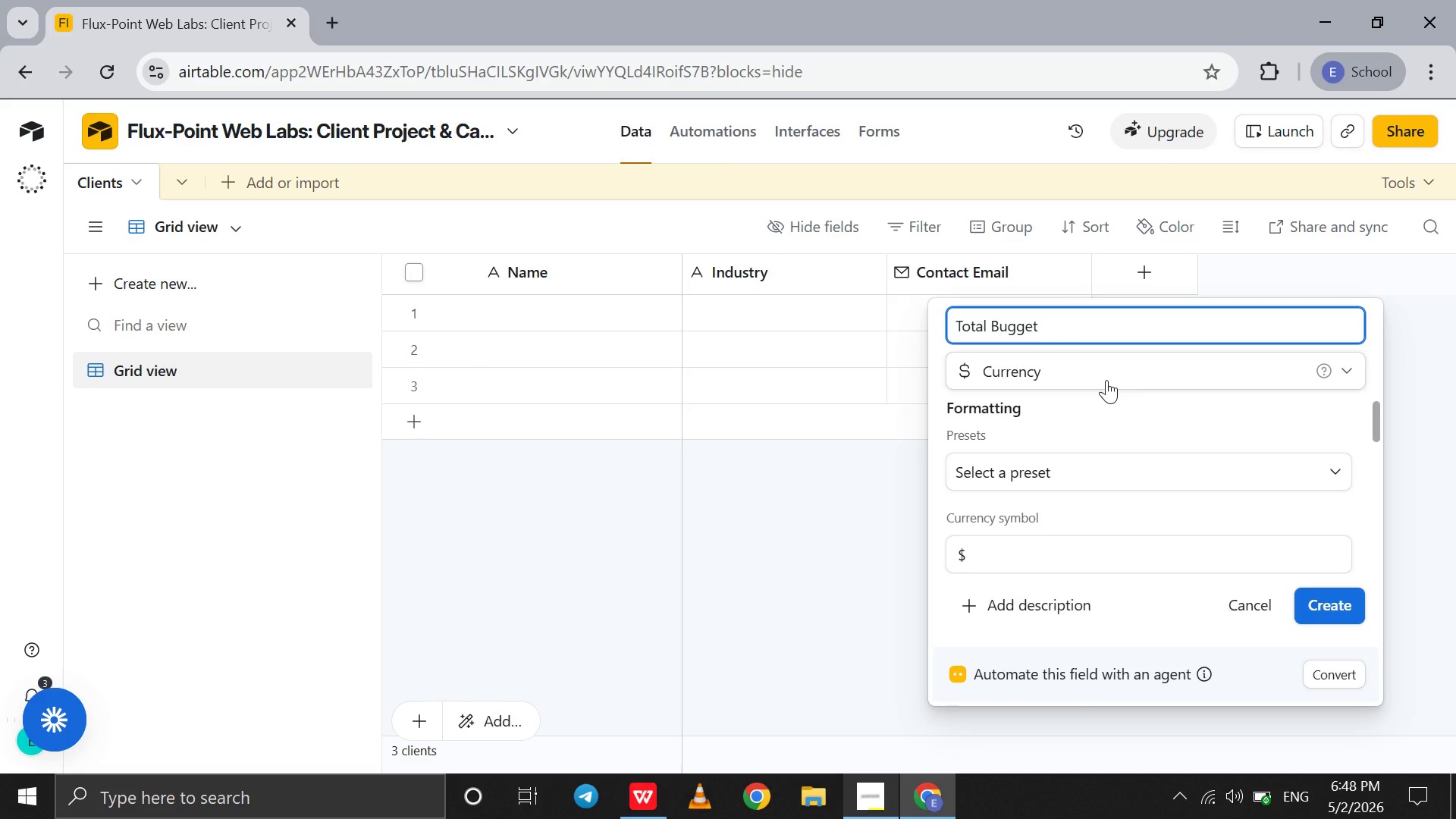 
key(Enter)
 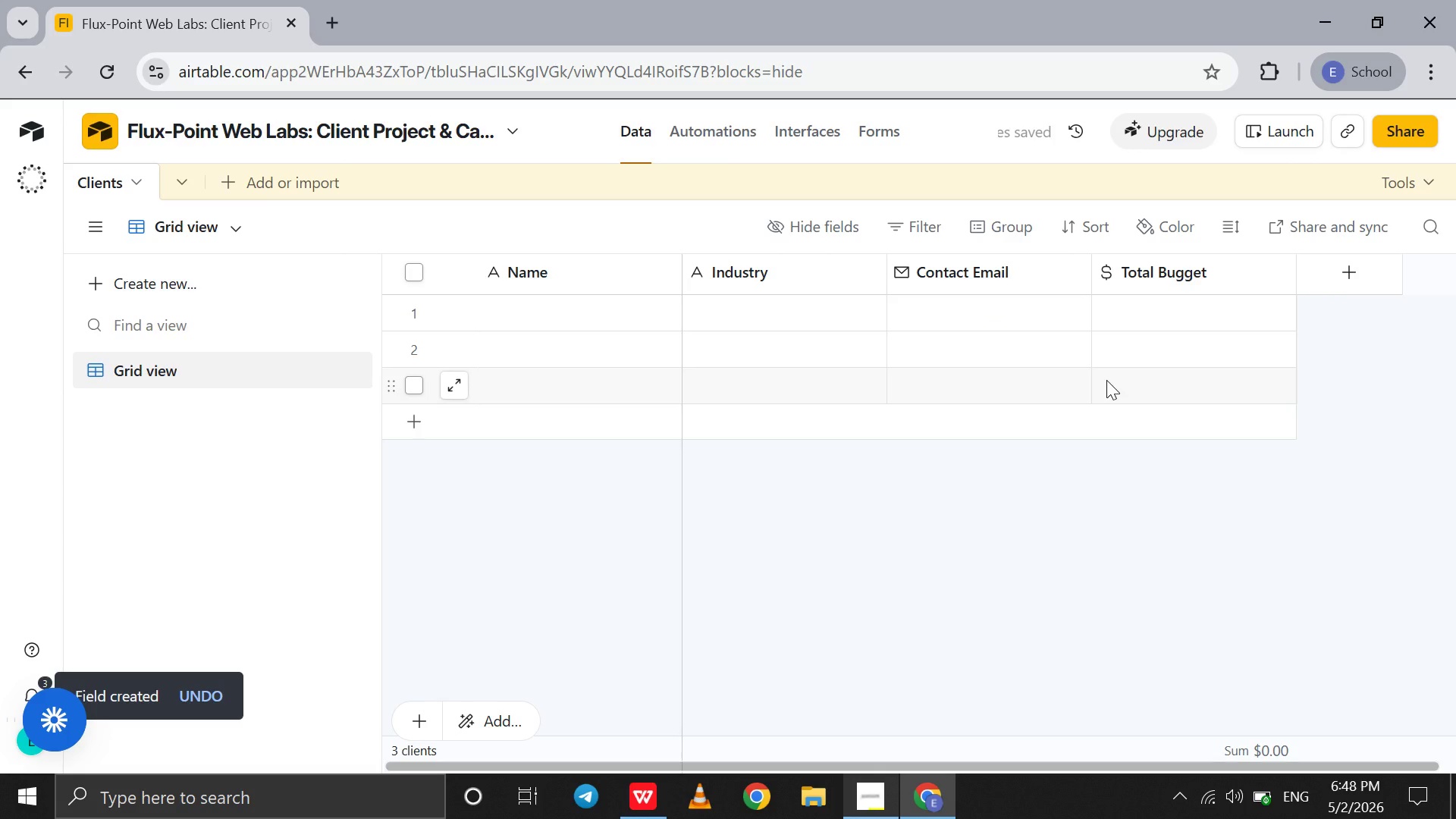 
scroll: coordinate [1106, 380], scroll_direction: down, amount: 4.0
 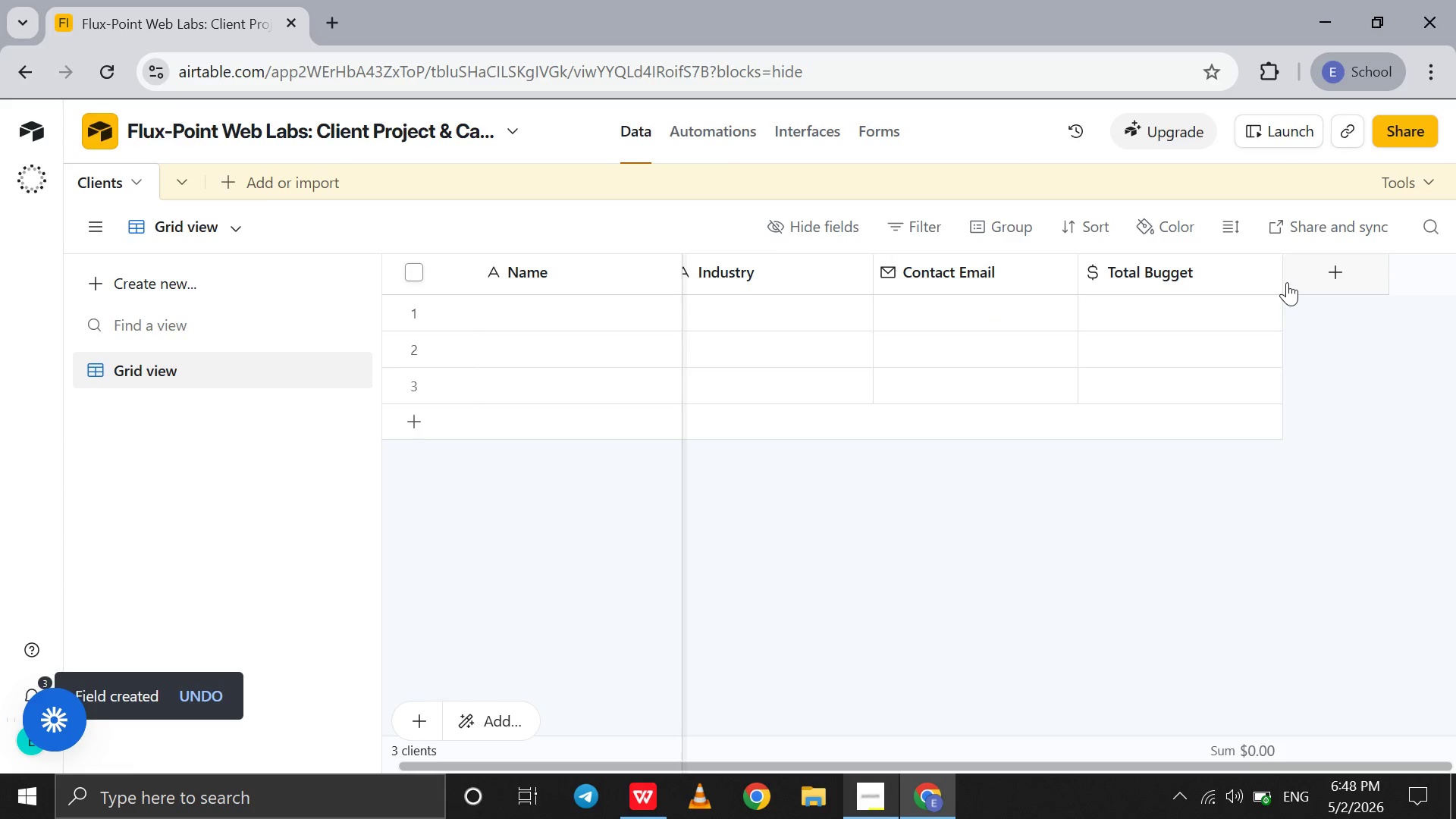 
left_click([1287, 282])
 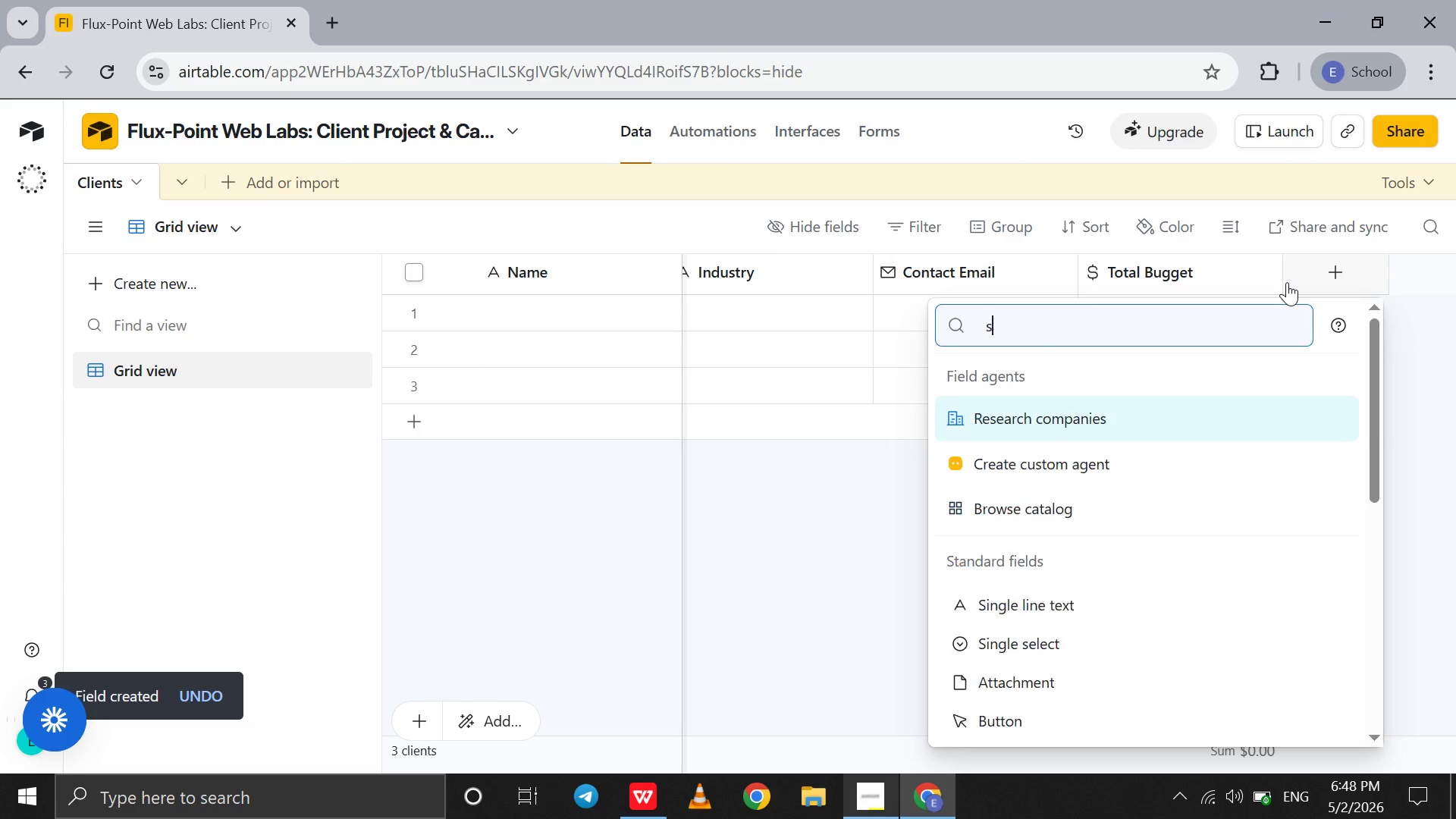 
type(si)
 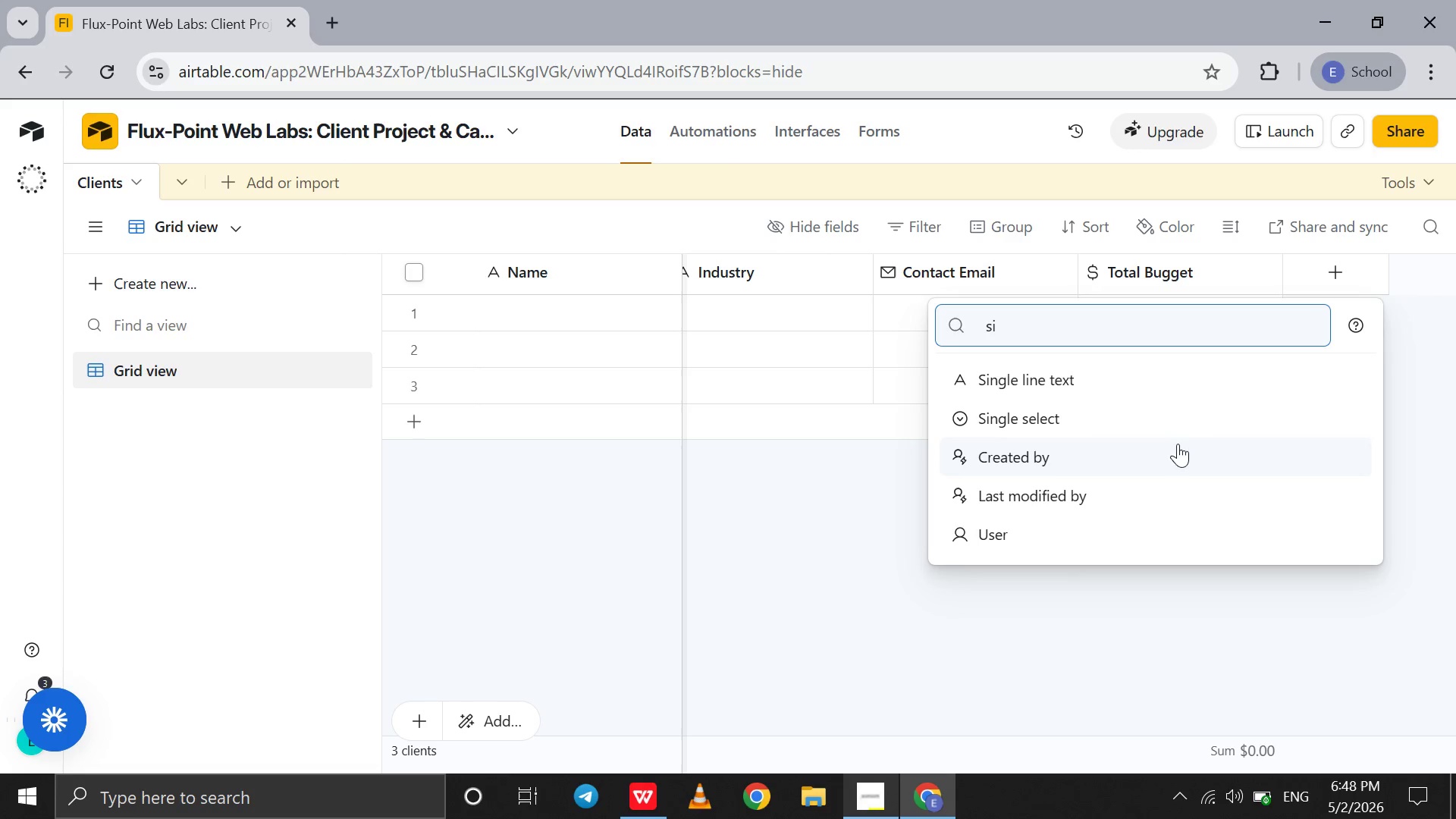 
left_click([1185, 425])
 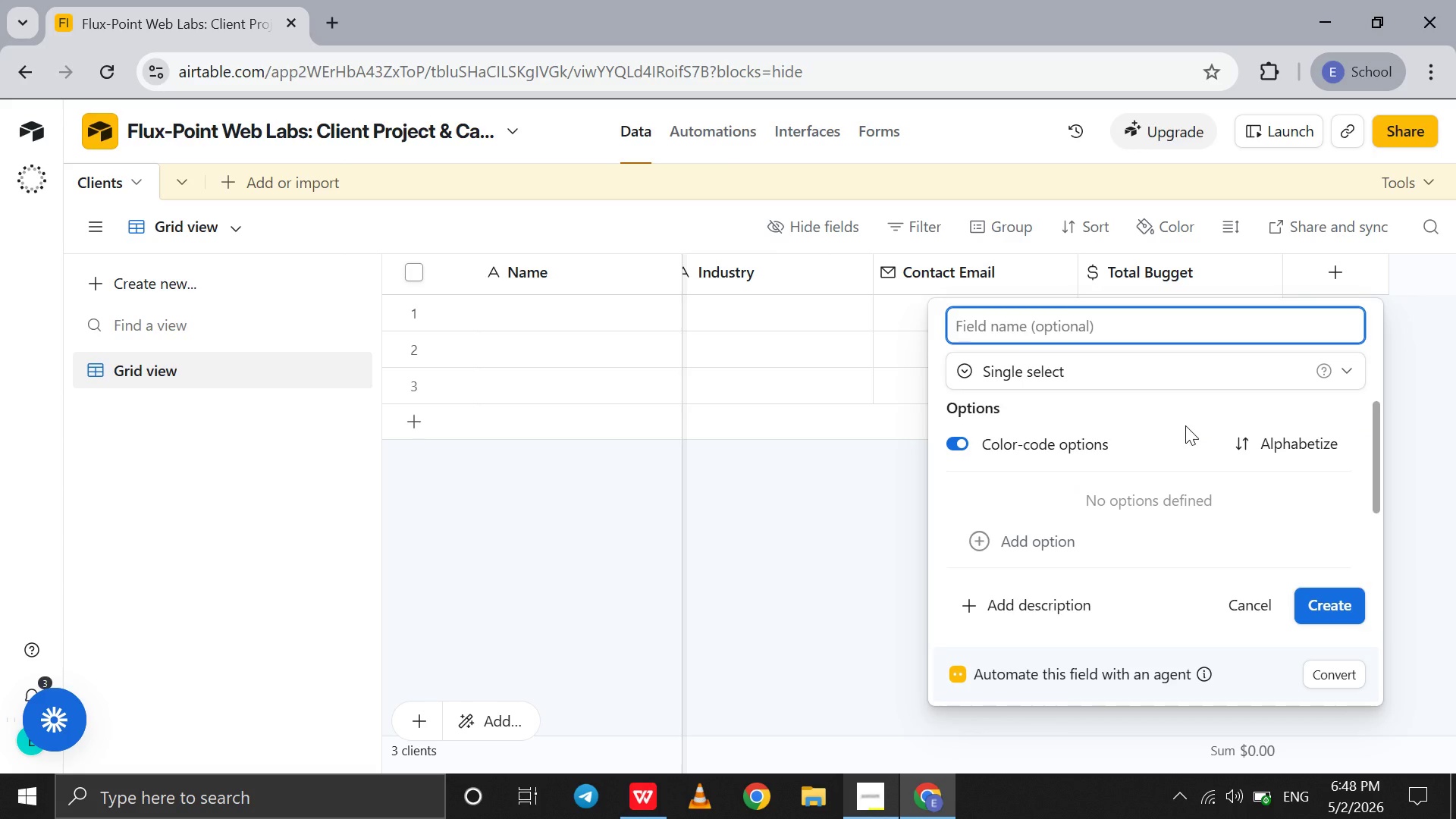 
type(Status)
 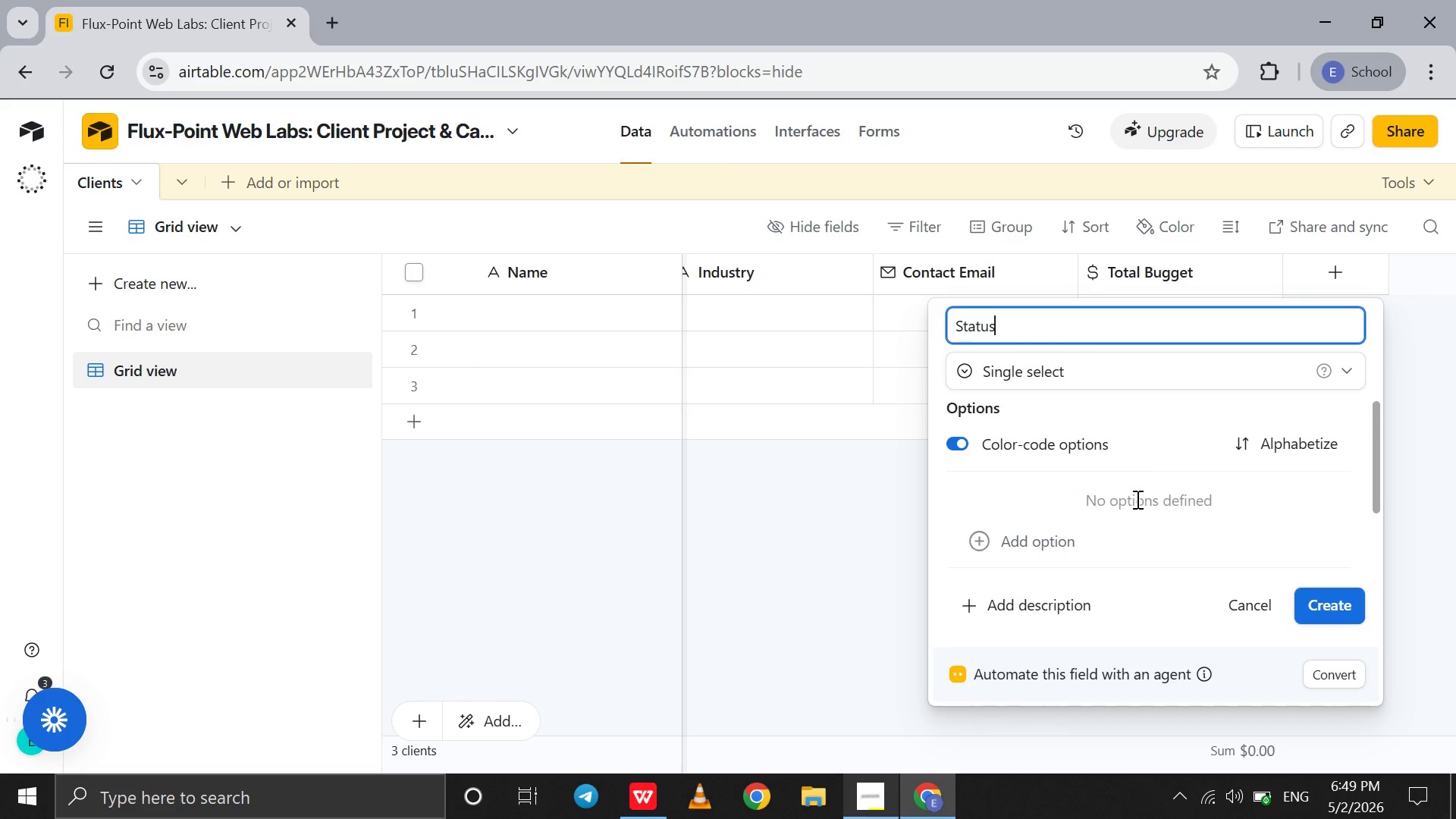 
scroll: coordinate [1136, 499], scroll_direction: none, amount: 0.0
 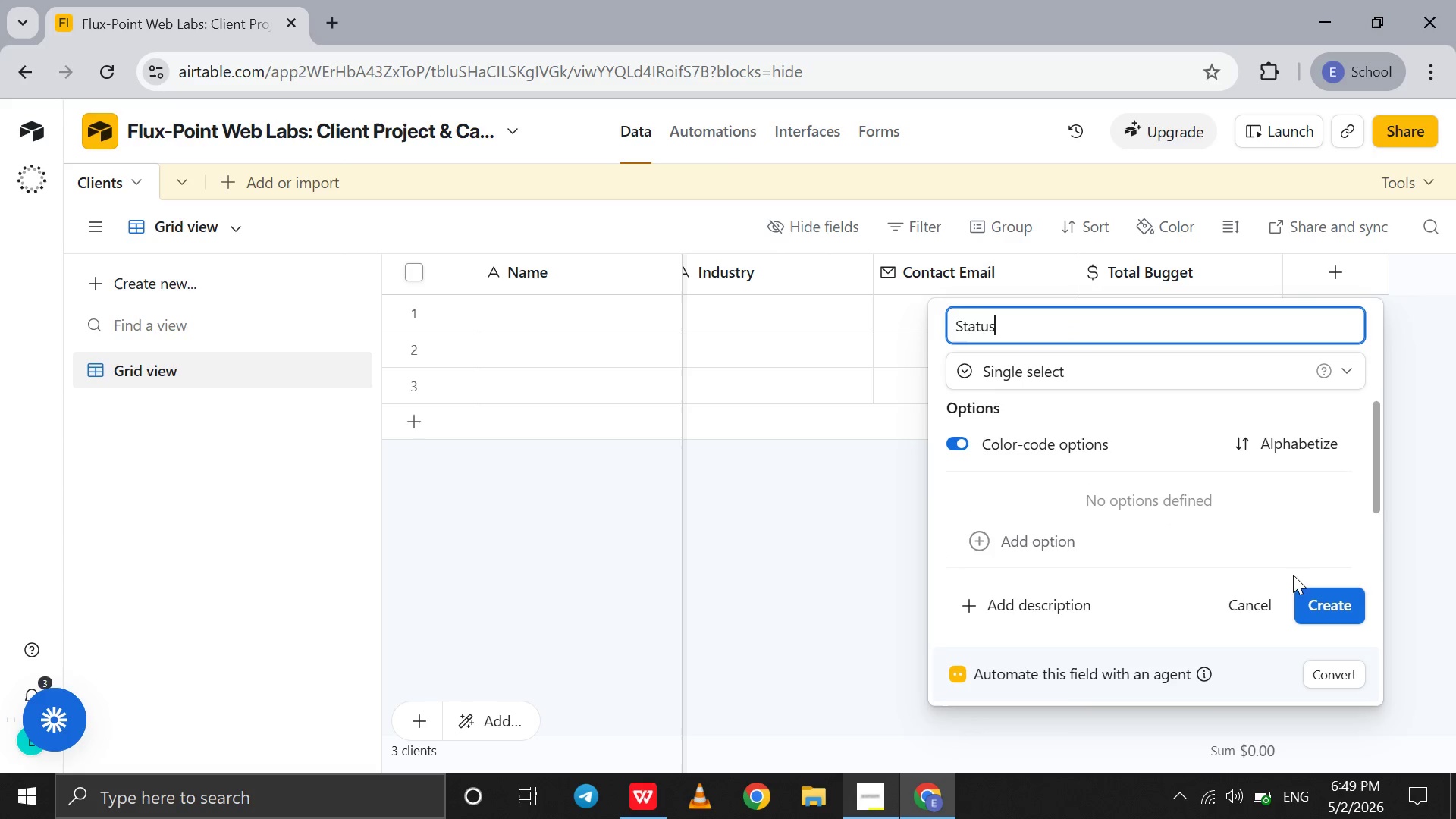 
left_click([1215, 544])
 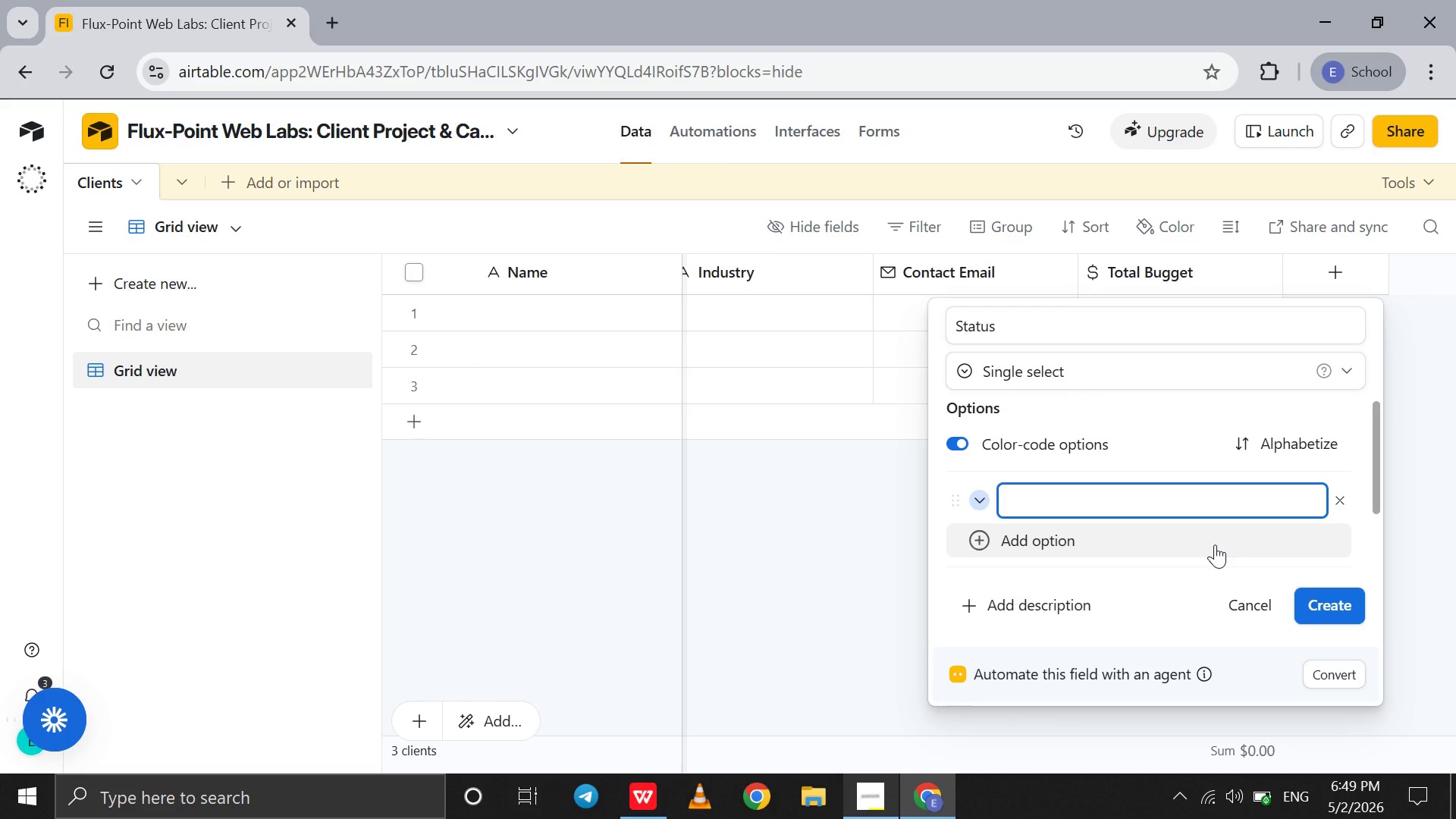 
type(Active)
 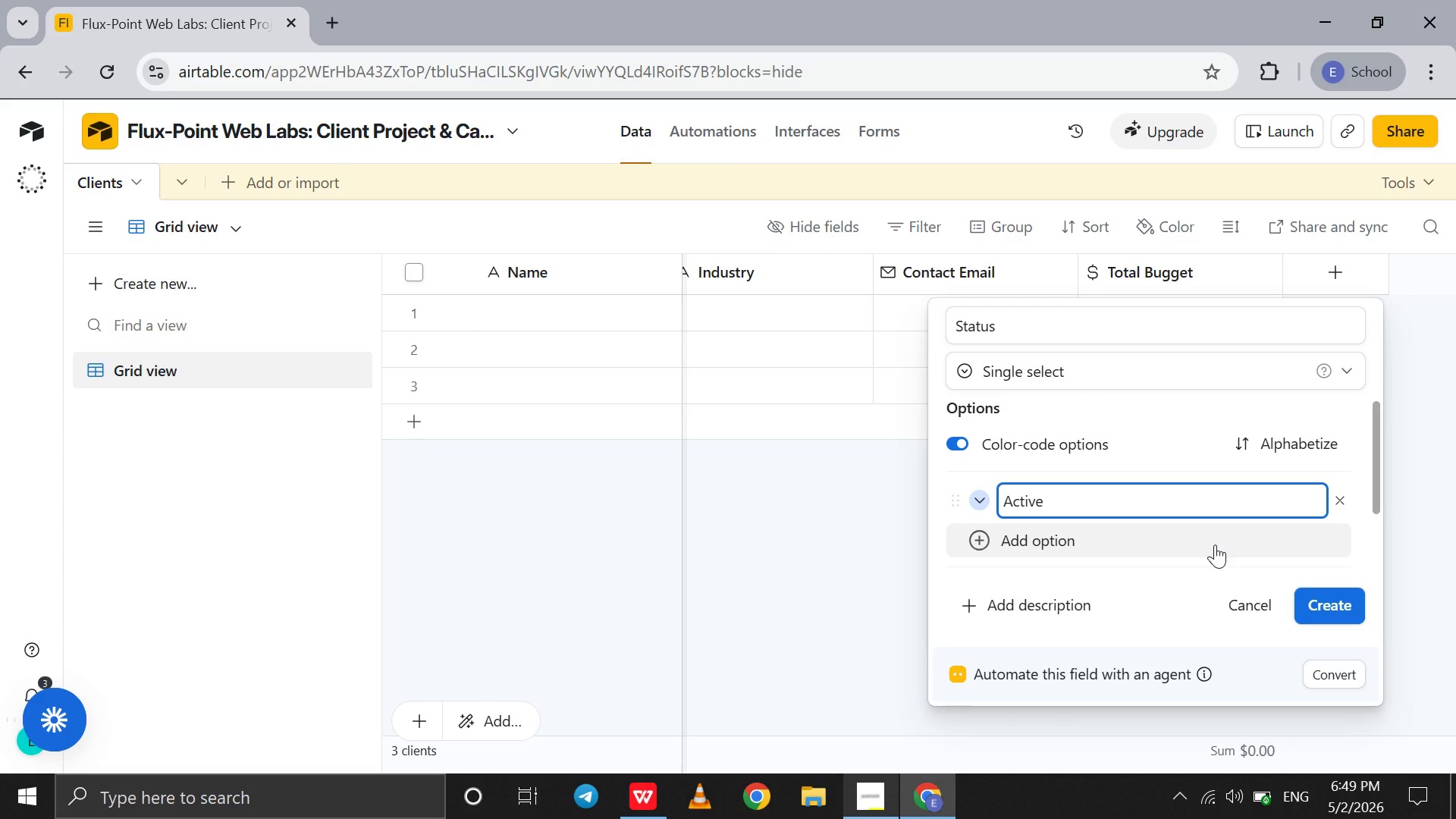 
key(Shift+Enter)
 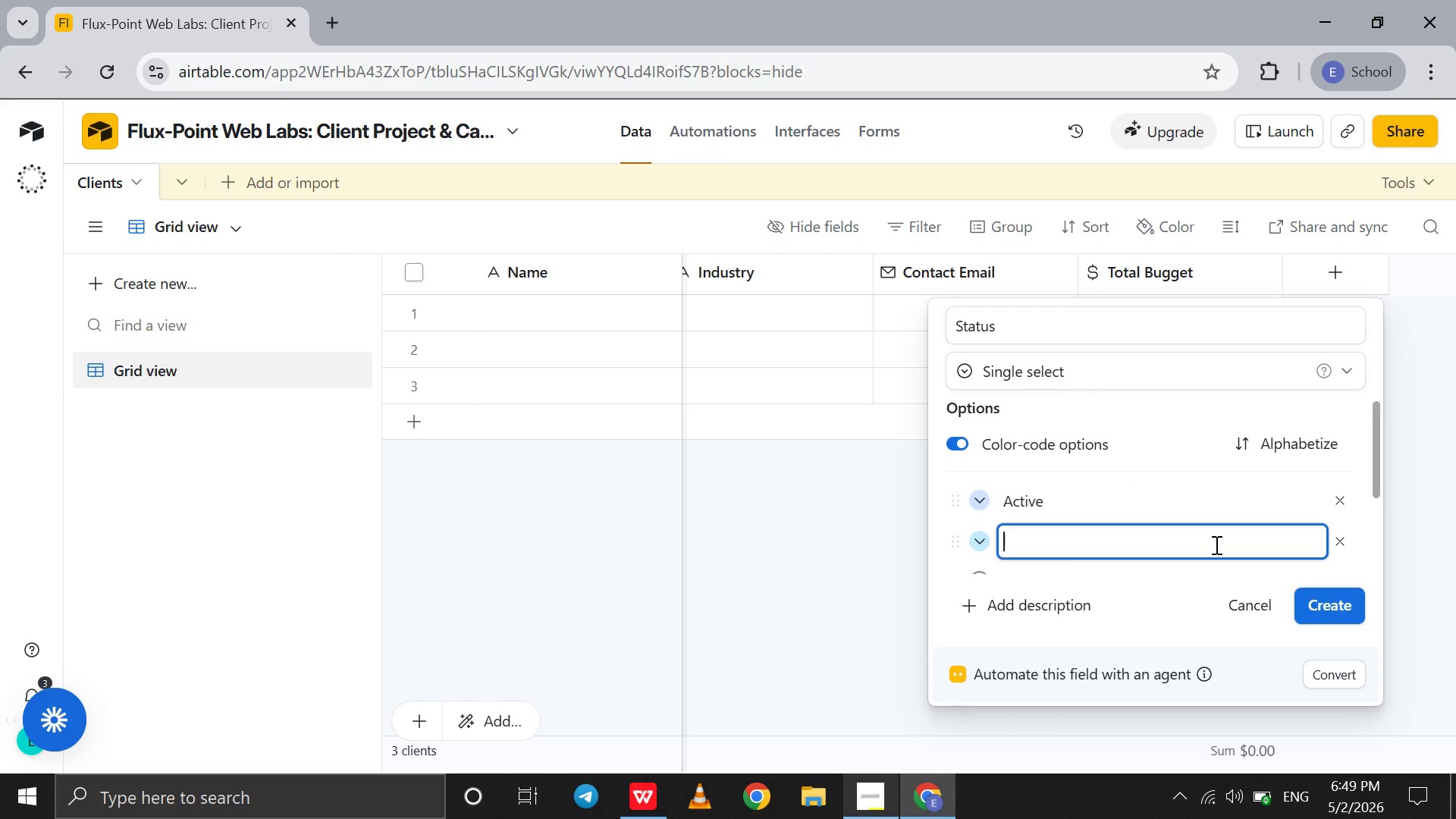 
type(Om)
key(Backspace)
type(n Hold)
 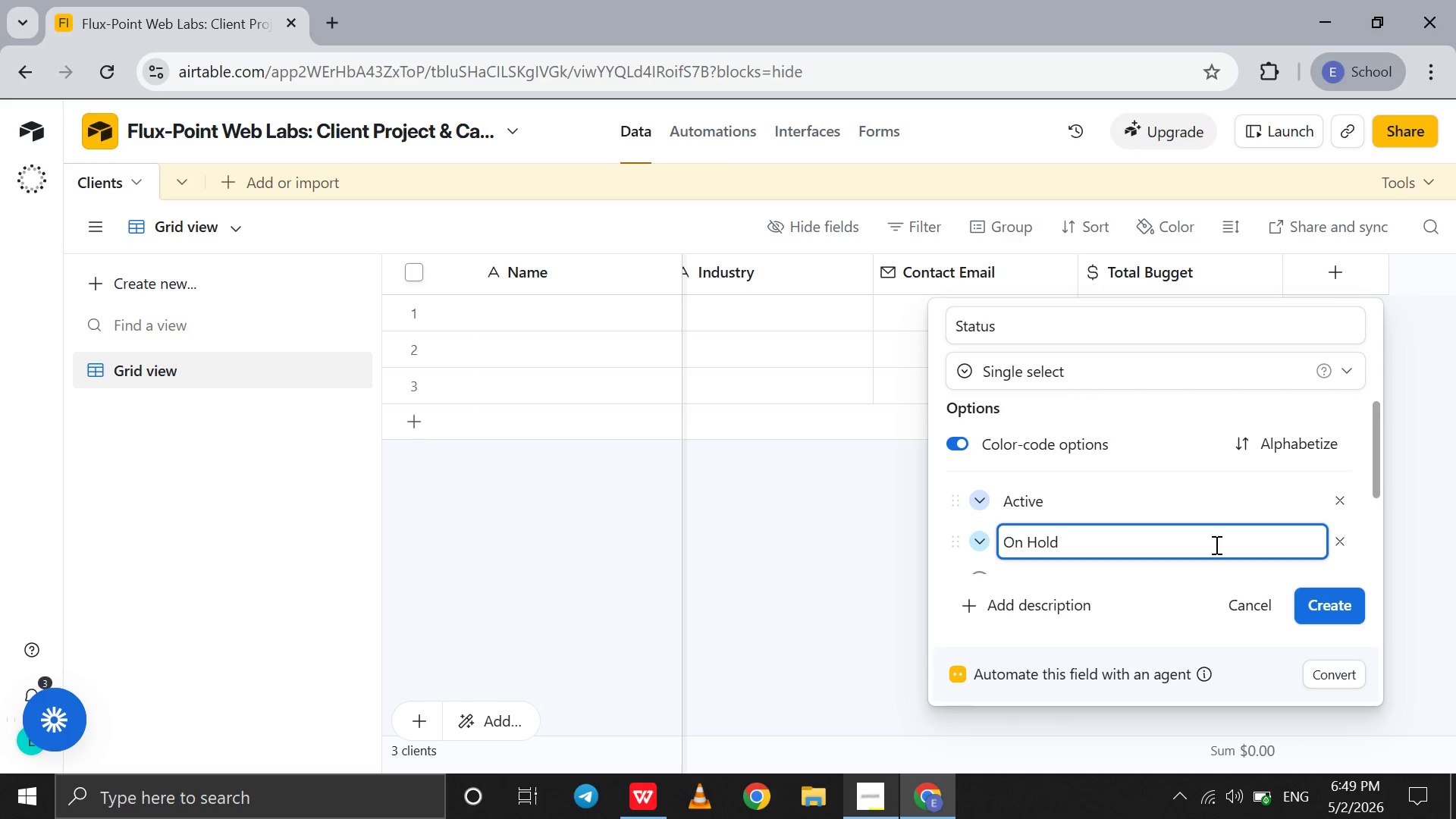 
key(Shift+Enter)
 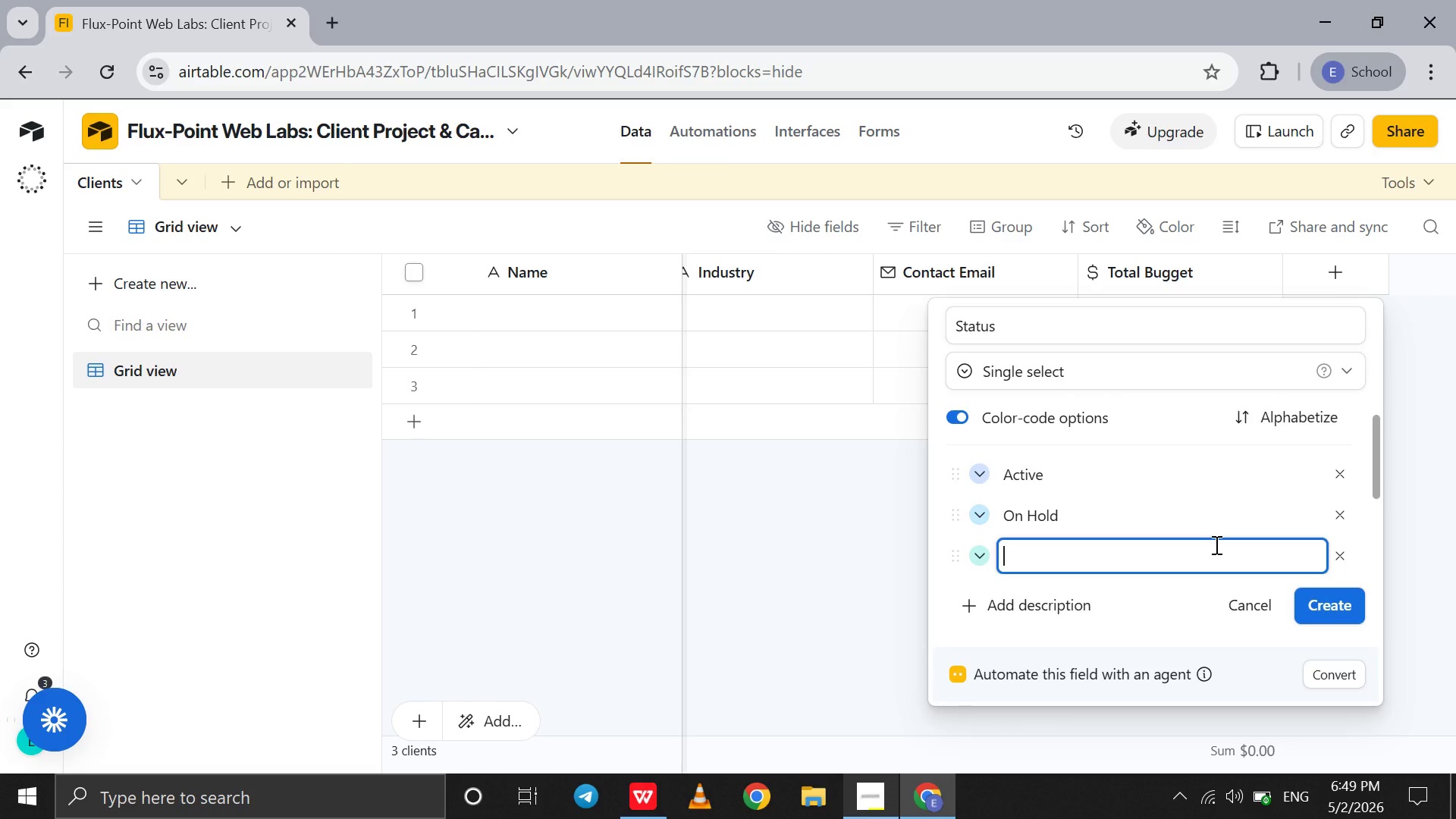 
type(Completed )
key(Backspace)
 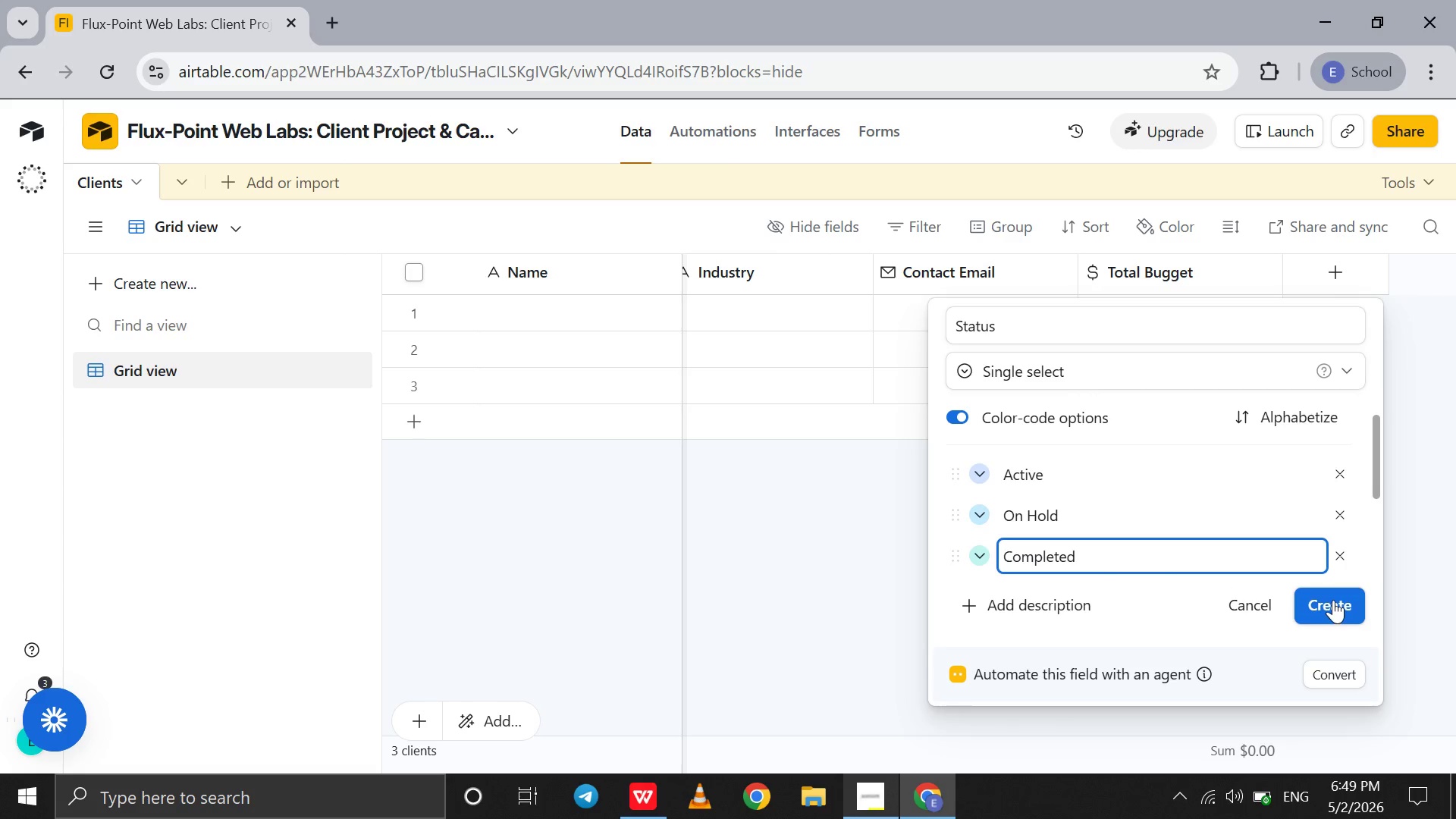 
left_click([1333, 600])
 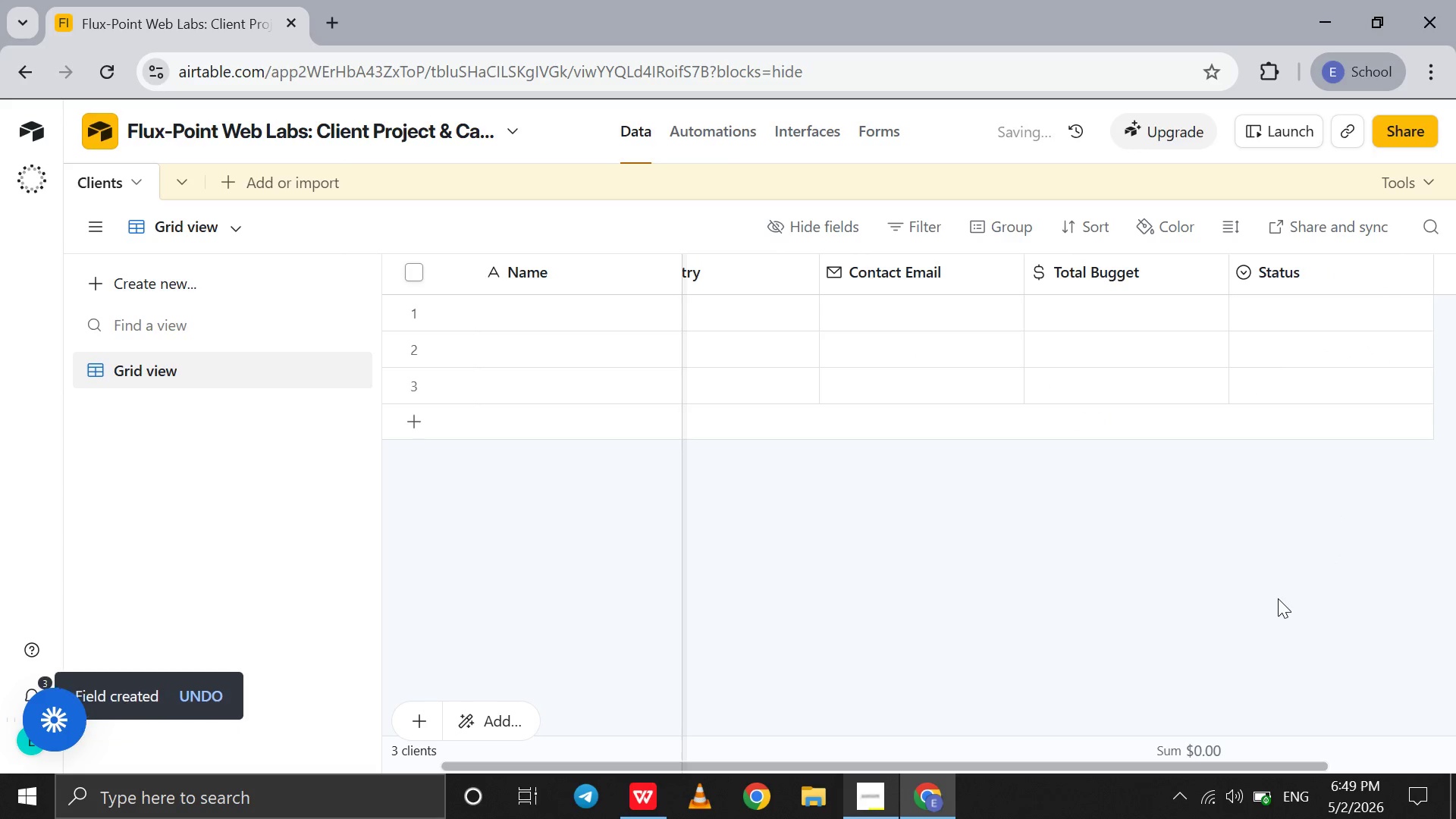 
scroll: coordinate [1278, 598], scroll_direction: down, amount: 3.0
 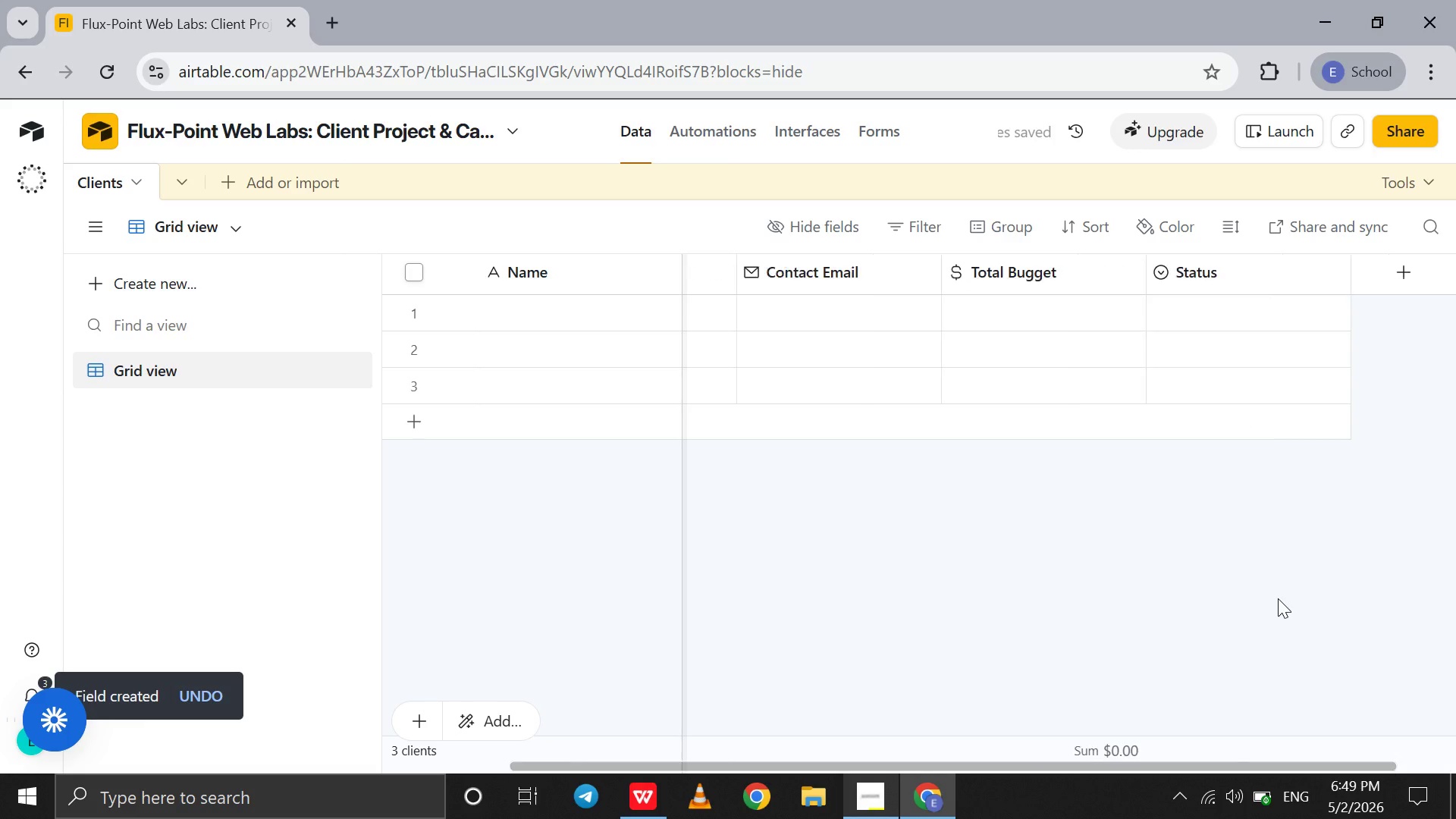 
scroll: coordinate [1278, 598], scroll_direction: up, amount: 18.0
 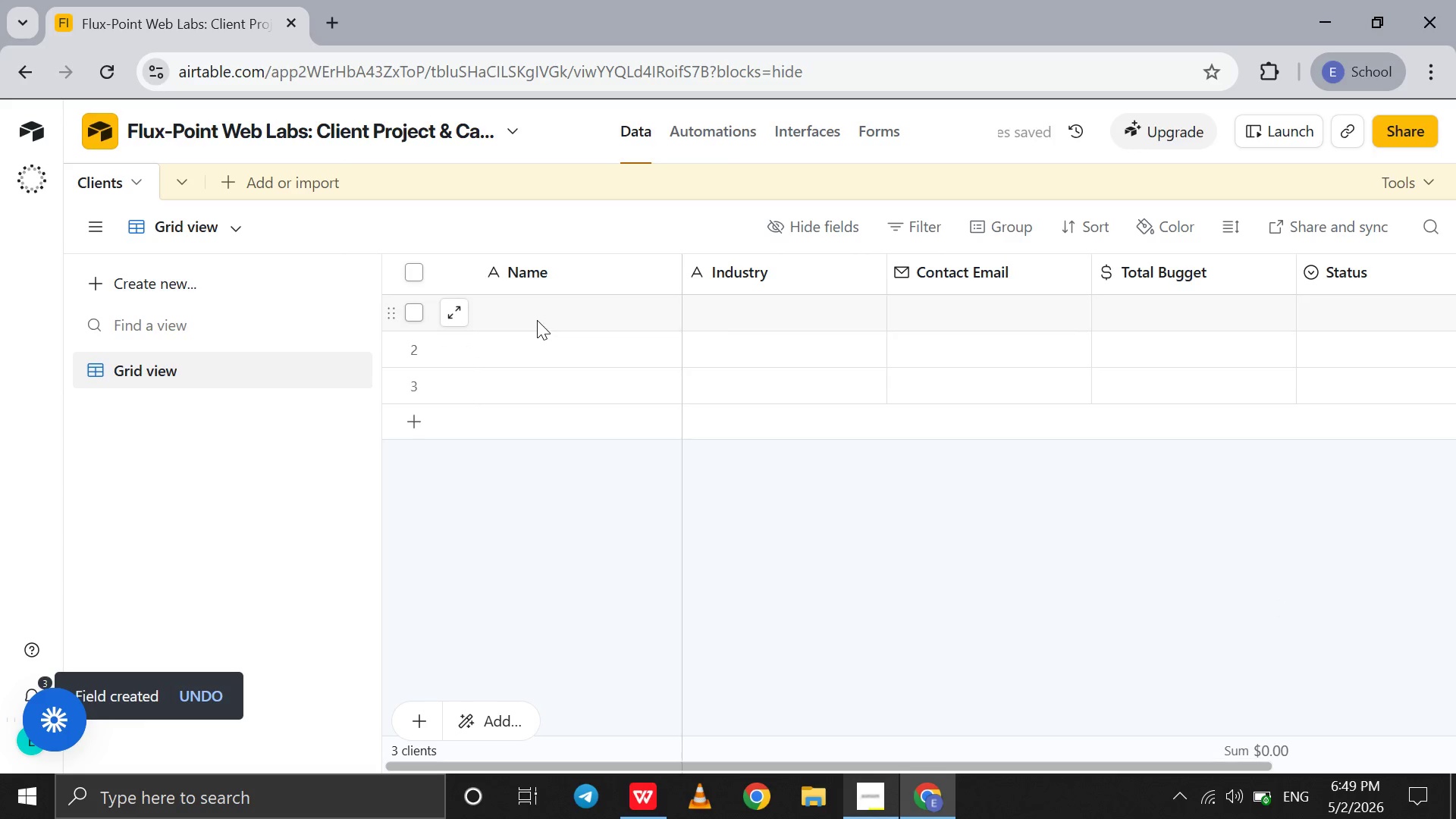 
double_click([537, 319])
 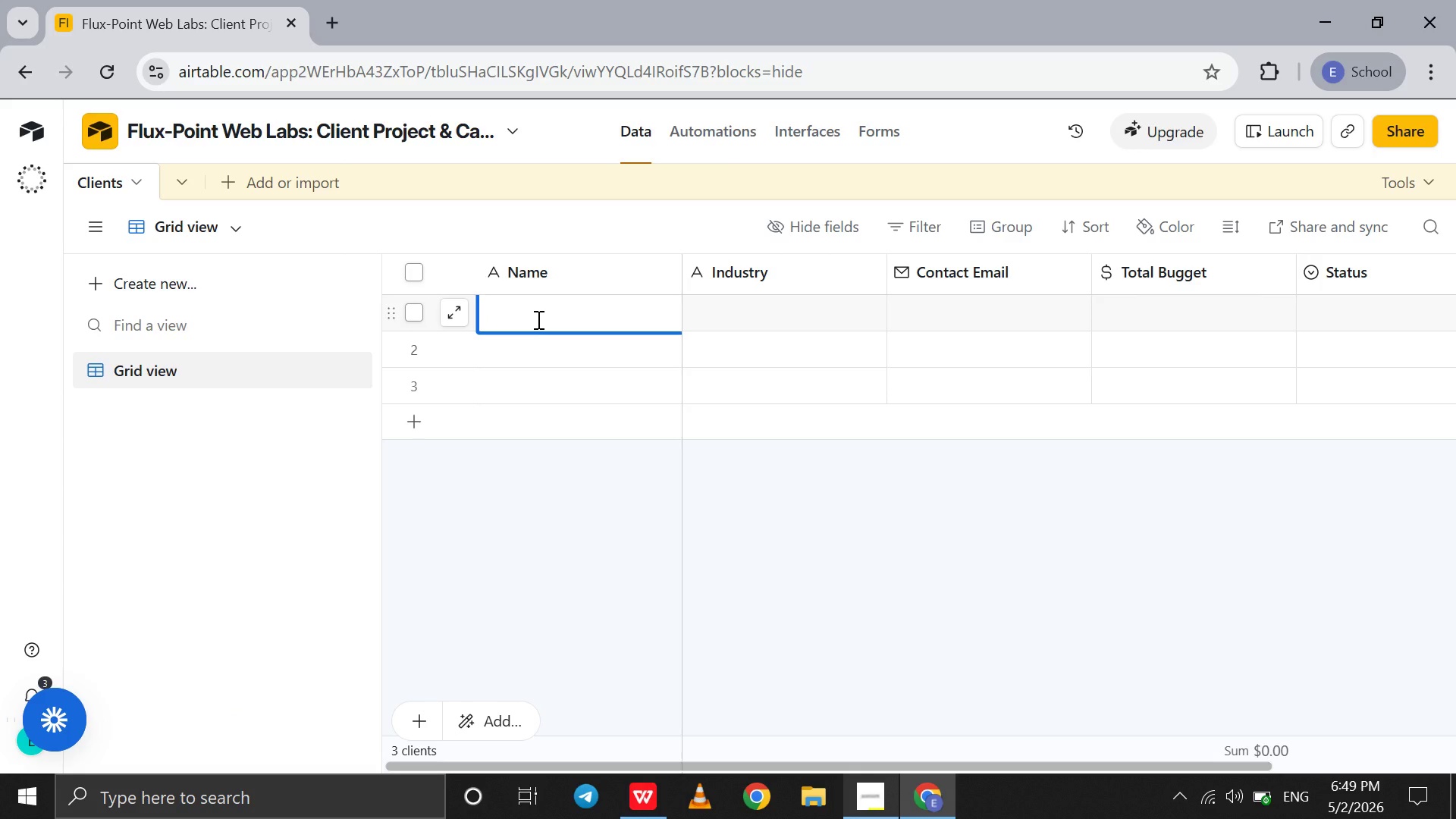 
type(Luxe Threads)
key(Tab)
 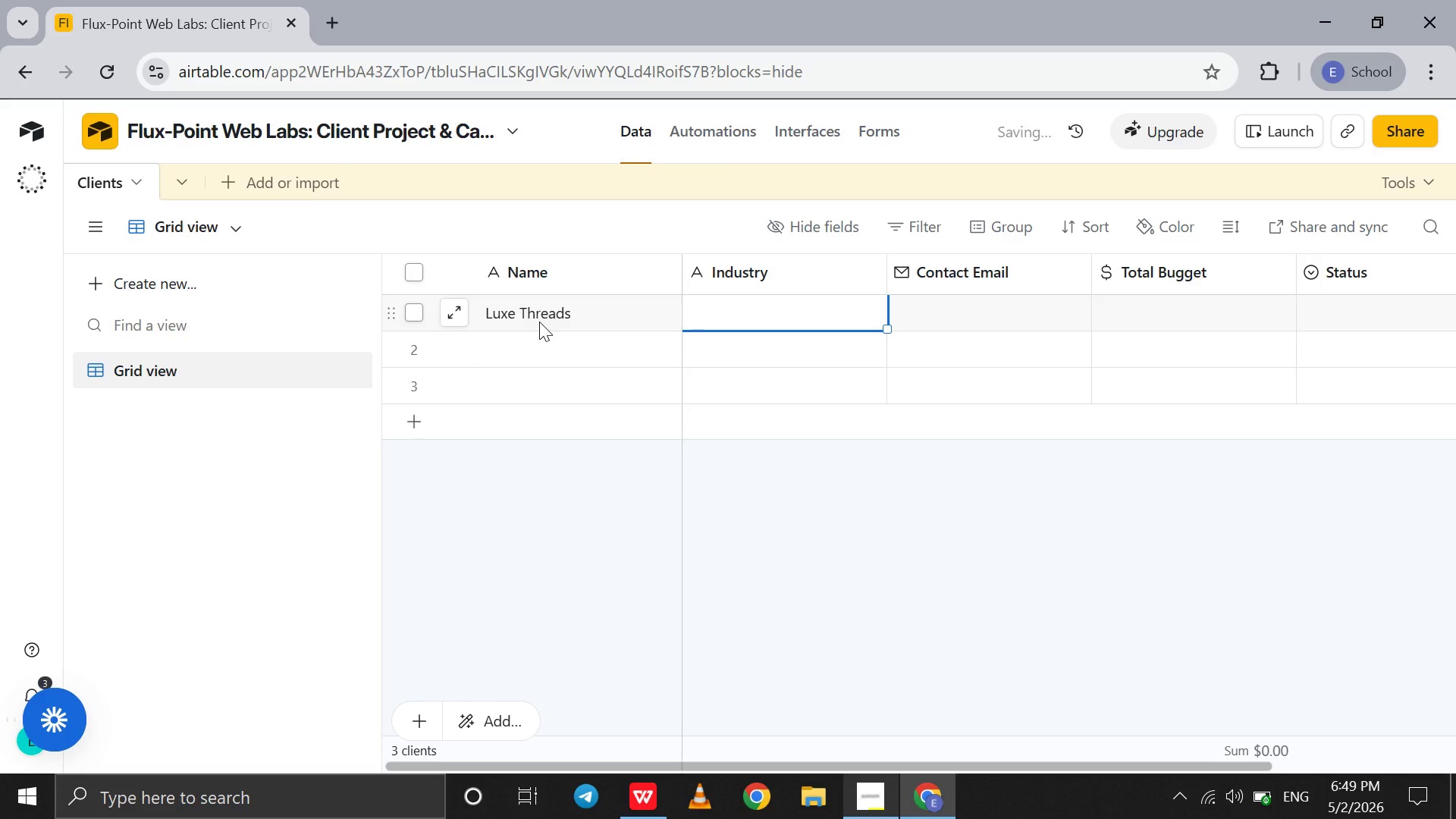 
type(E-Commerce)
 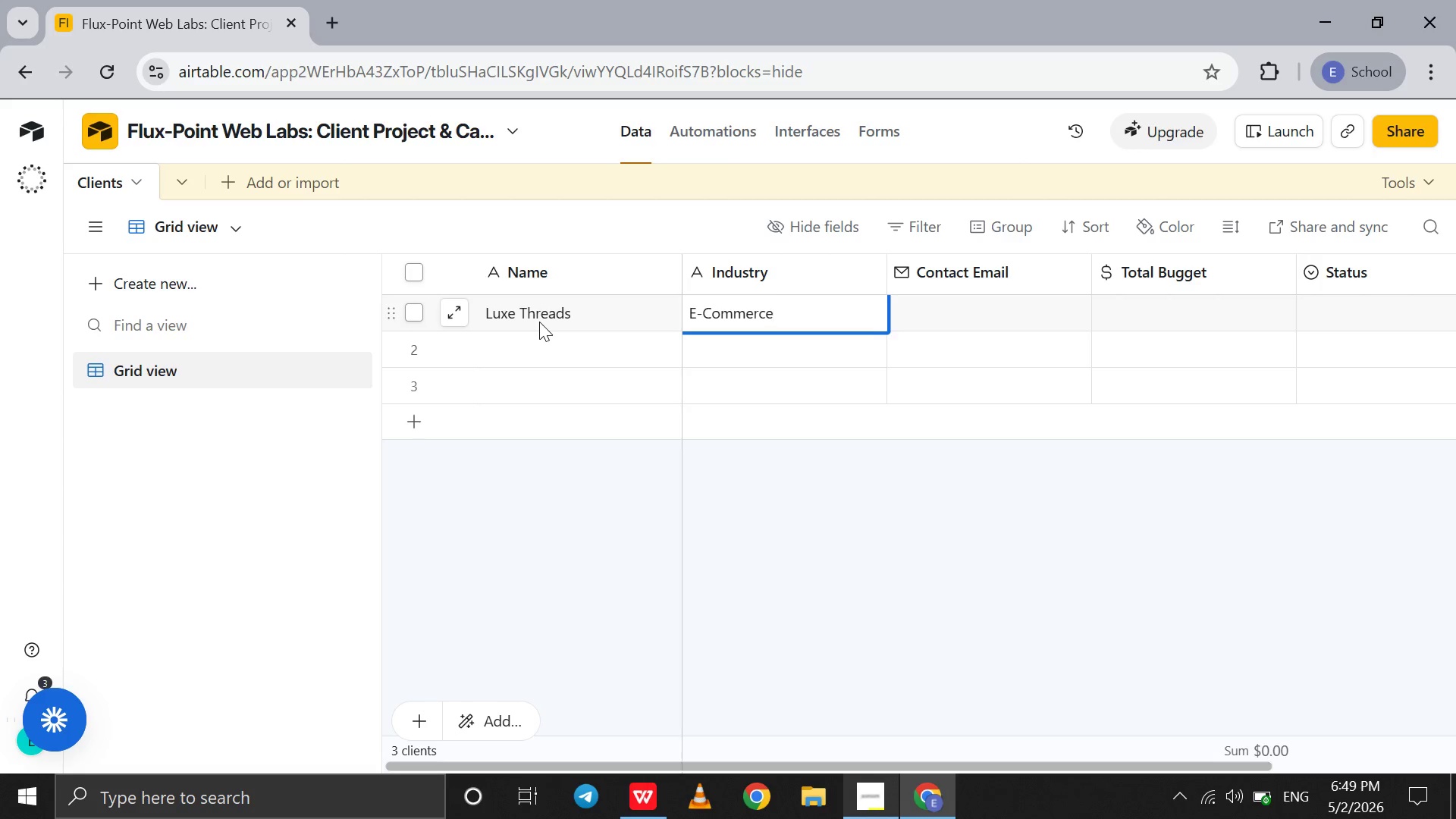 
key(Tab)
type(contact@luxethreads.com)
key(Tab)
 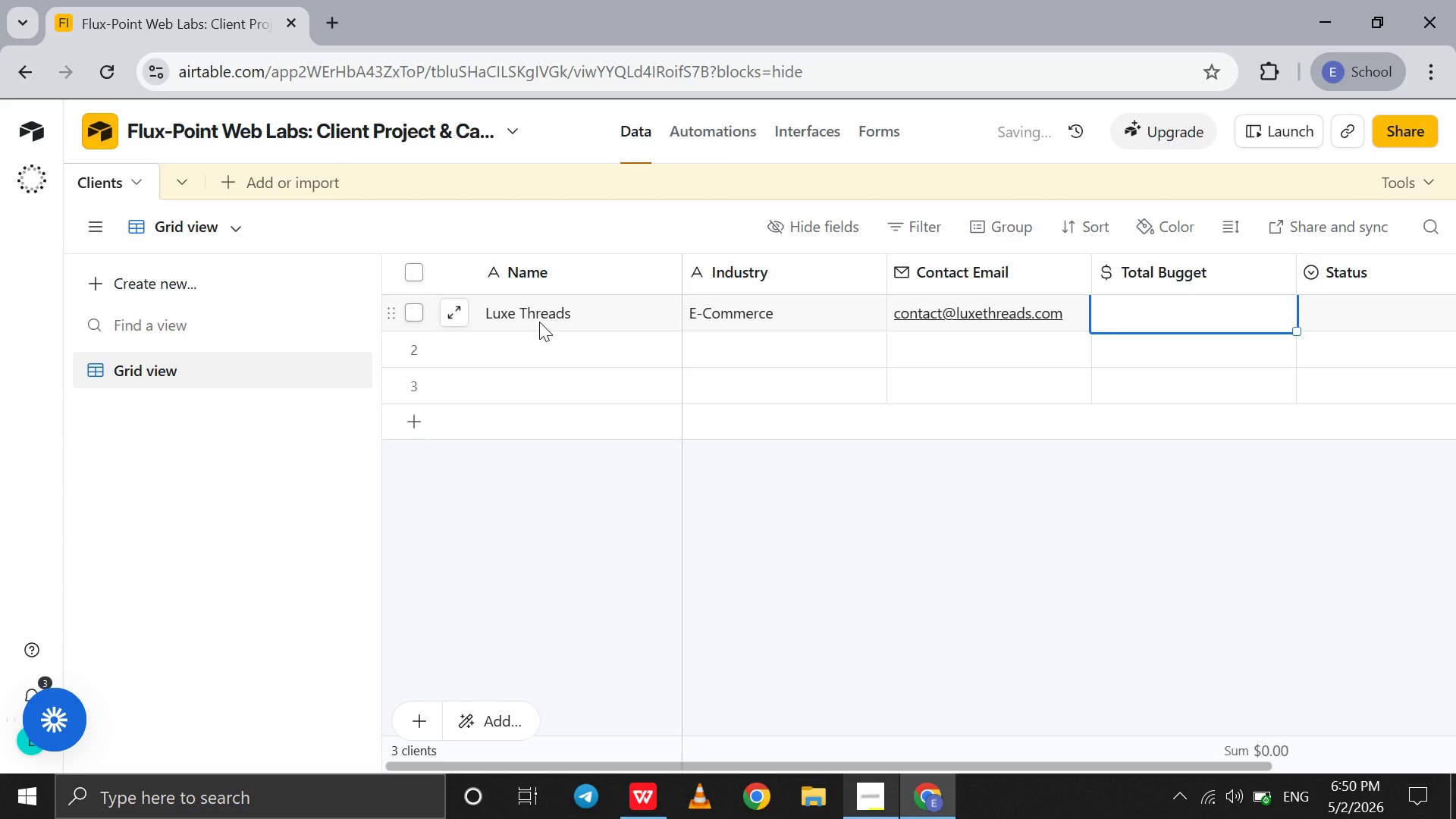 
type(45000)
key(Tab)
 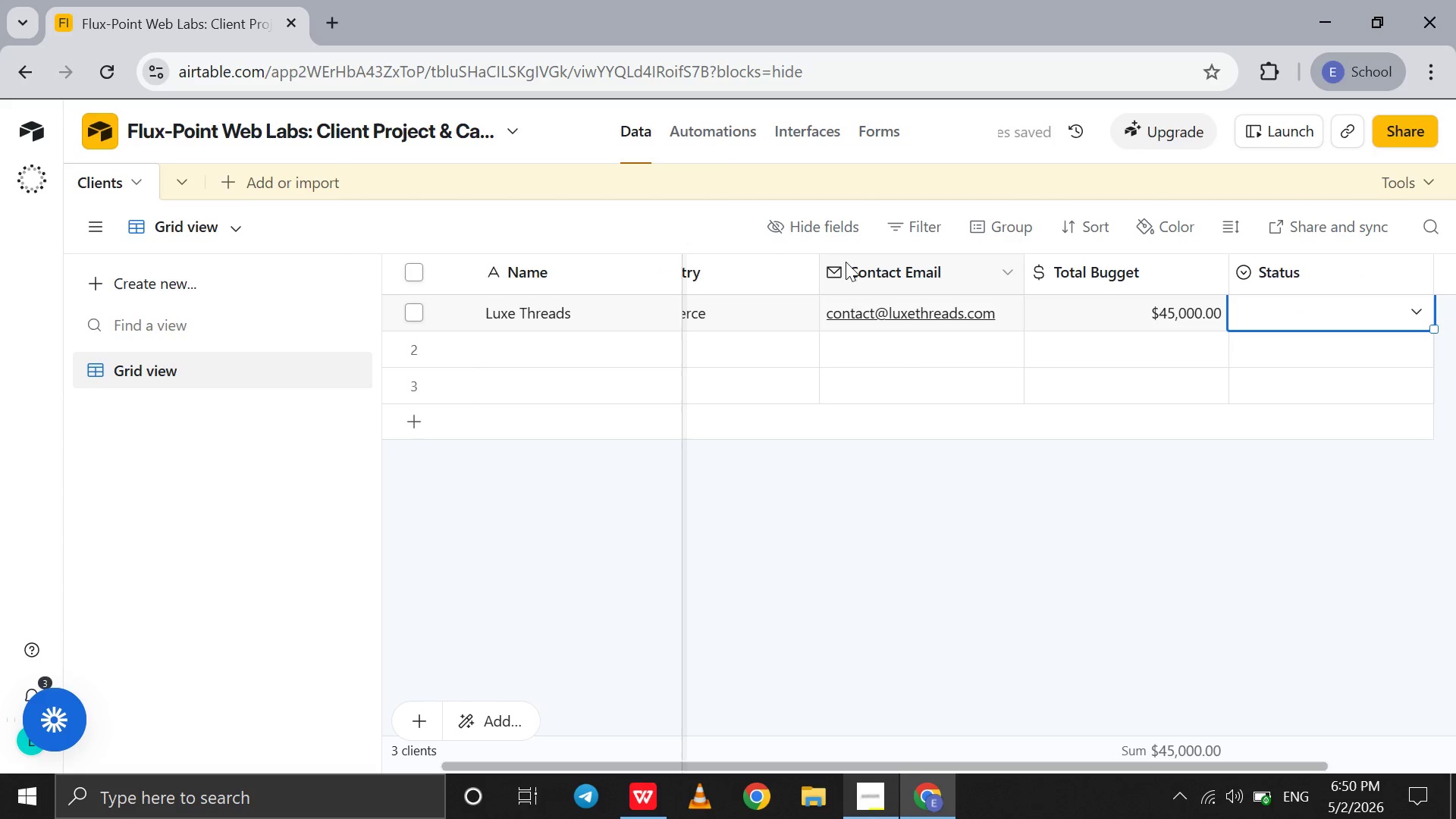 
wait(5.56)
 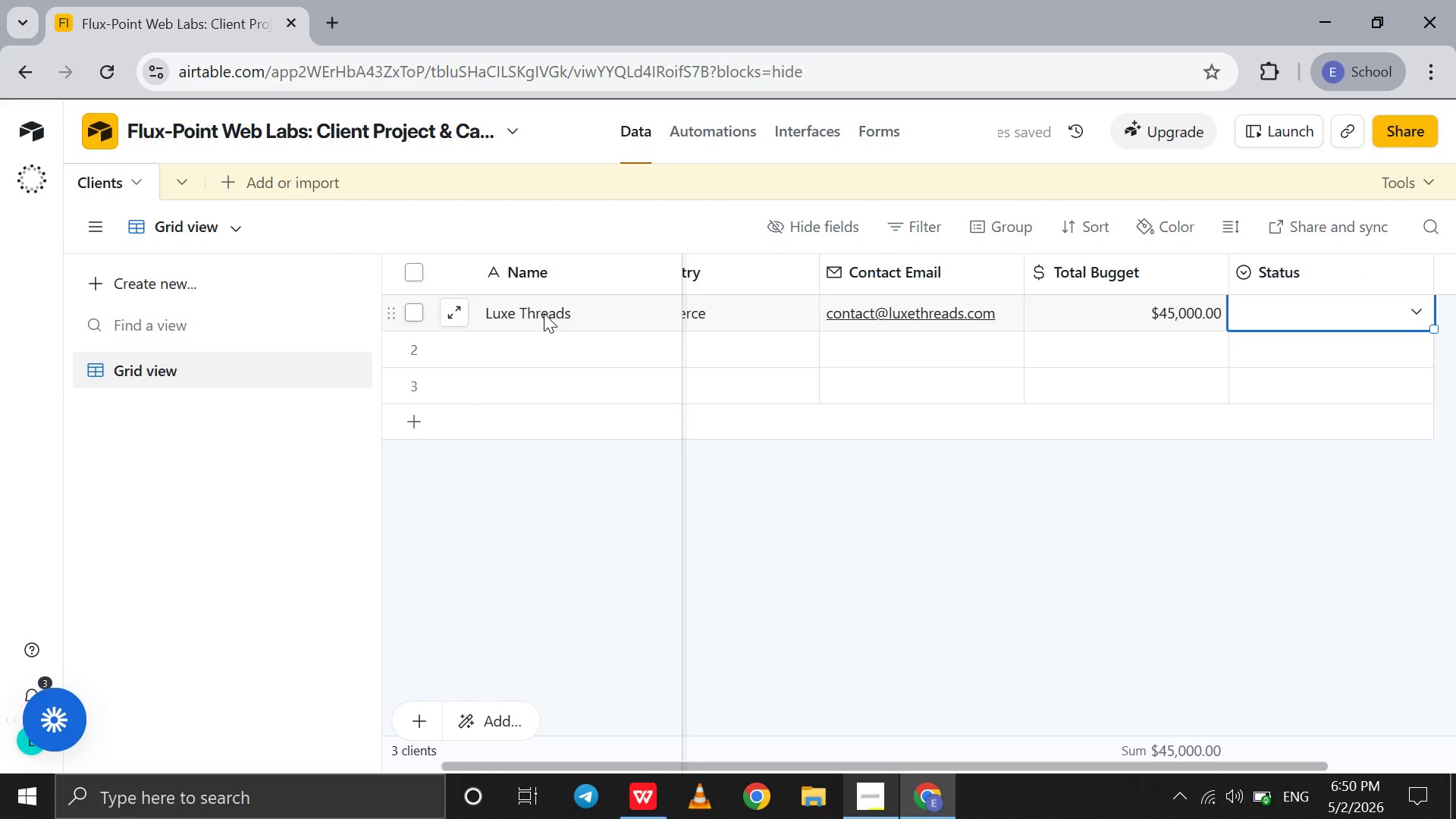 
left_click([1262, 316])
 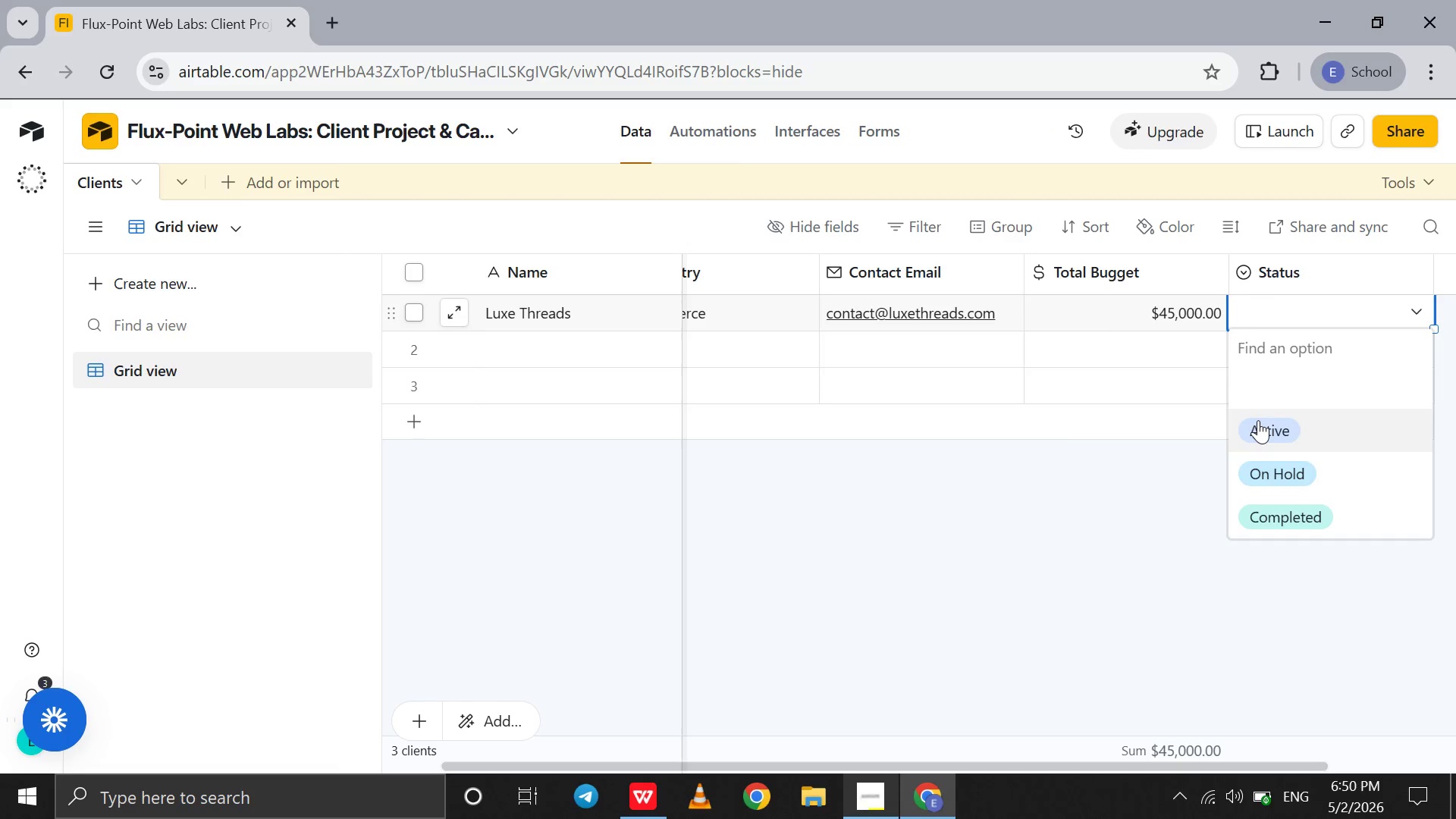 
left_click([1258, 420])
 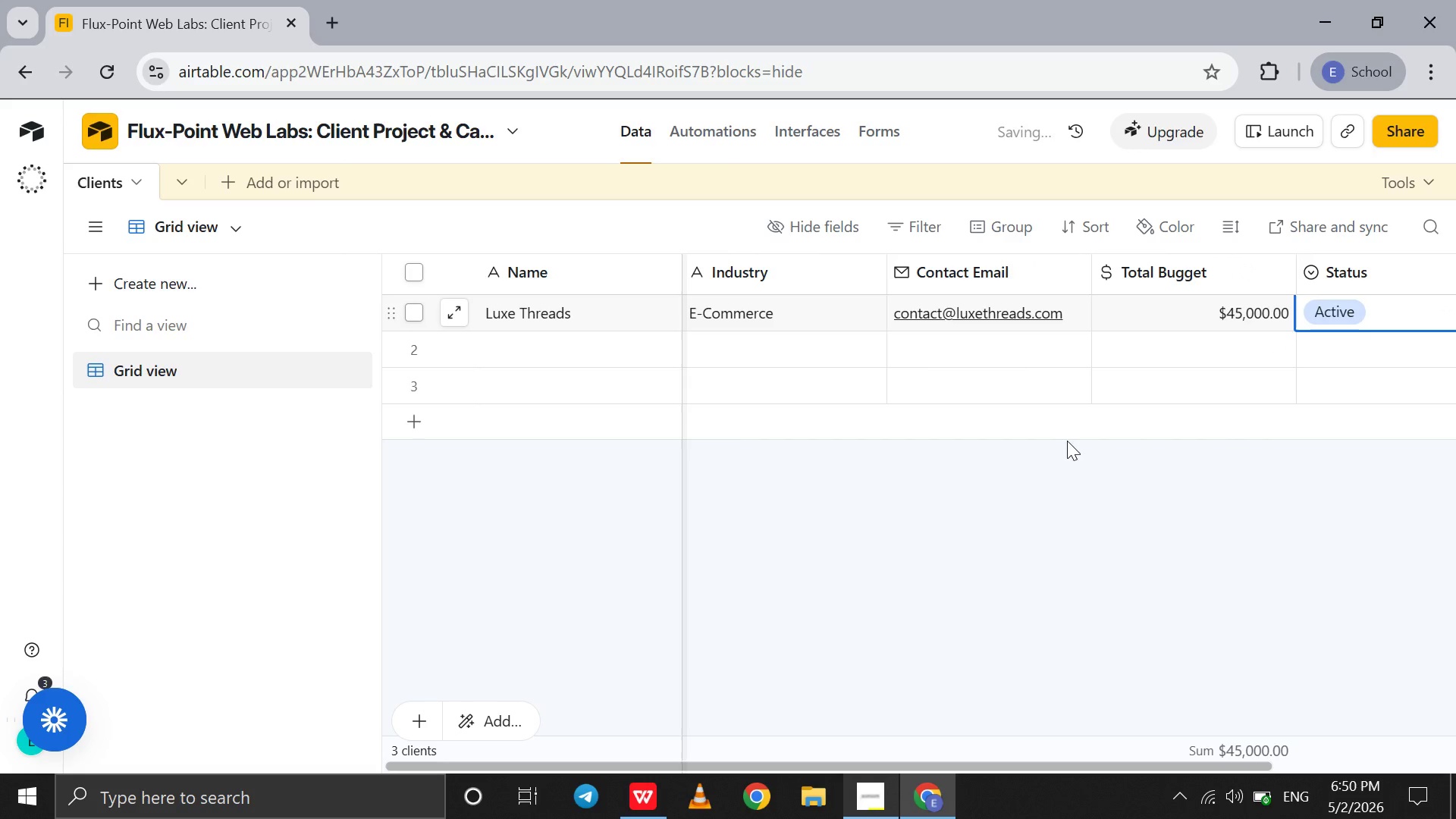 
scroll: coordinate [1067, 441], scroll_direction: up, amount: 66.0
 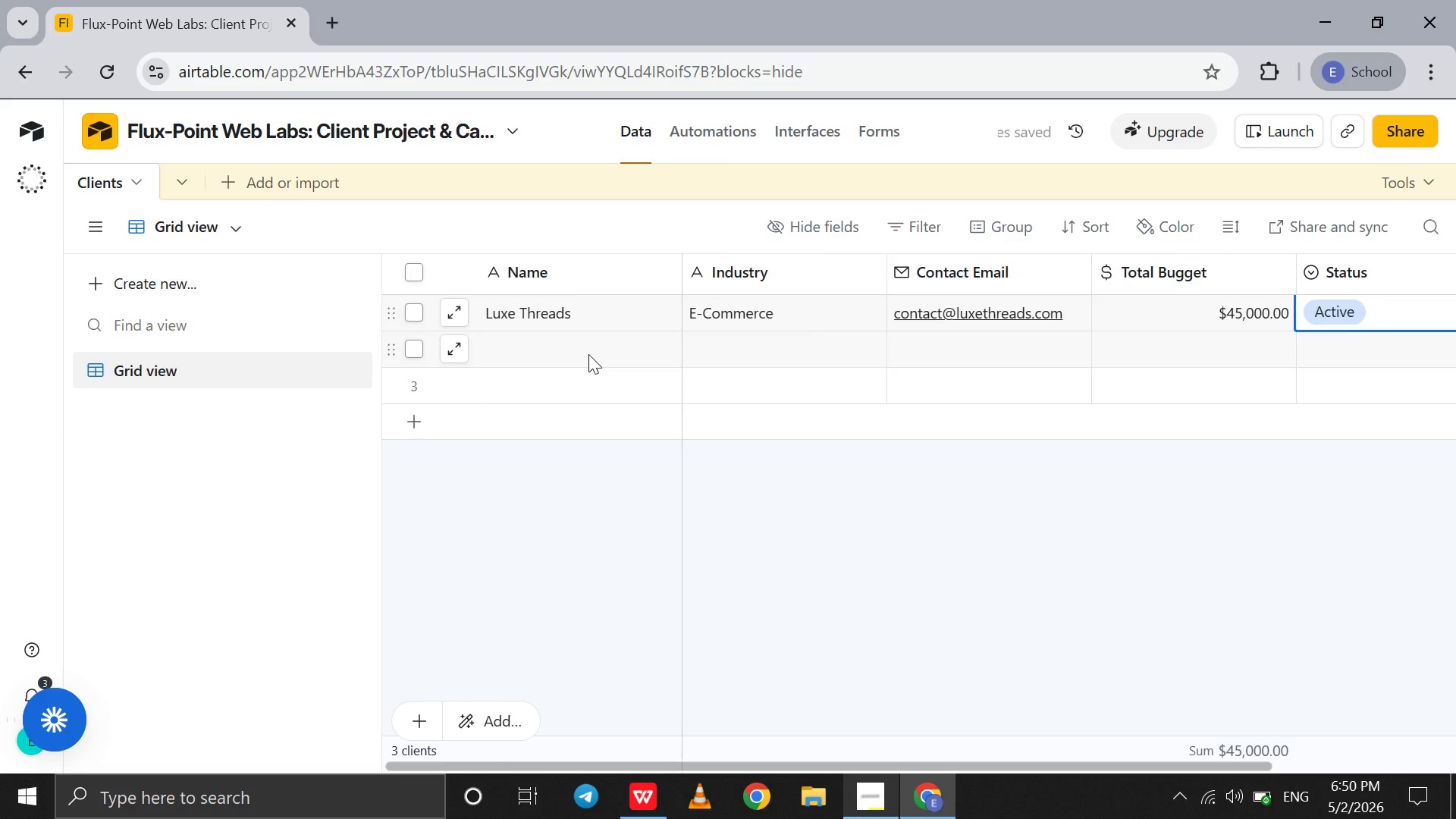 
double_click([588, 354])
 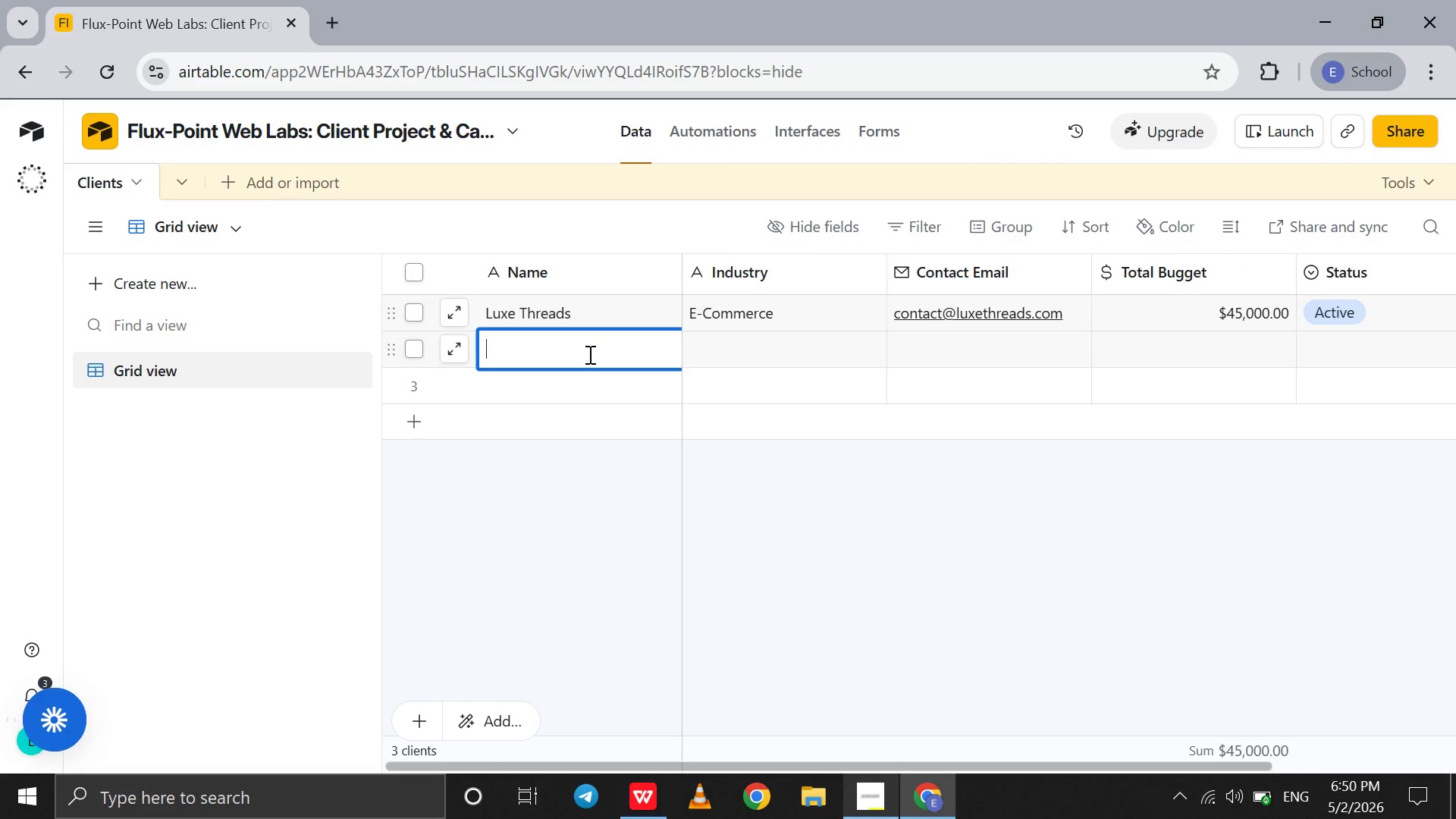 
wait(6.14)
 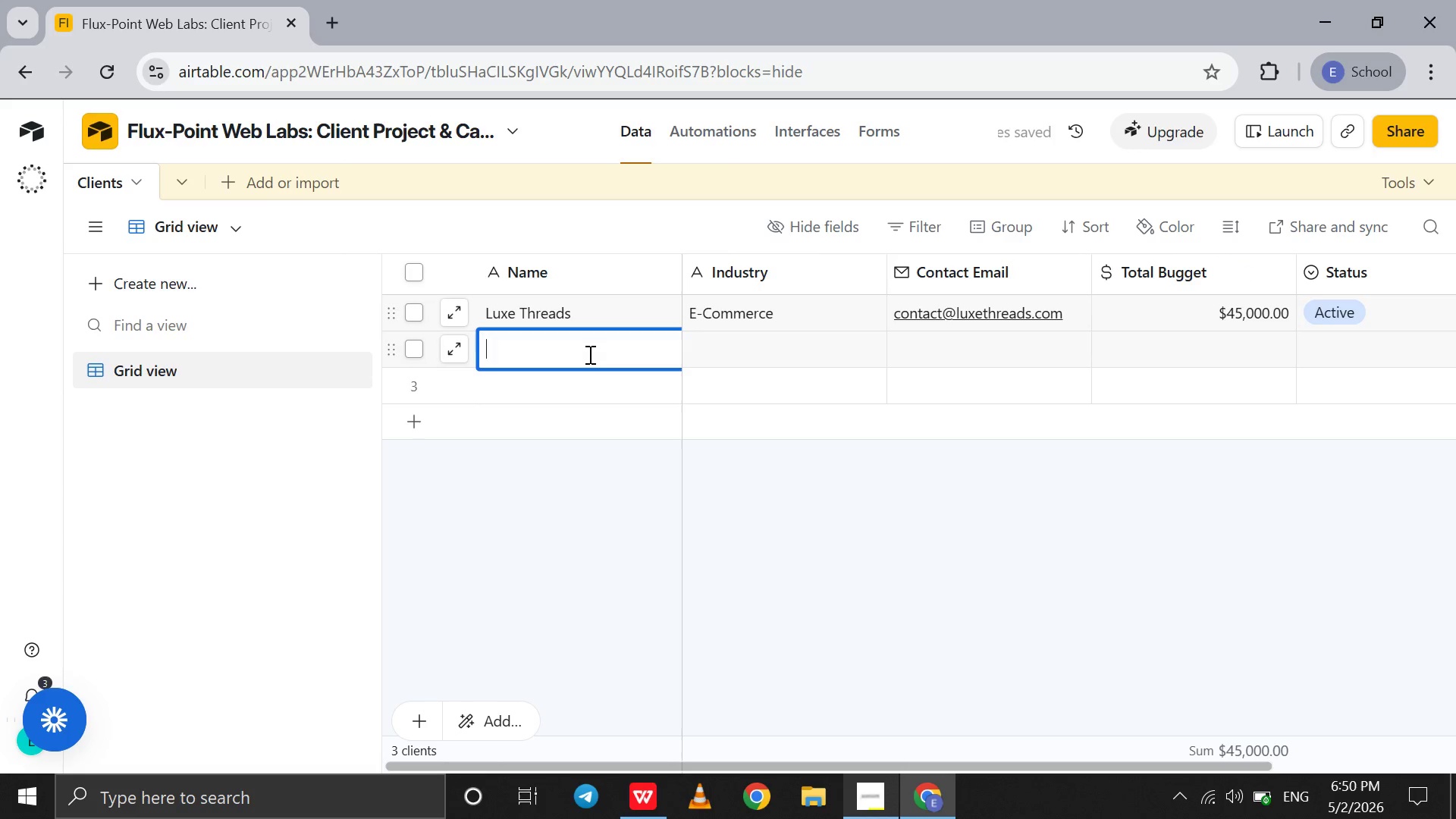 
type(Velocity )
 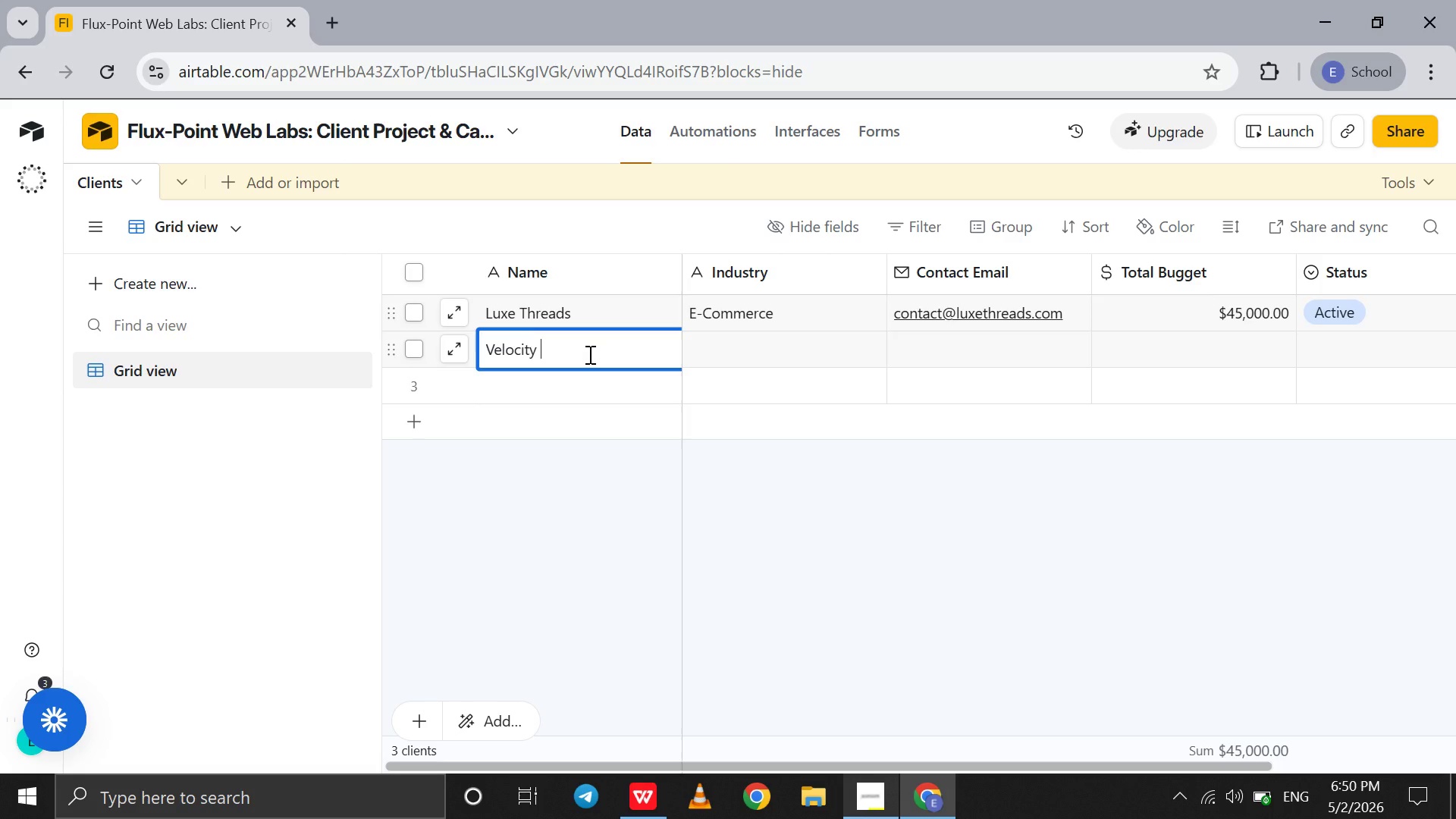 
wait(21.06)
 